 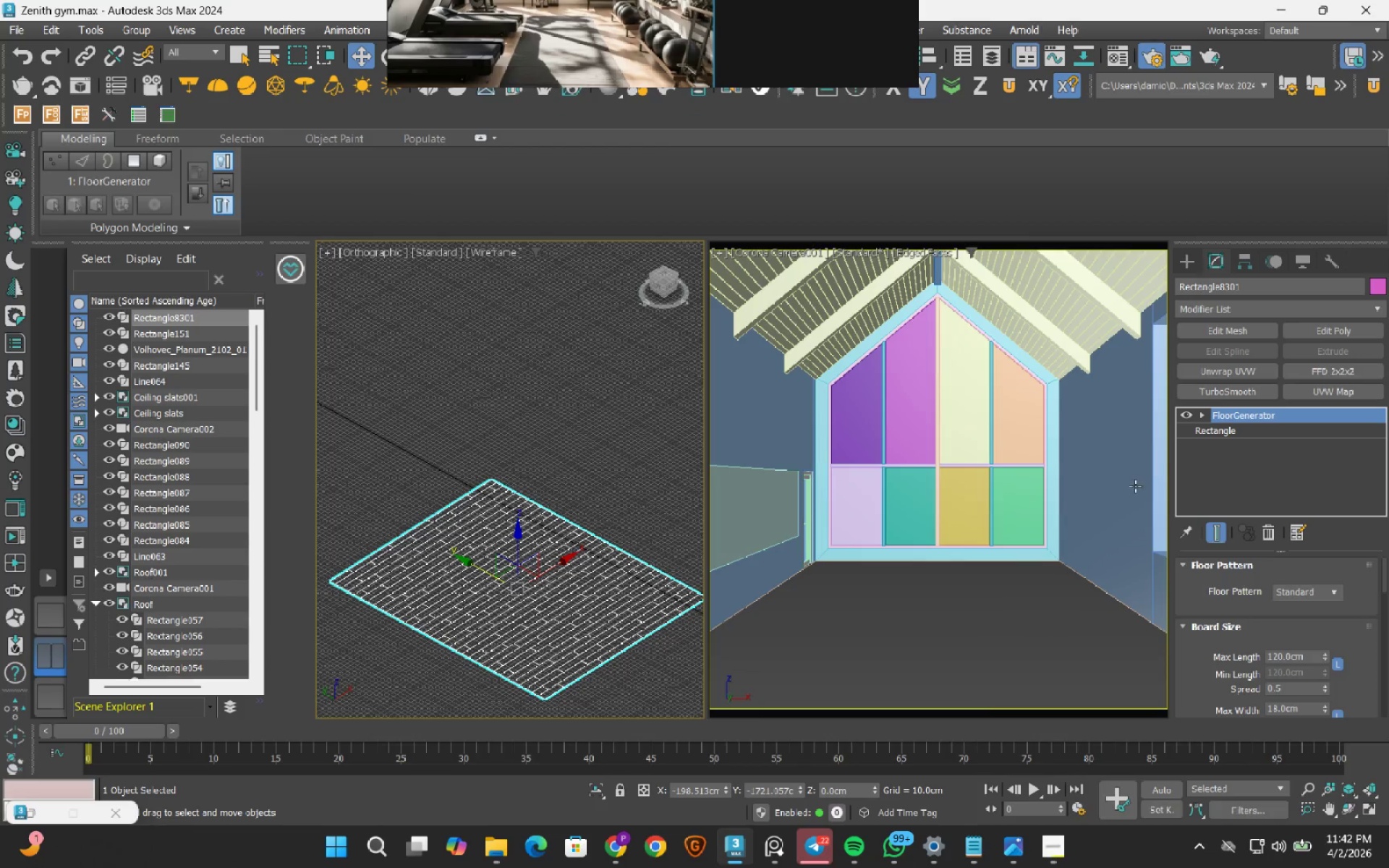 
right_click([1257, 413])
 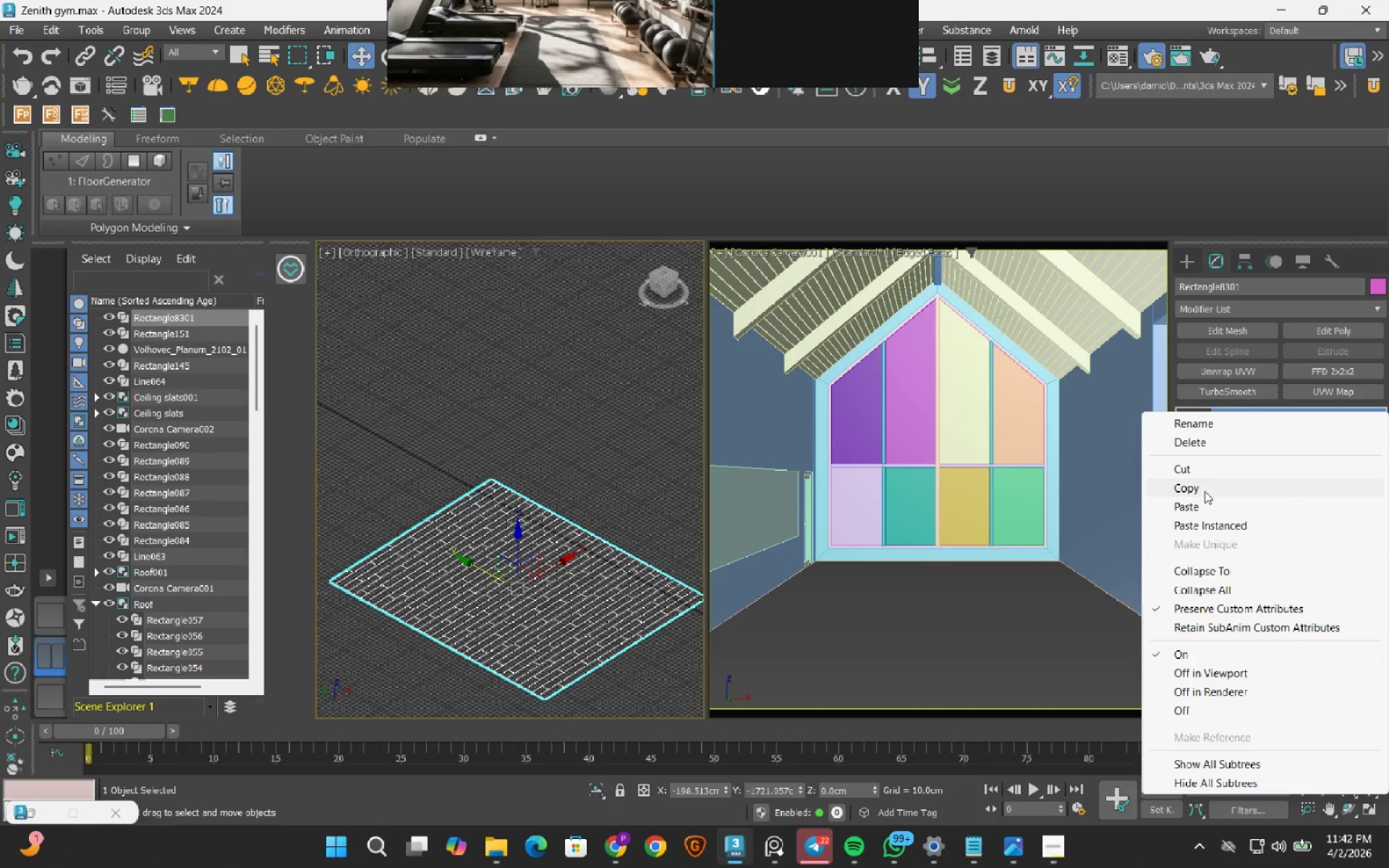 
left_click([1205, 491])
 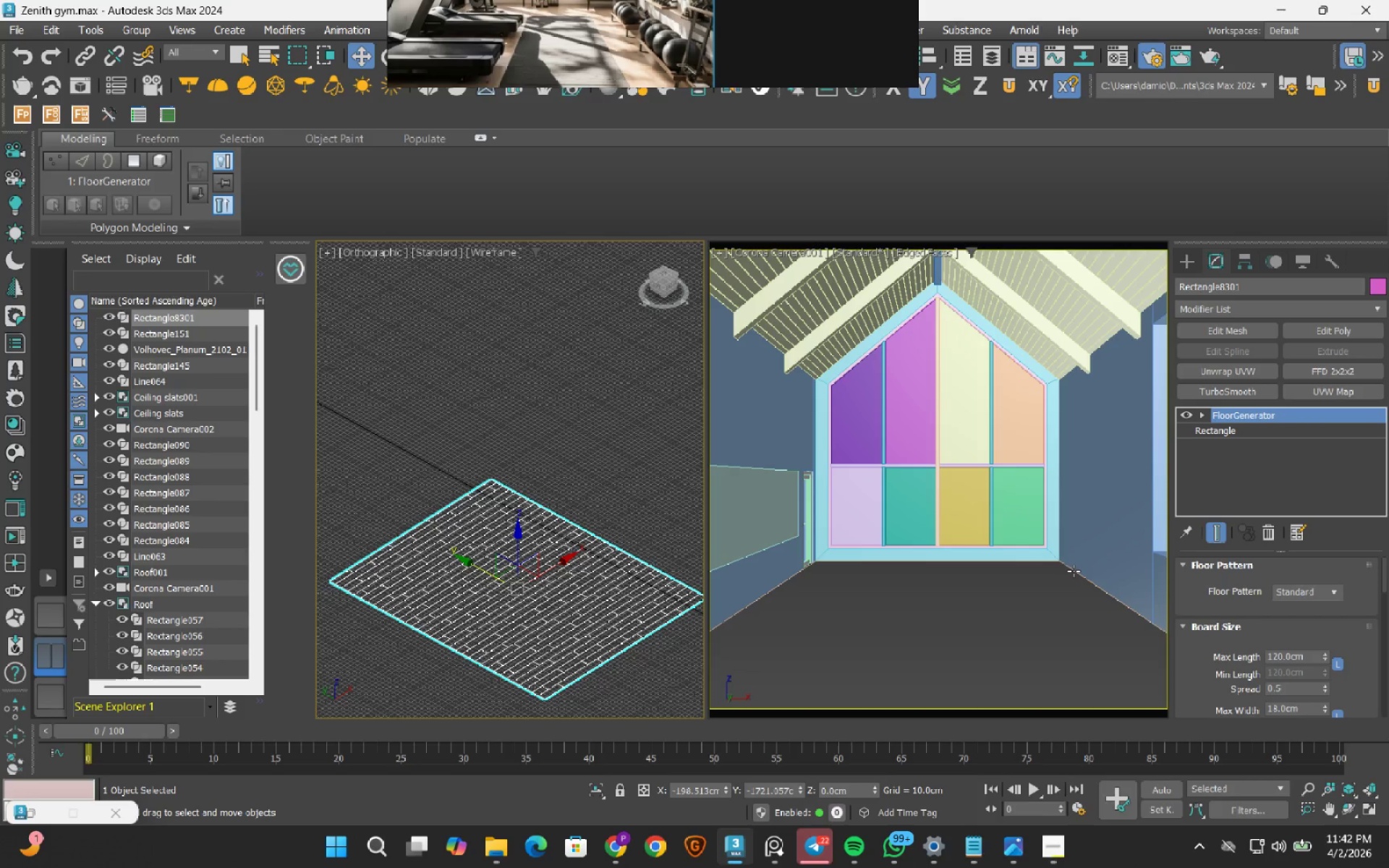 
left_click([1074, 571])
 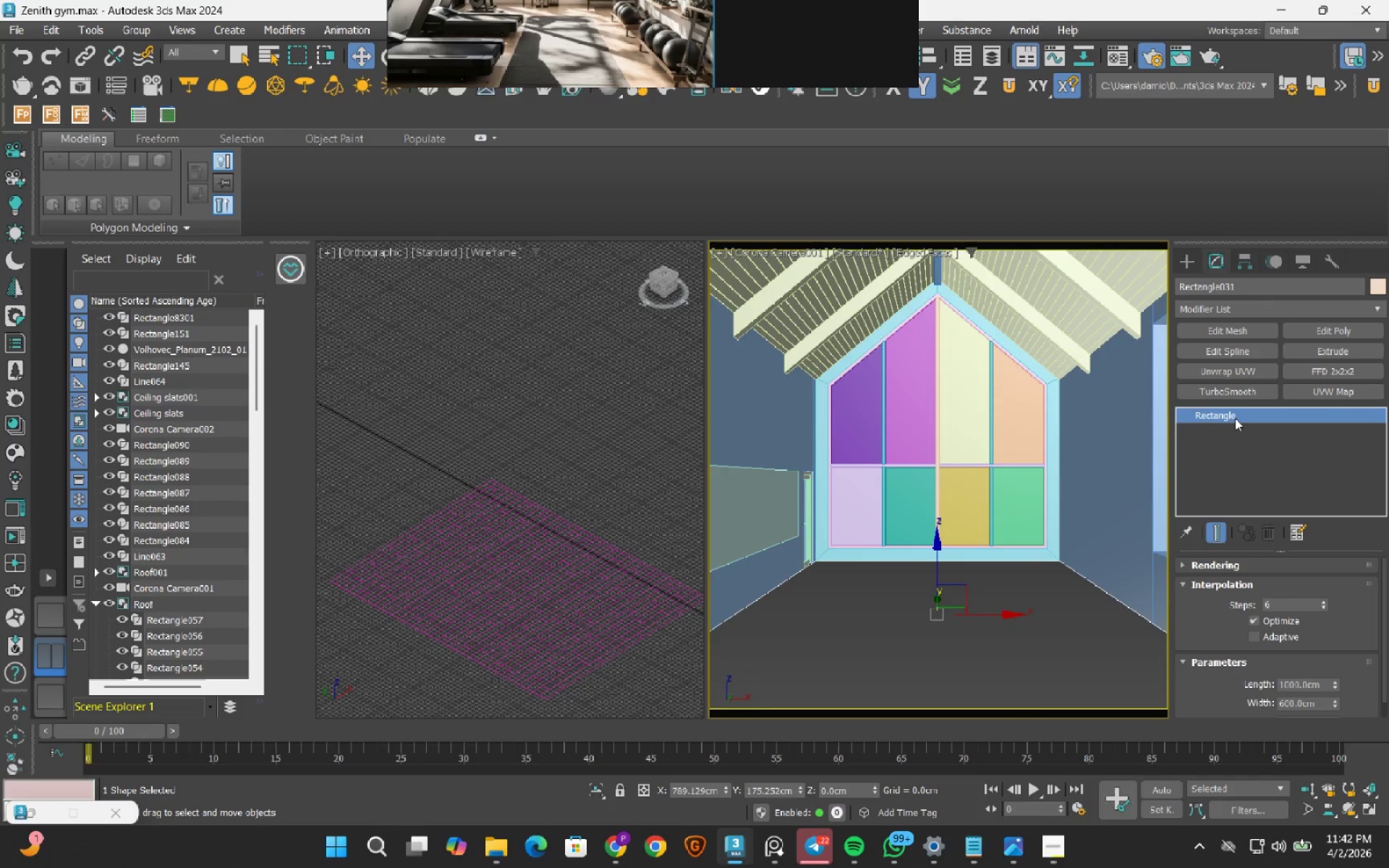 
right_click([1241, 409])
 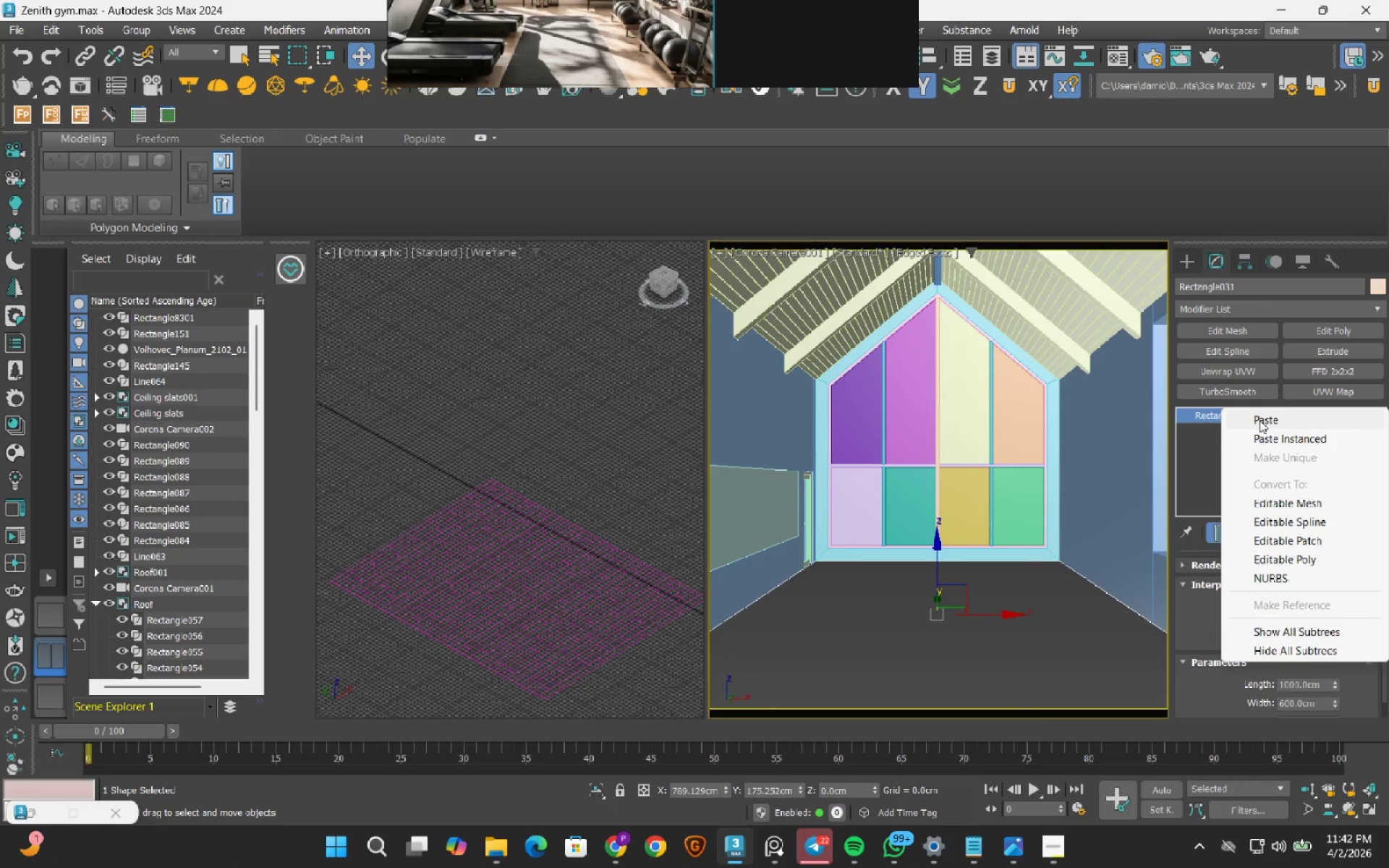 
left_click([1260, 420])
 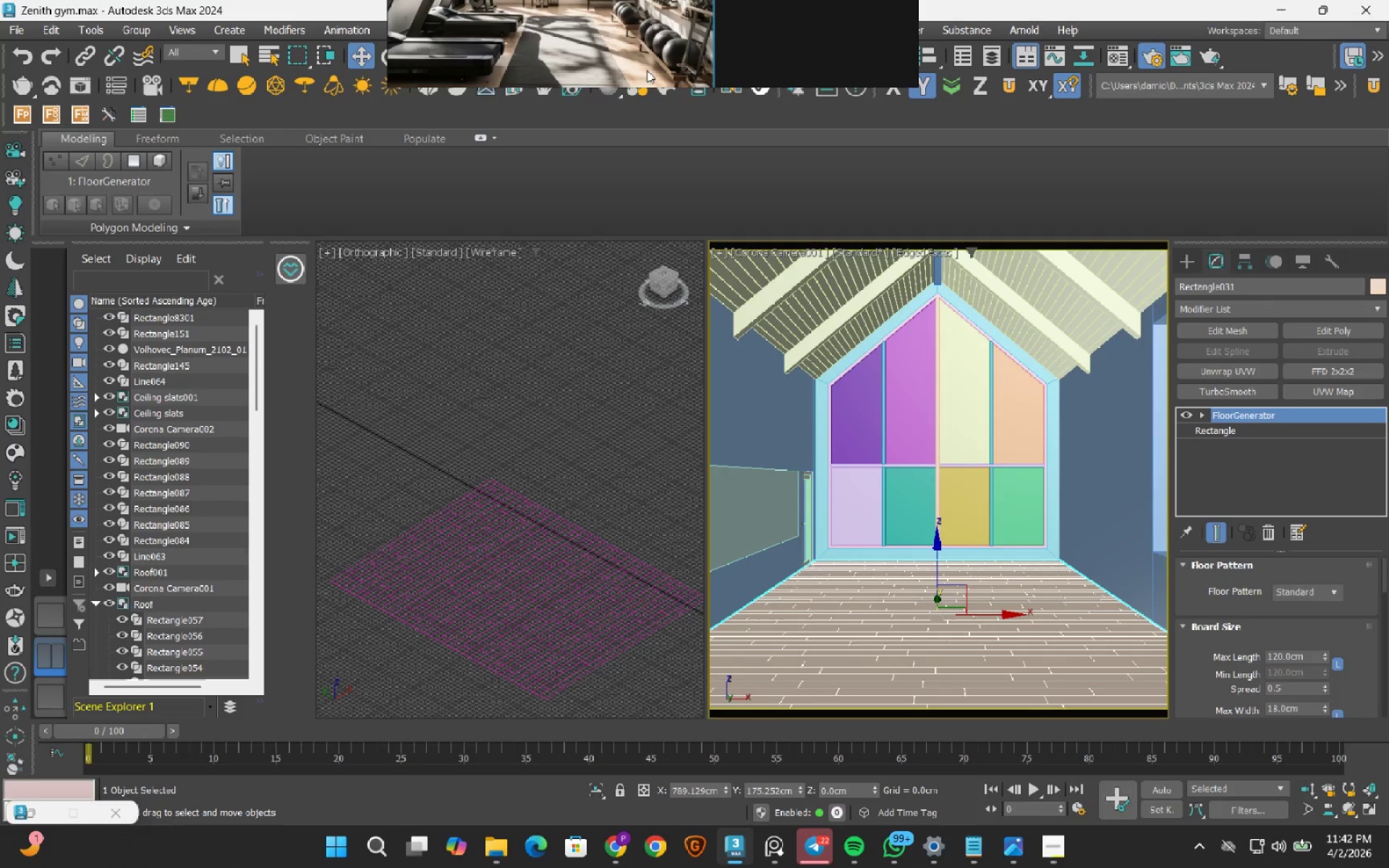 
scroll: coordinate [643, 242], scroll_direction: up, amount: 5.0
 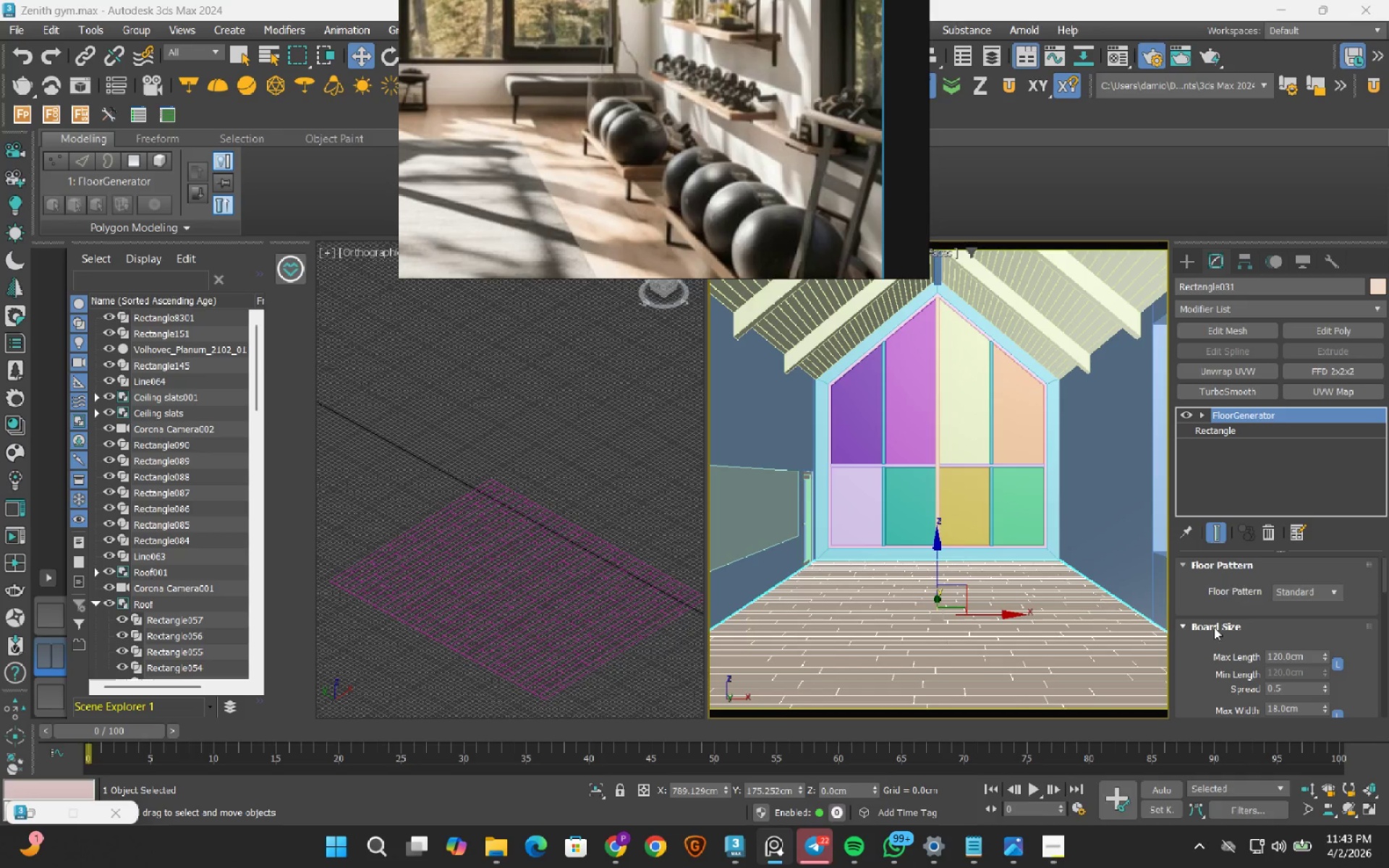 
scroll: coordinate [1204, 688], scroll_direction: down, amount: 21.0
 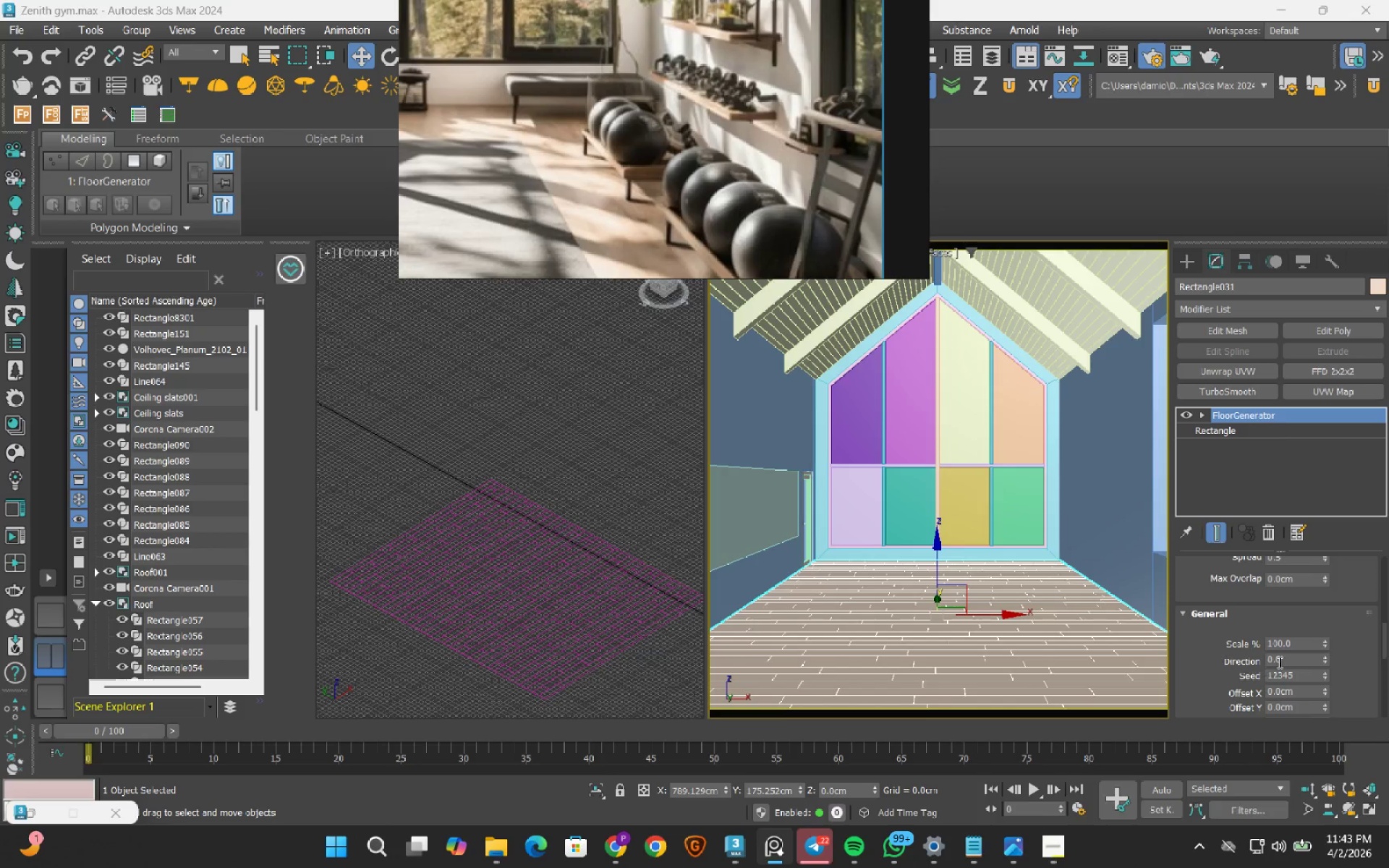 
double_click([1303, 660])
 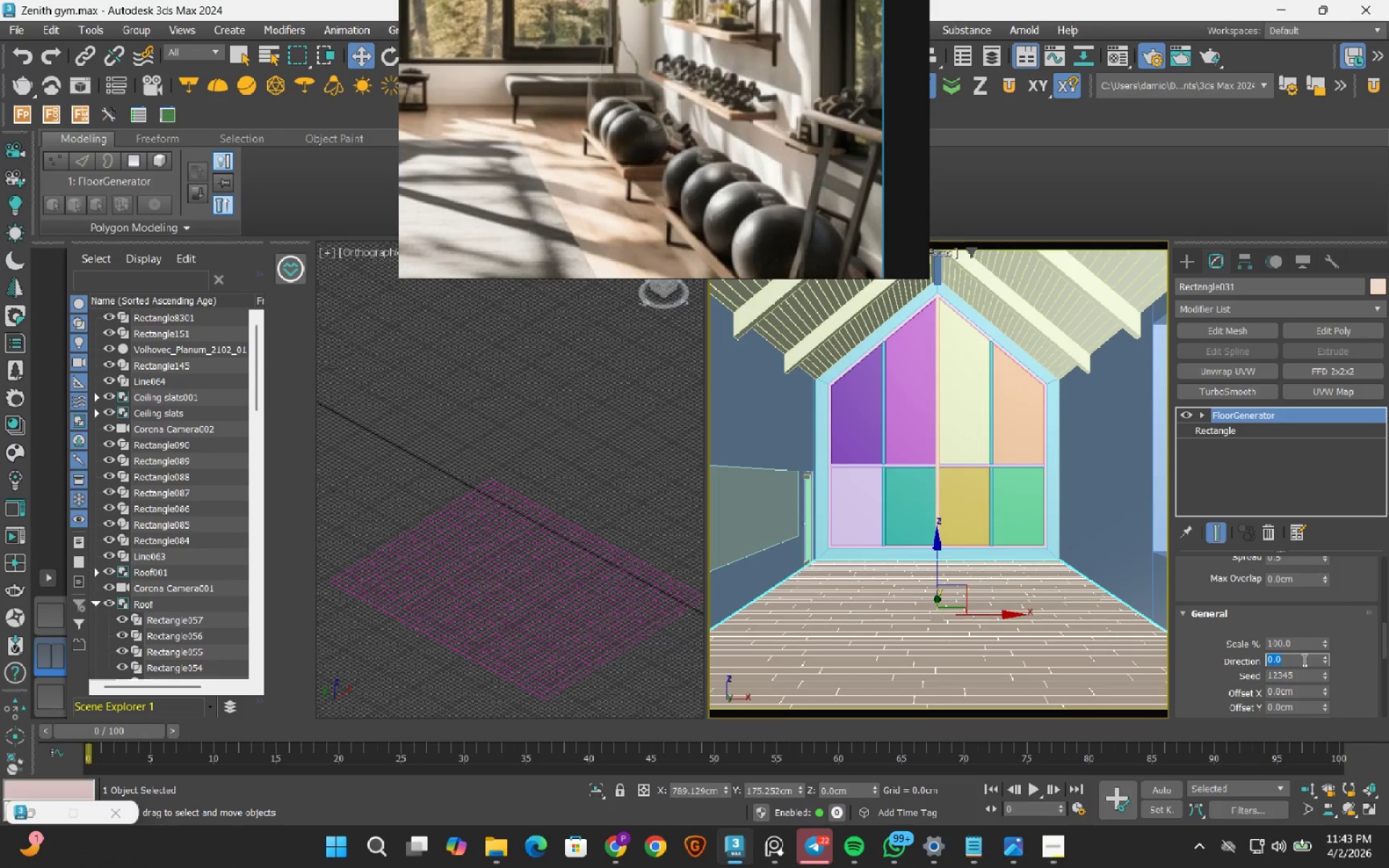 
key(Numpad9)
 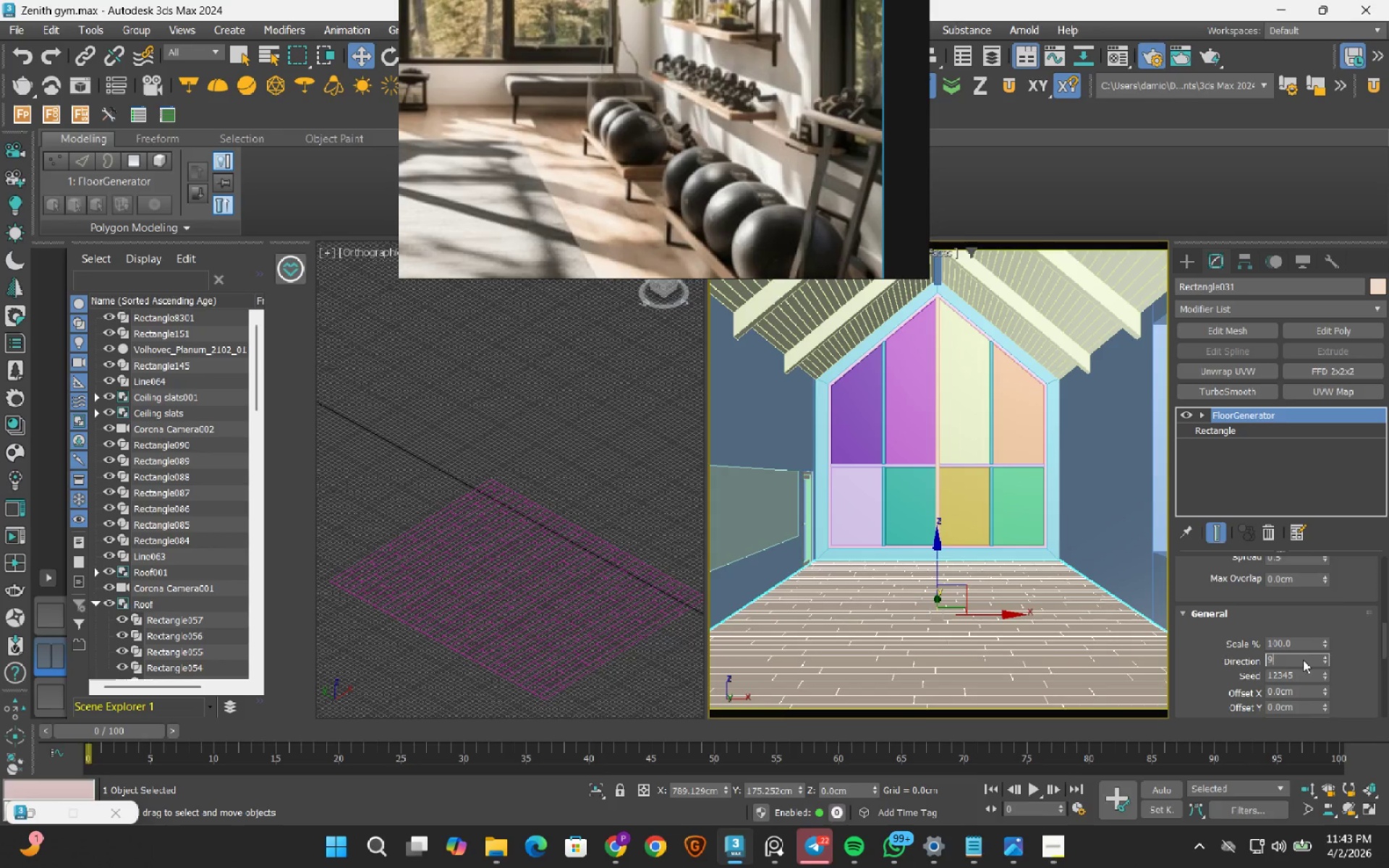 
key(Numpad0)
 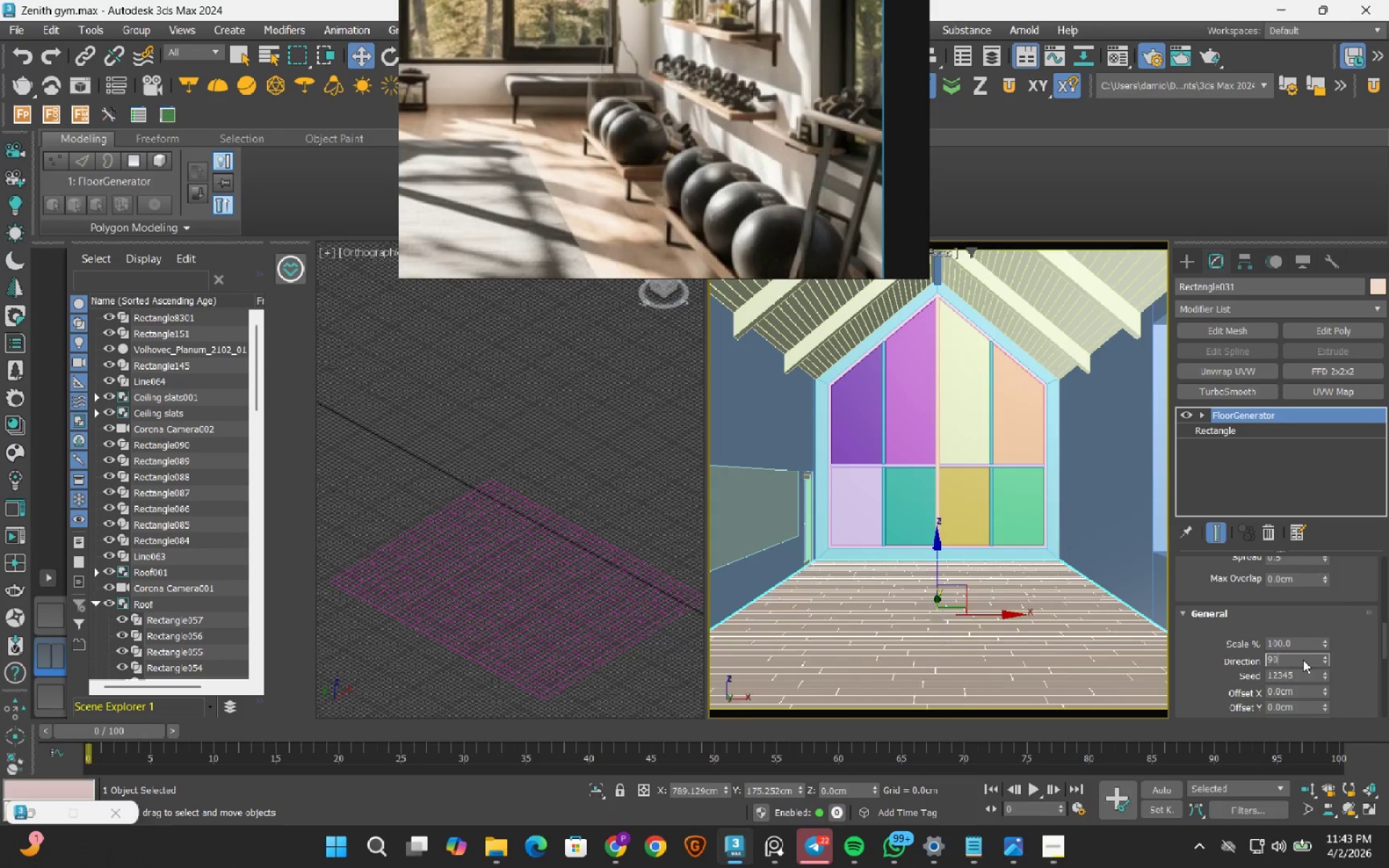 
key(NumpadEnter)
 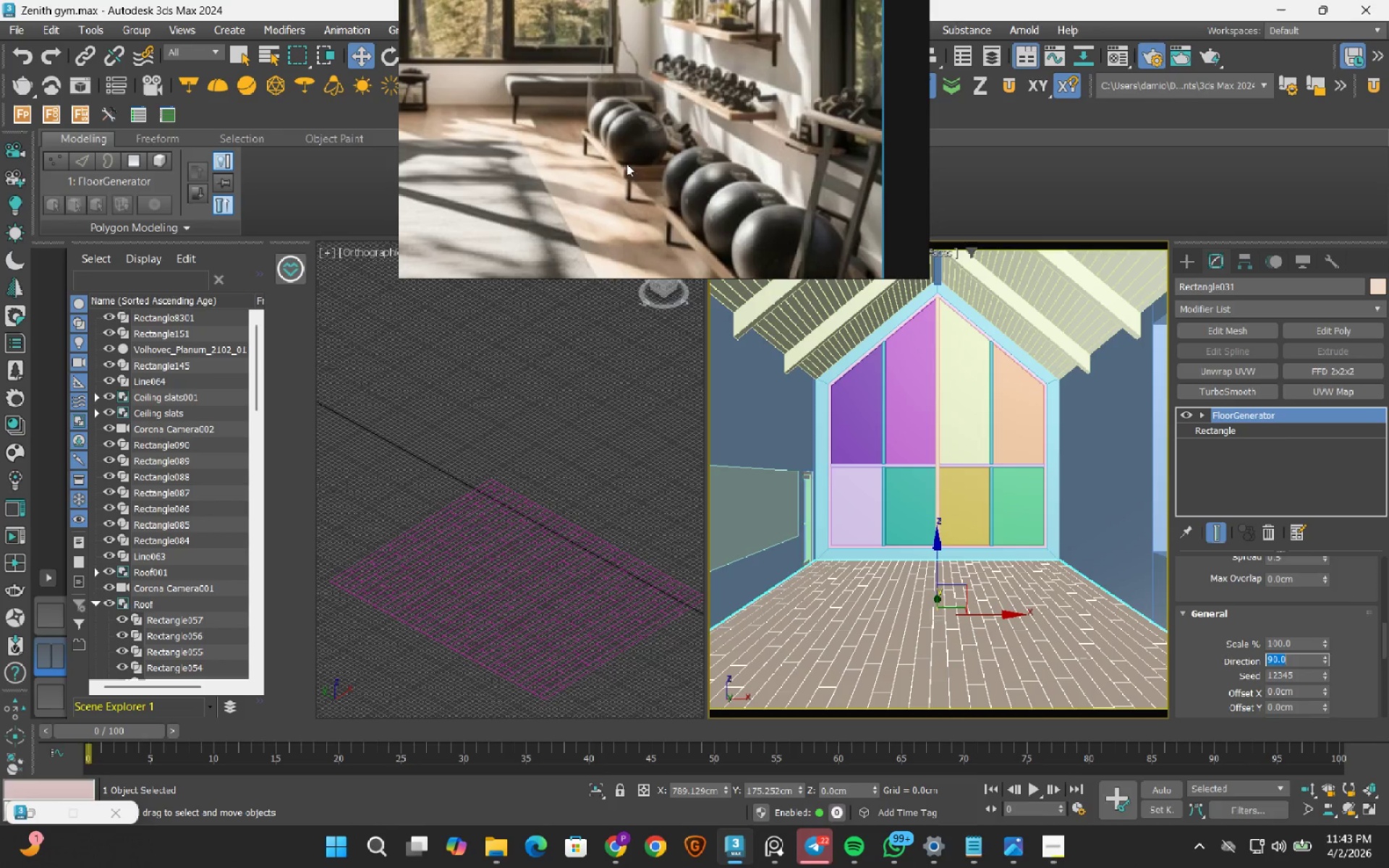 
scroll: coordinate [558, 599], scroll_direction: down, amount: 3.0
 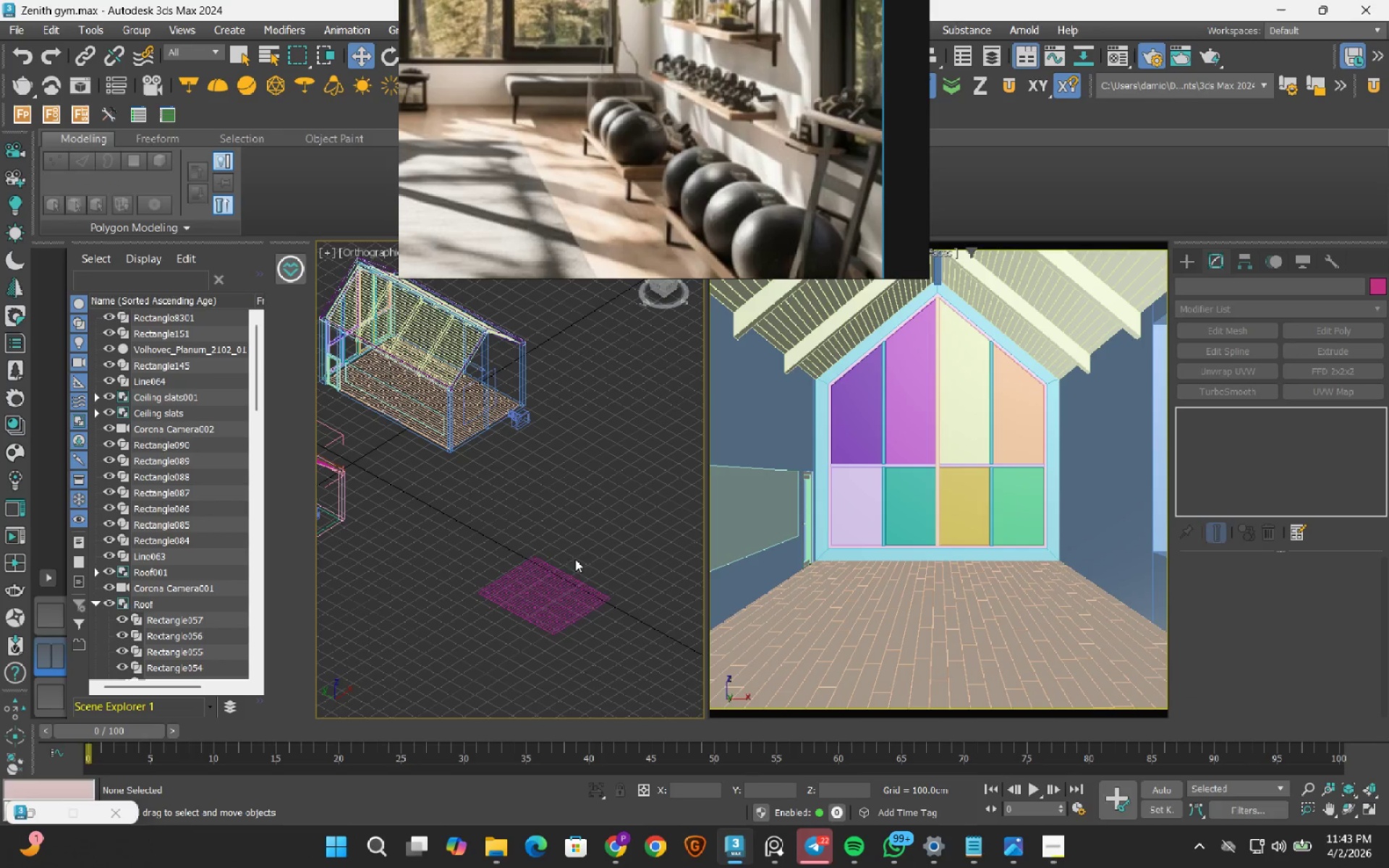 
double_click([551, 597])
 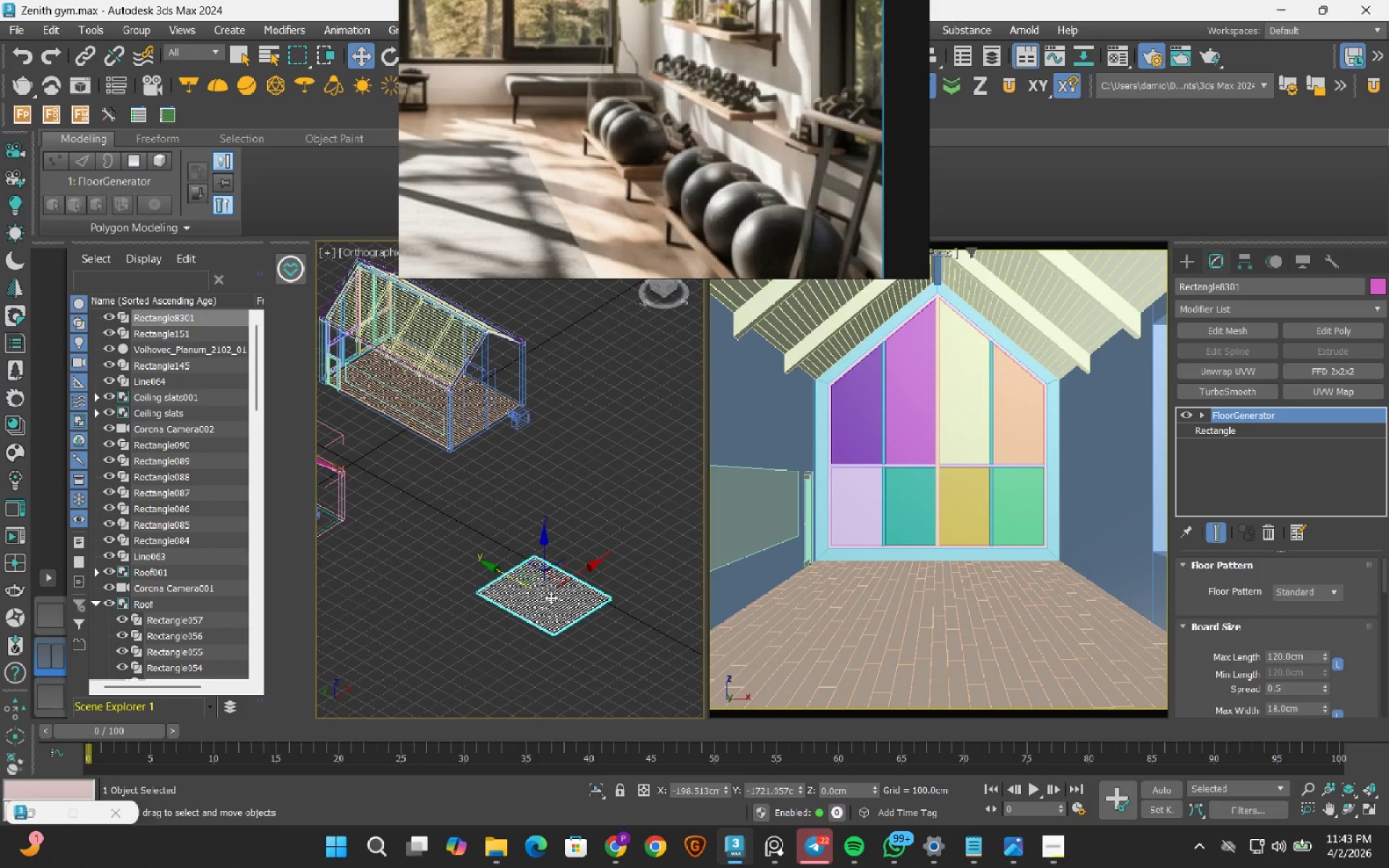 
key(M)
 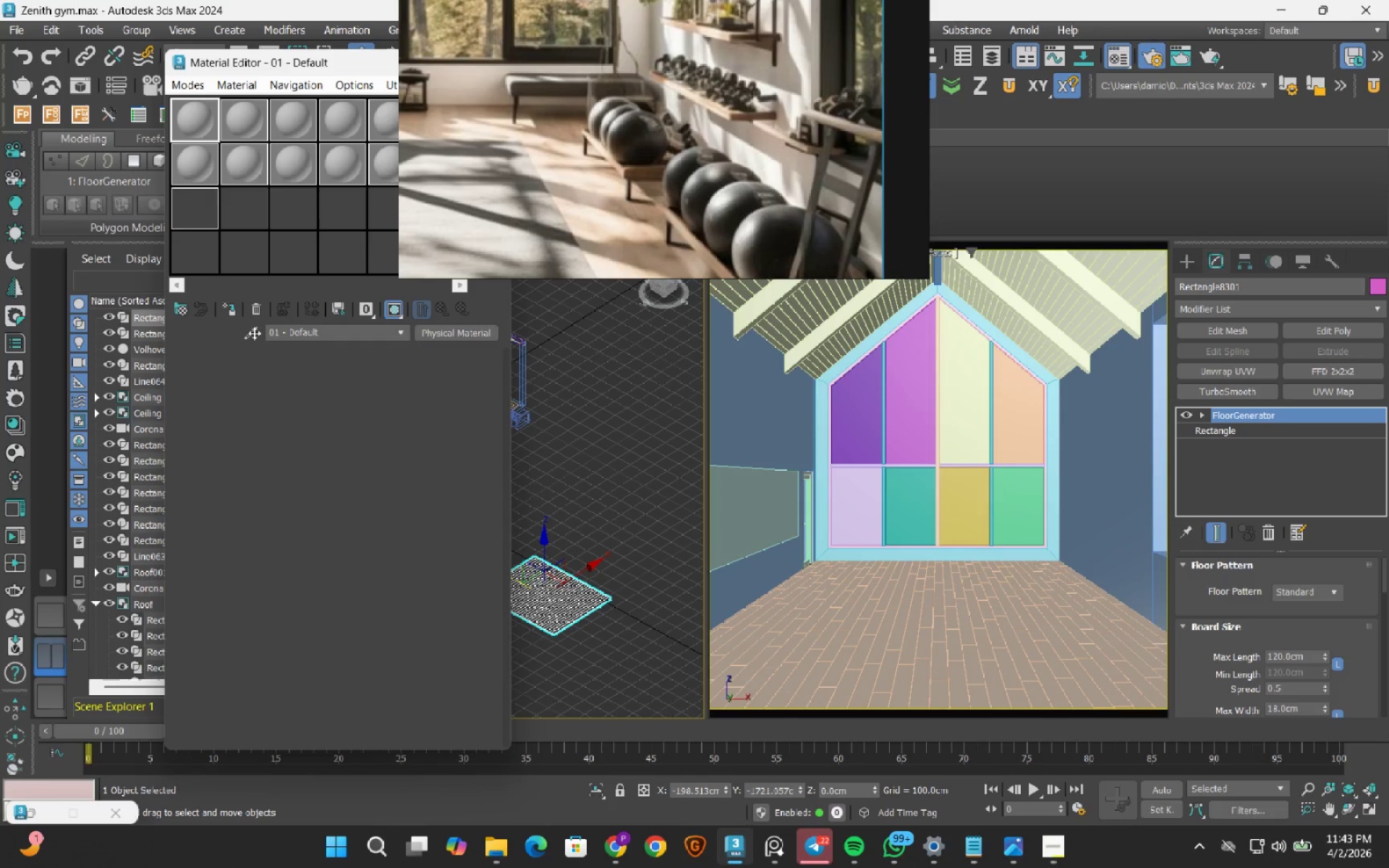 
wait(8.23)
 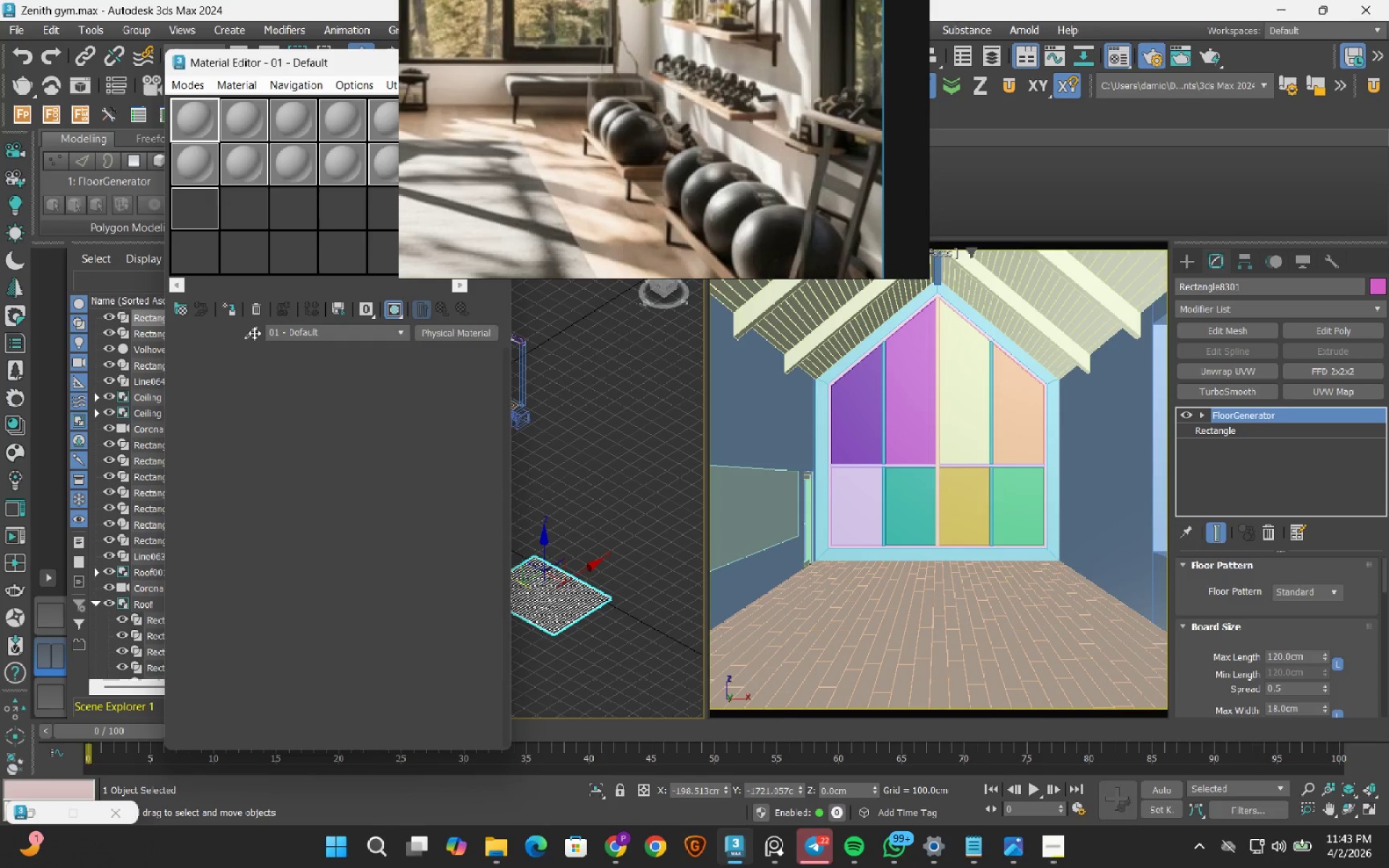 
left_click([254, 333])
 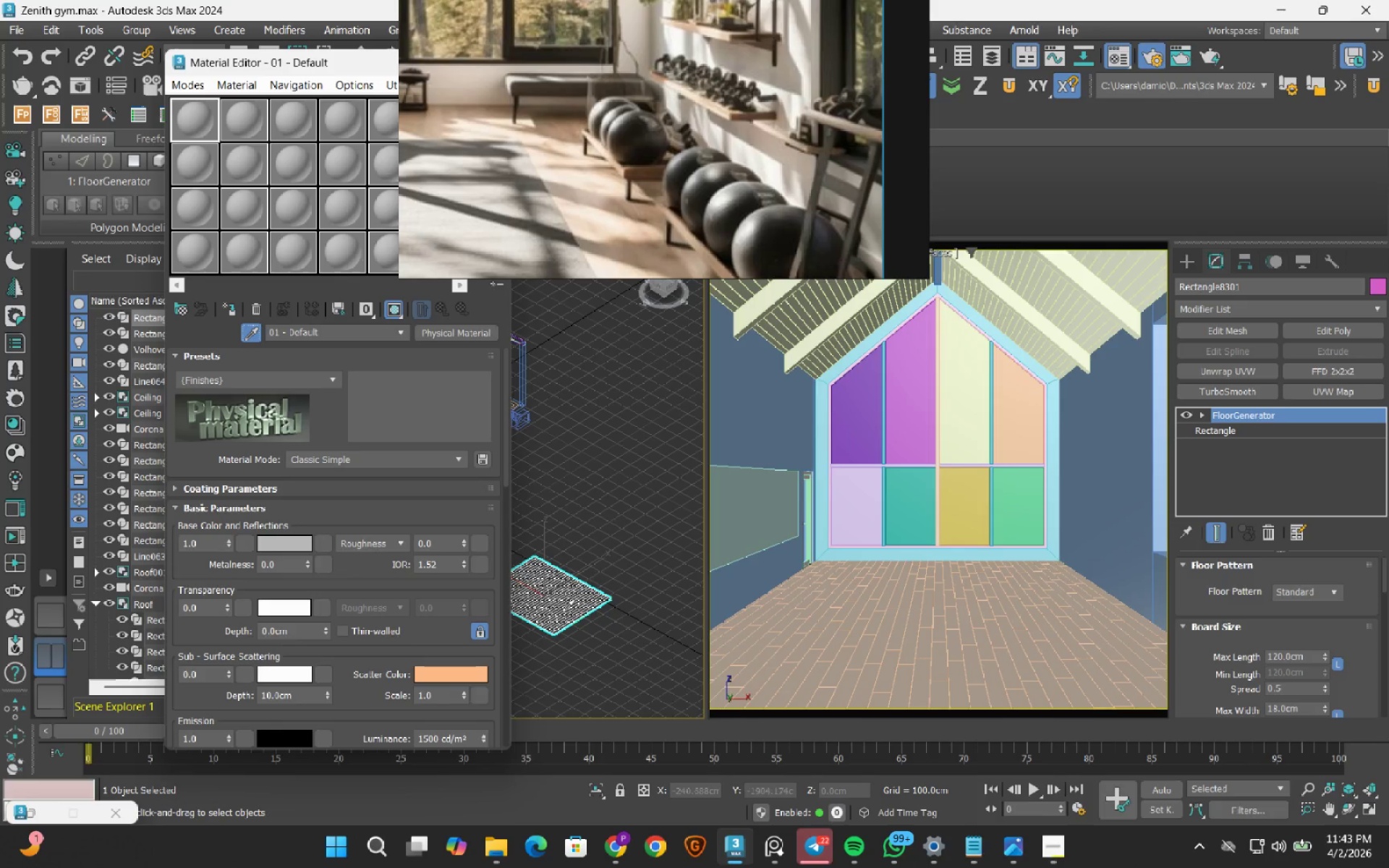 
left_click([562, 611])
 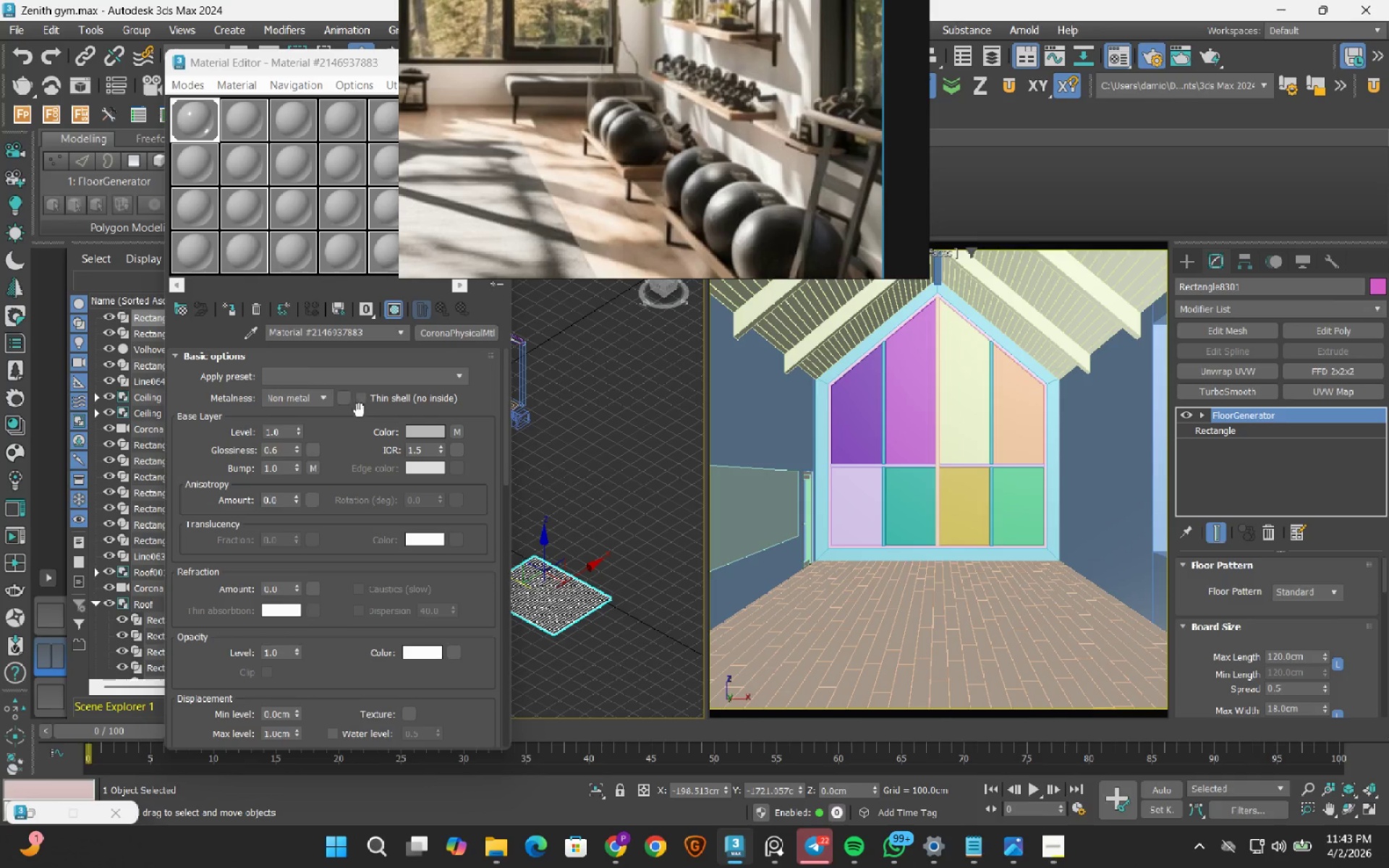 
left_click([38, 822])
 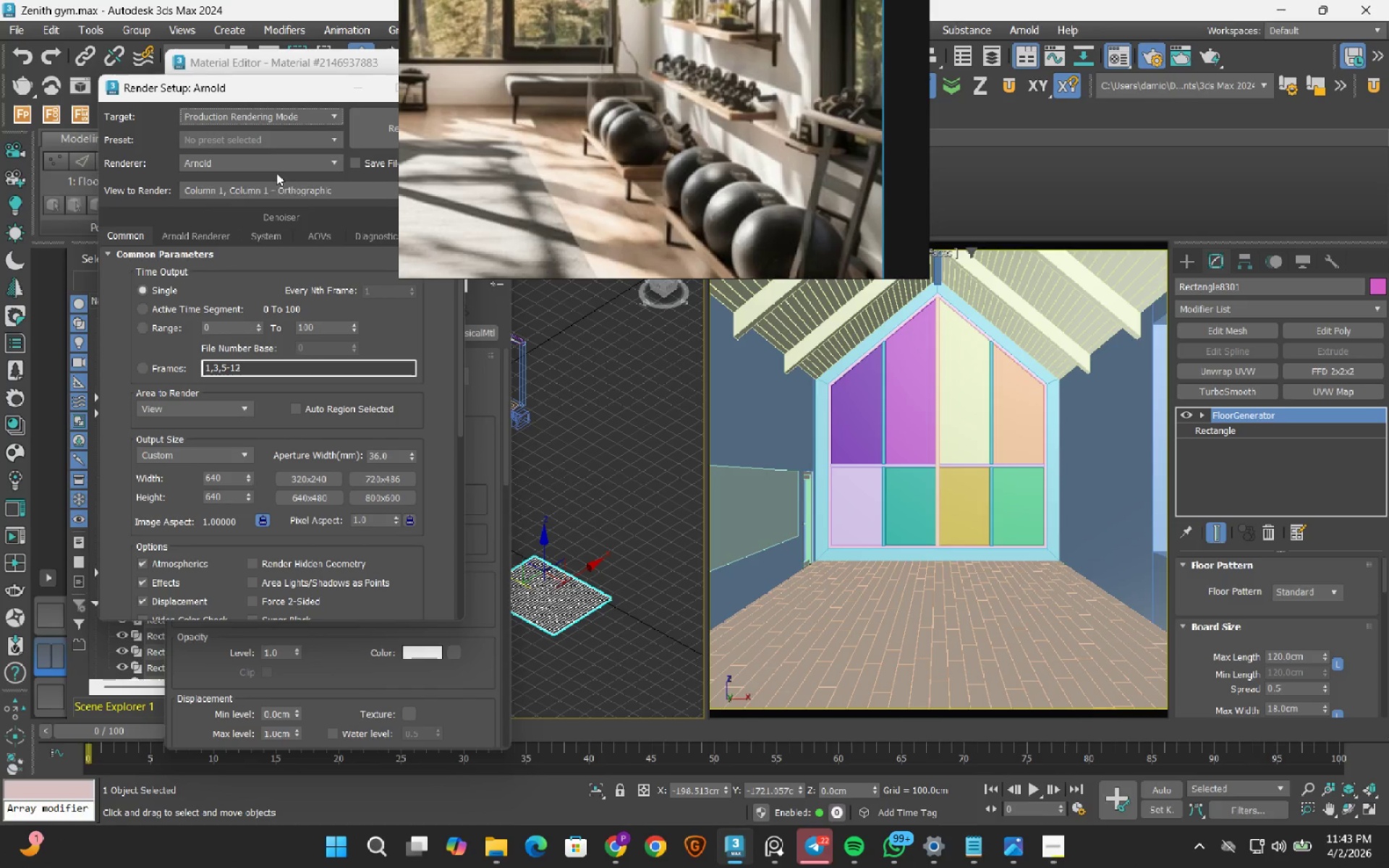 
left_click([268, 163])
 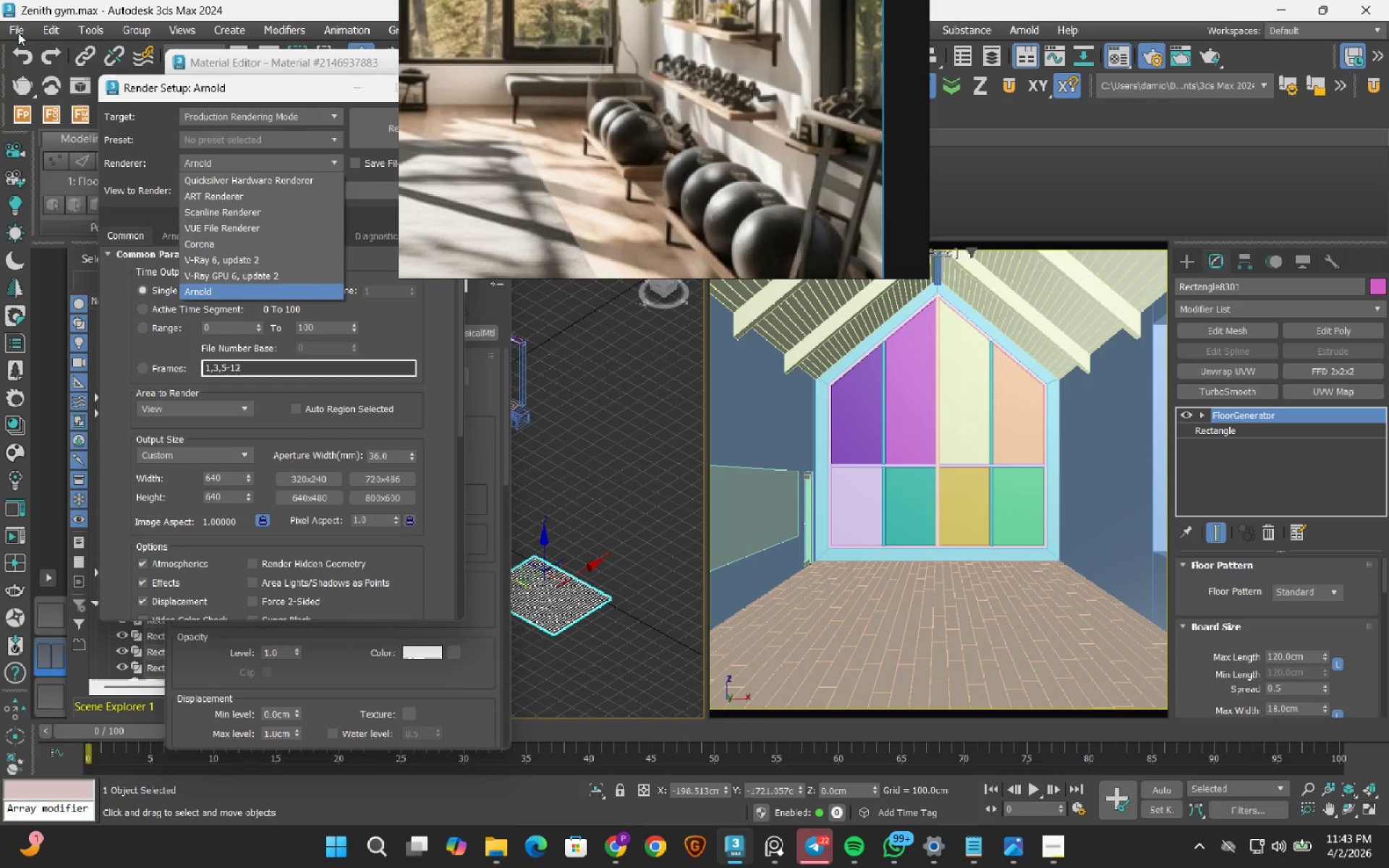 
left_click([18, 33])
 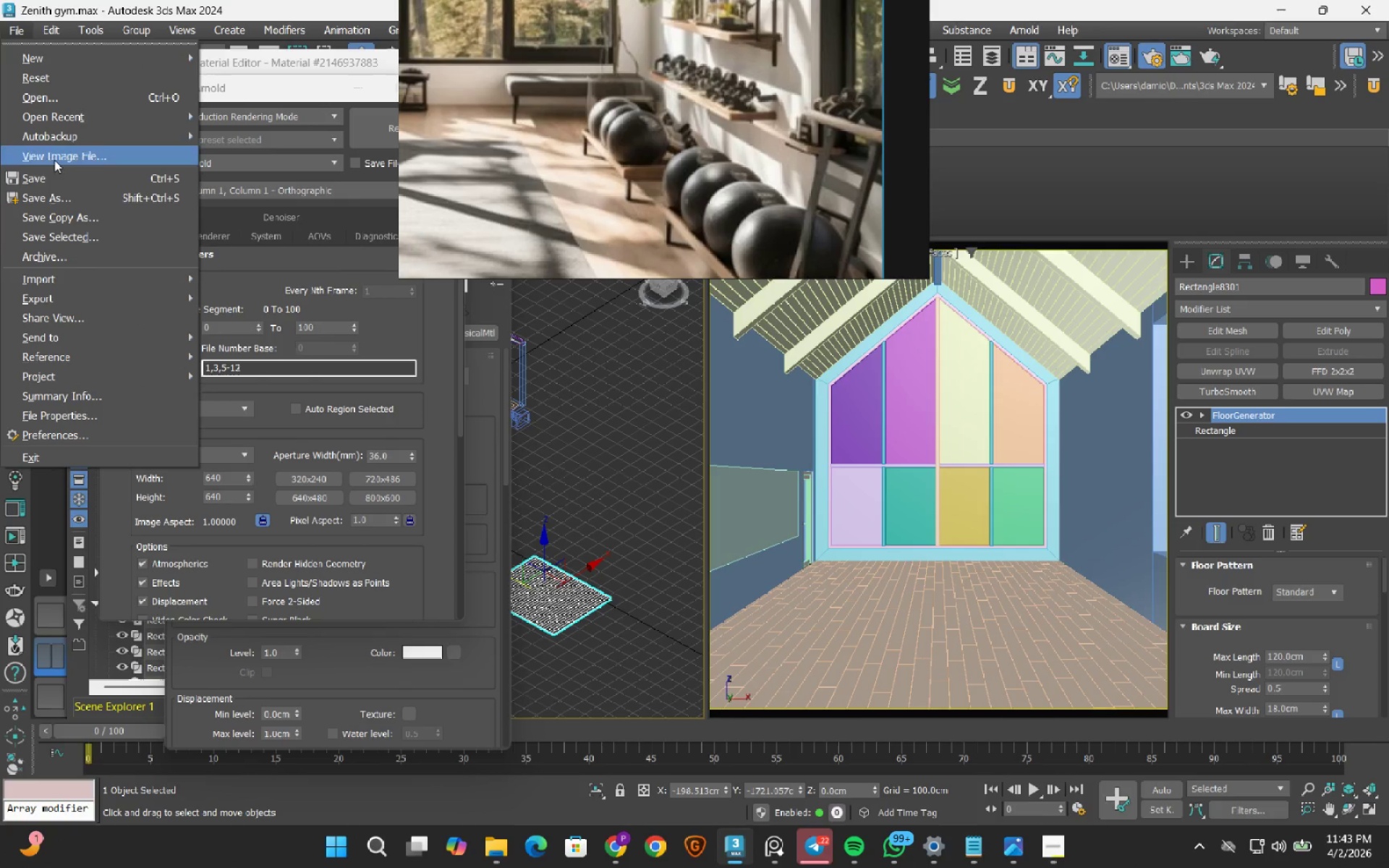 
left_click([53, 179])
 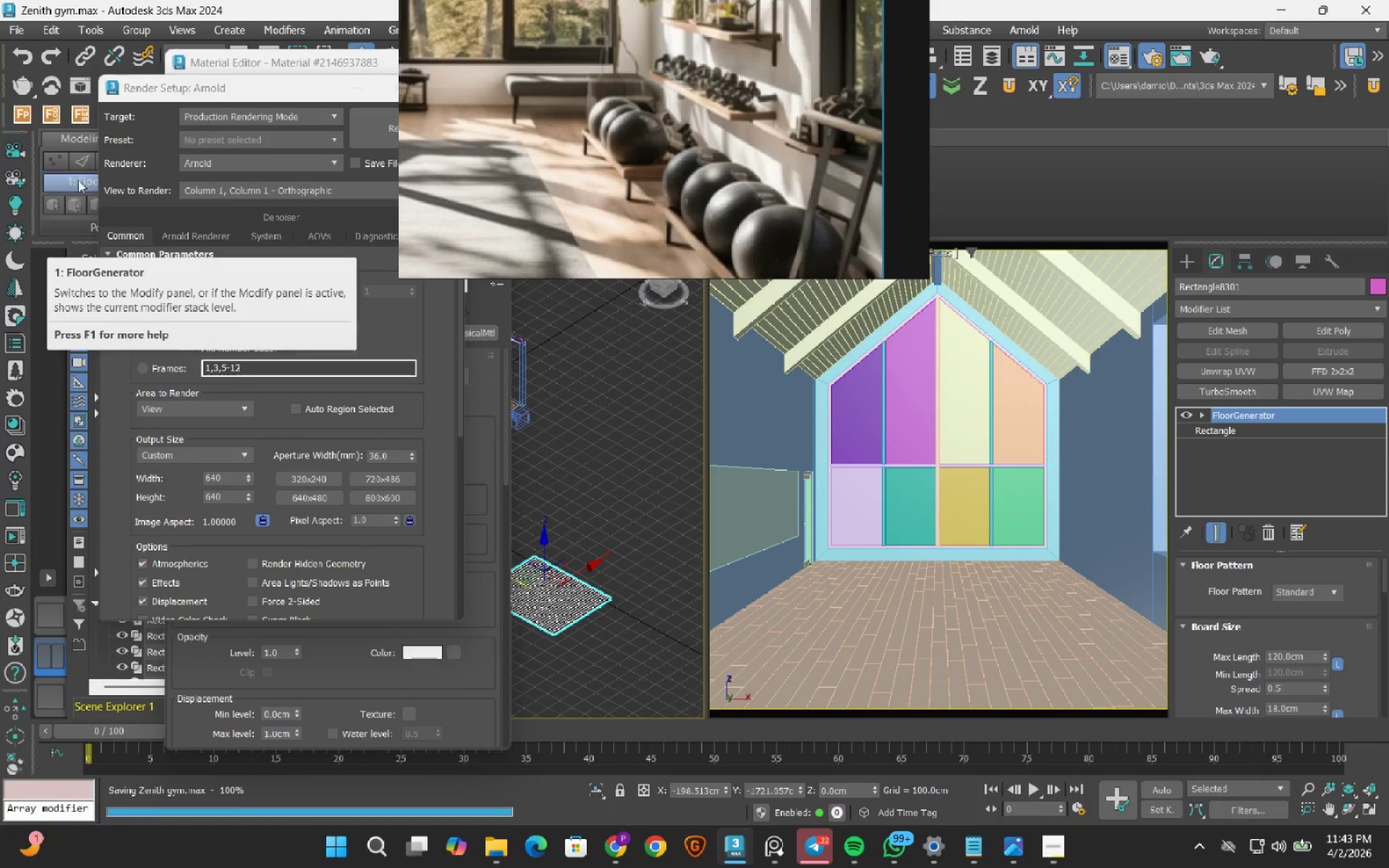 
left_click([248, 164])
 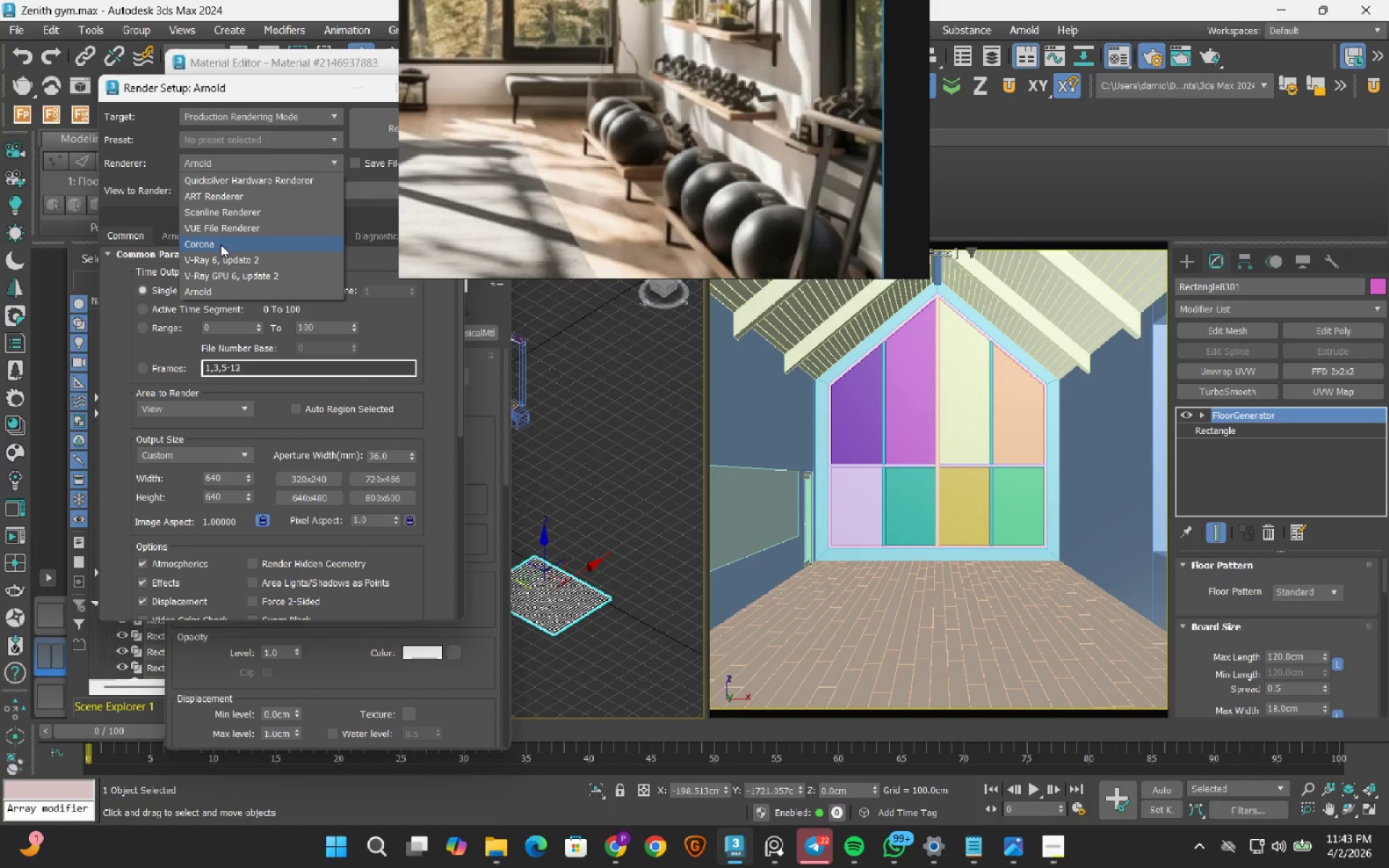 
left_click([221, 244])
 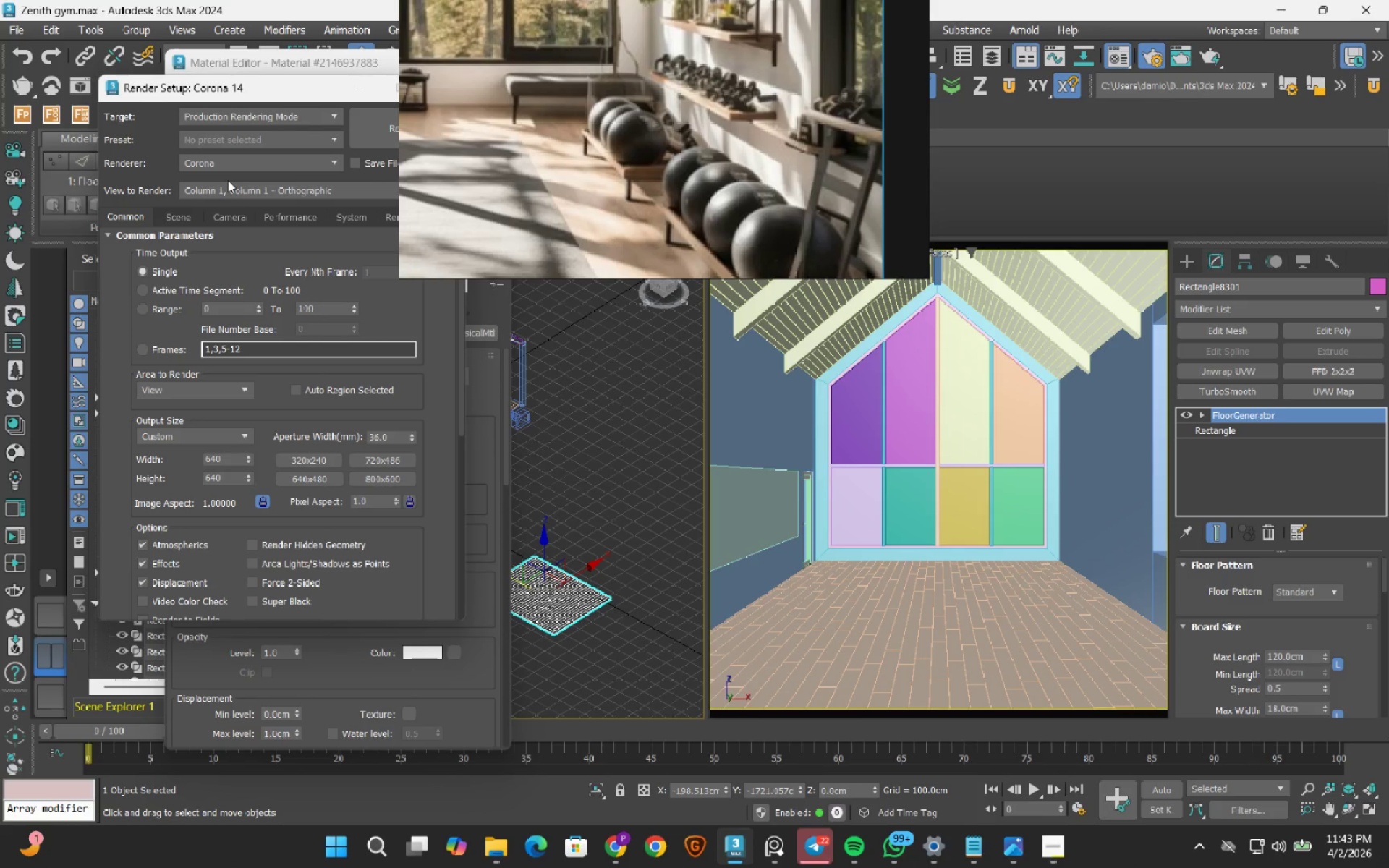 
wait(6.78)
 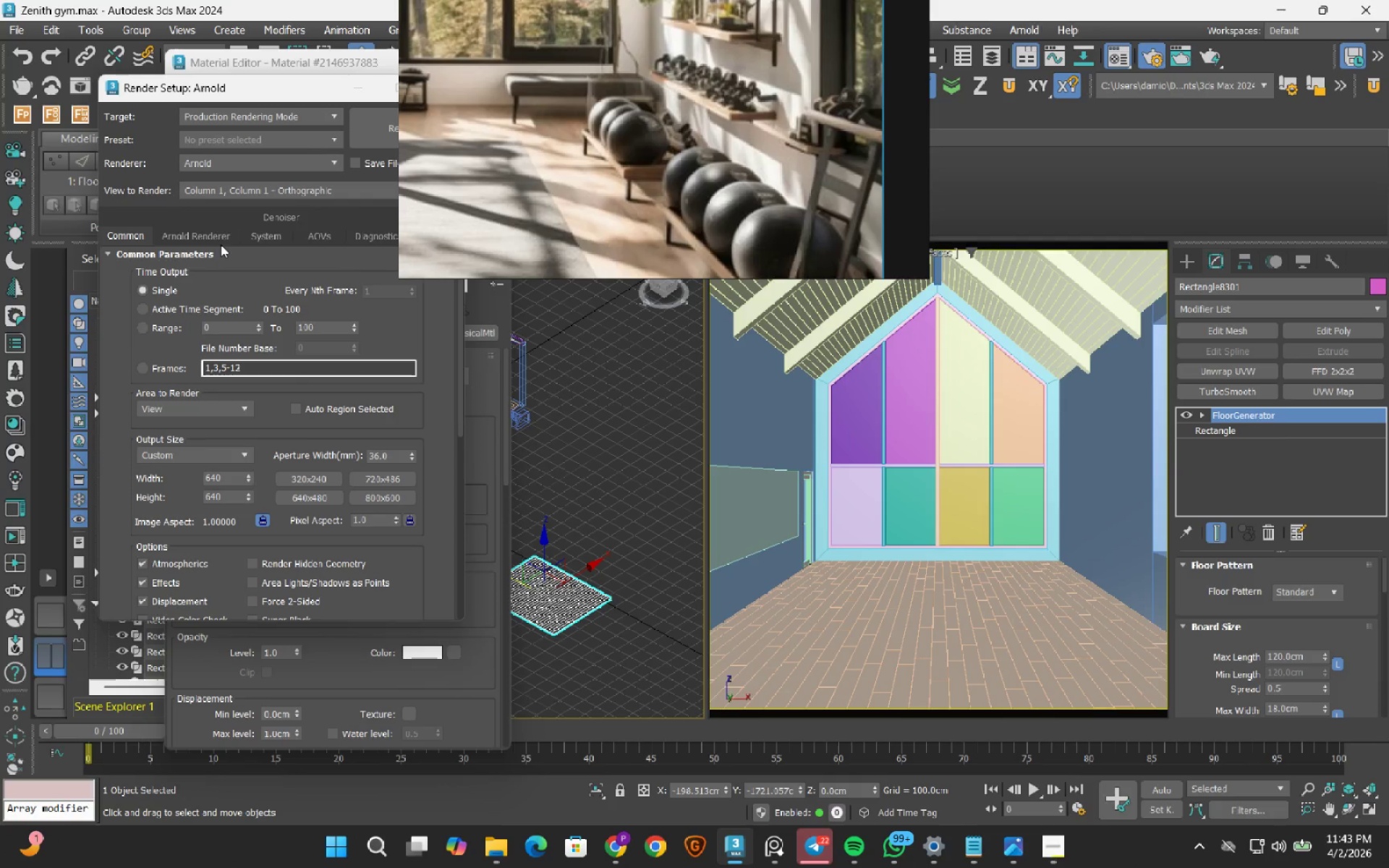 
left_click([184, 216])
 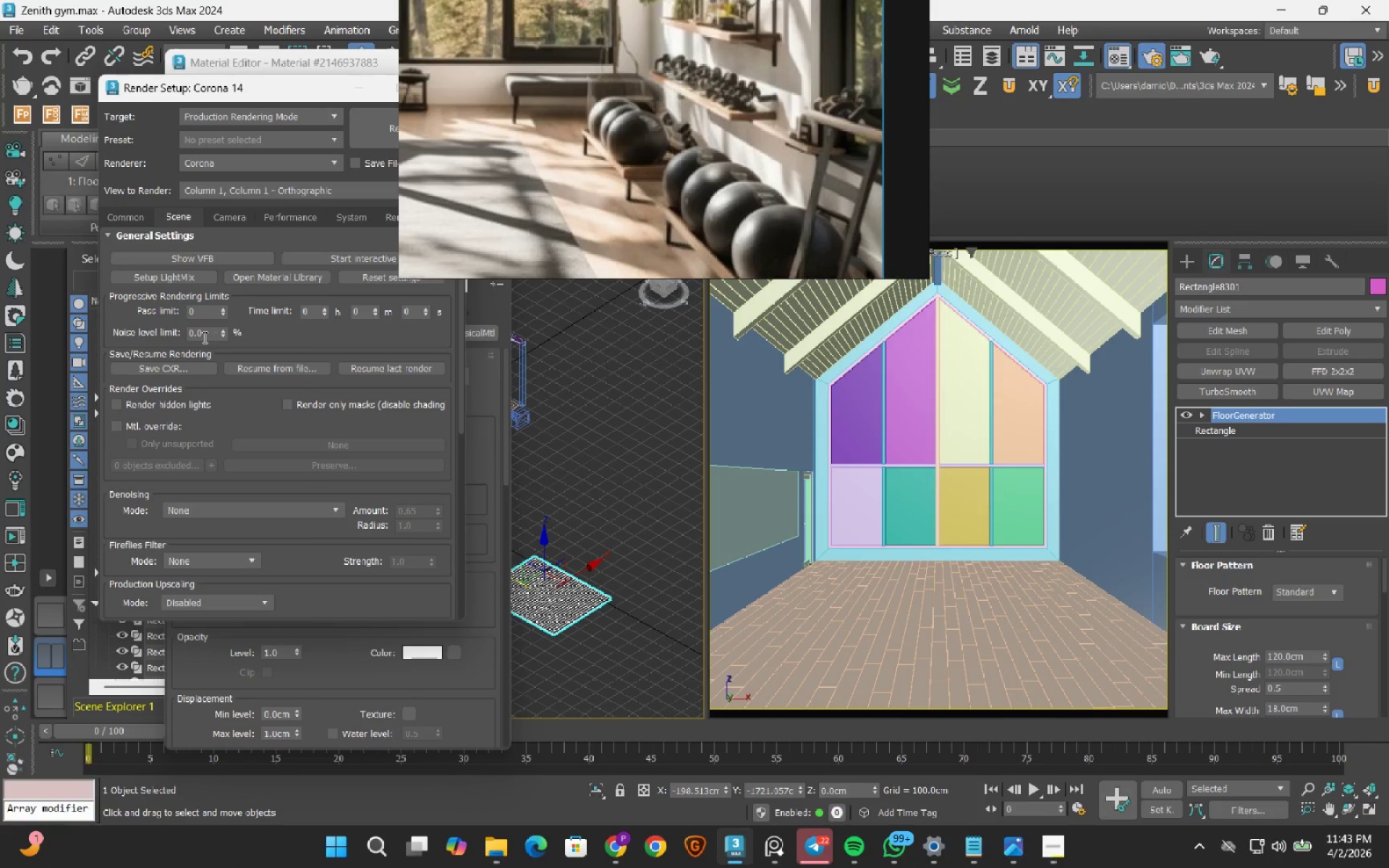 
double_click([202, 337])
 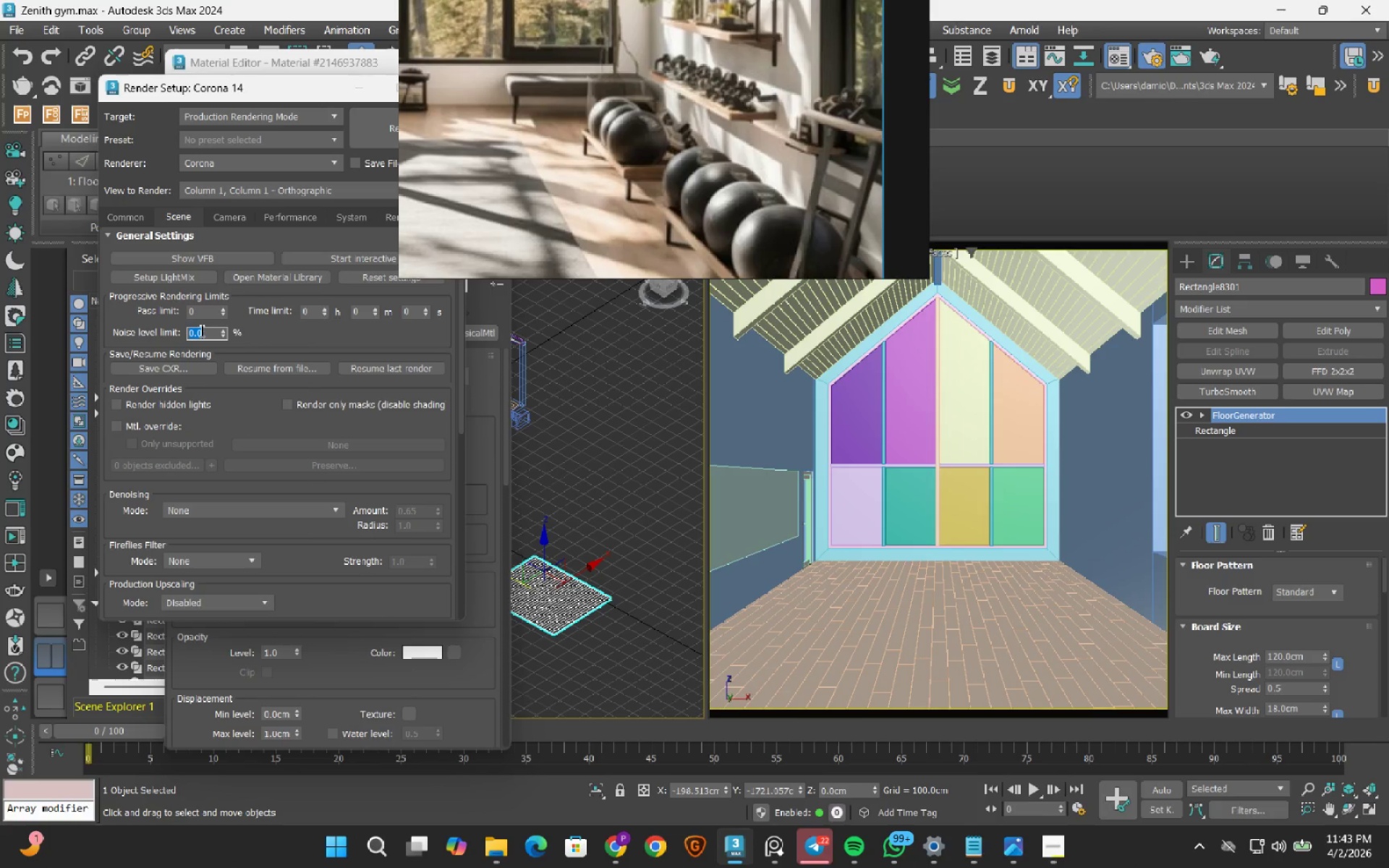 
key(Numpad3)
 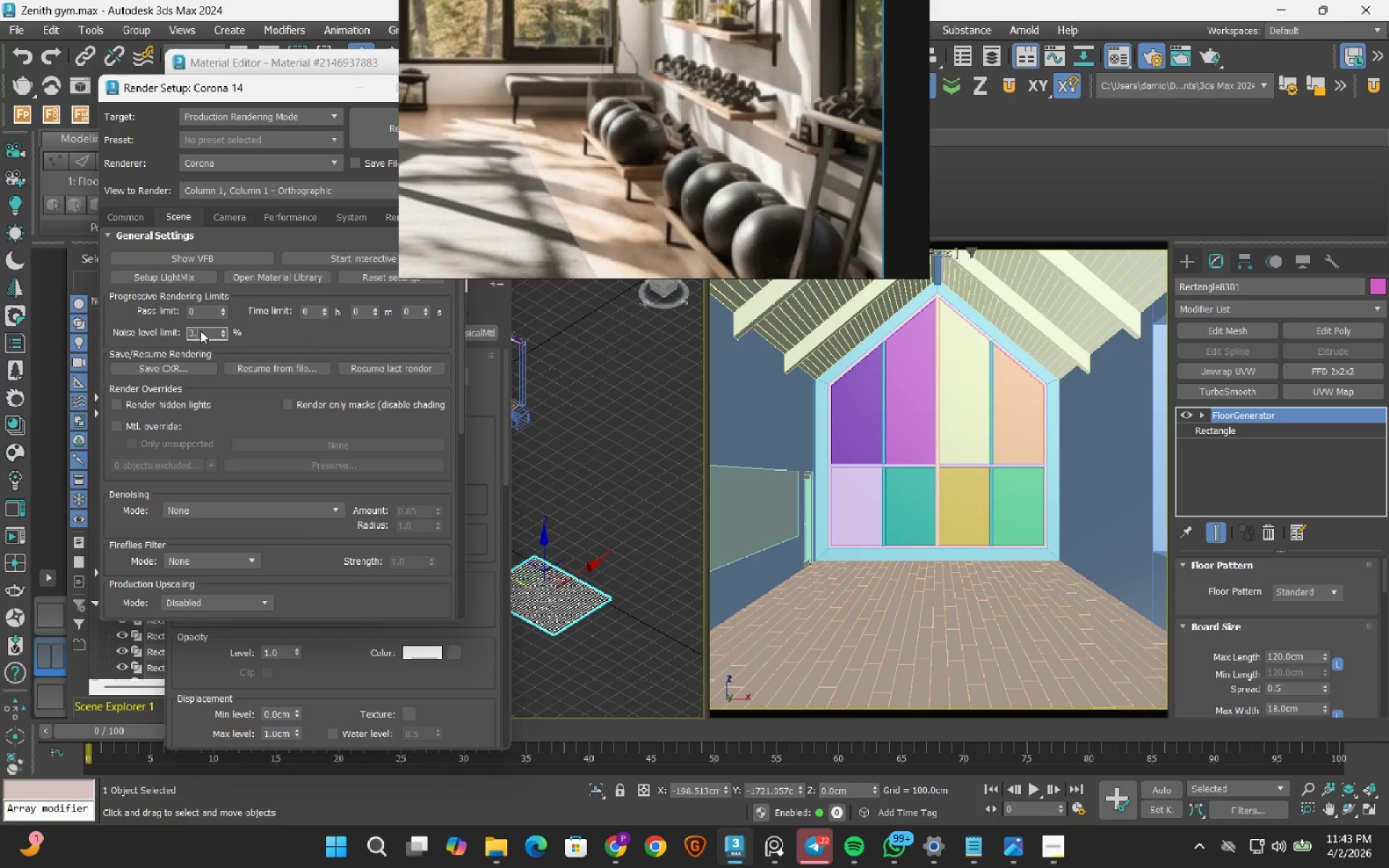 
key(NumpadDecimal)
 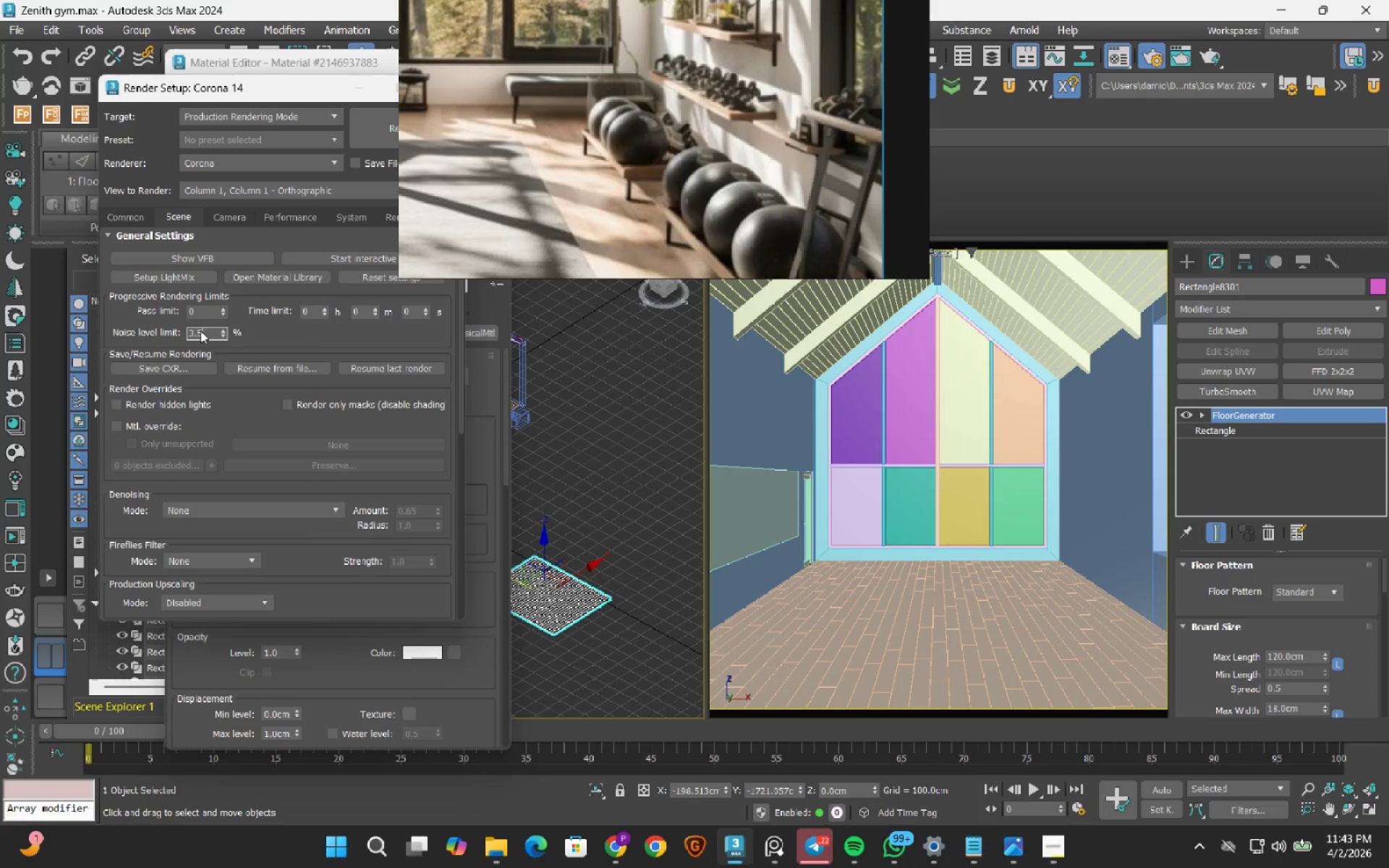 
key(Numpad5)
 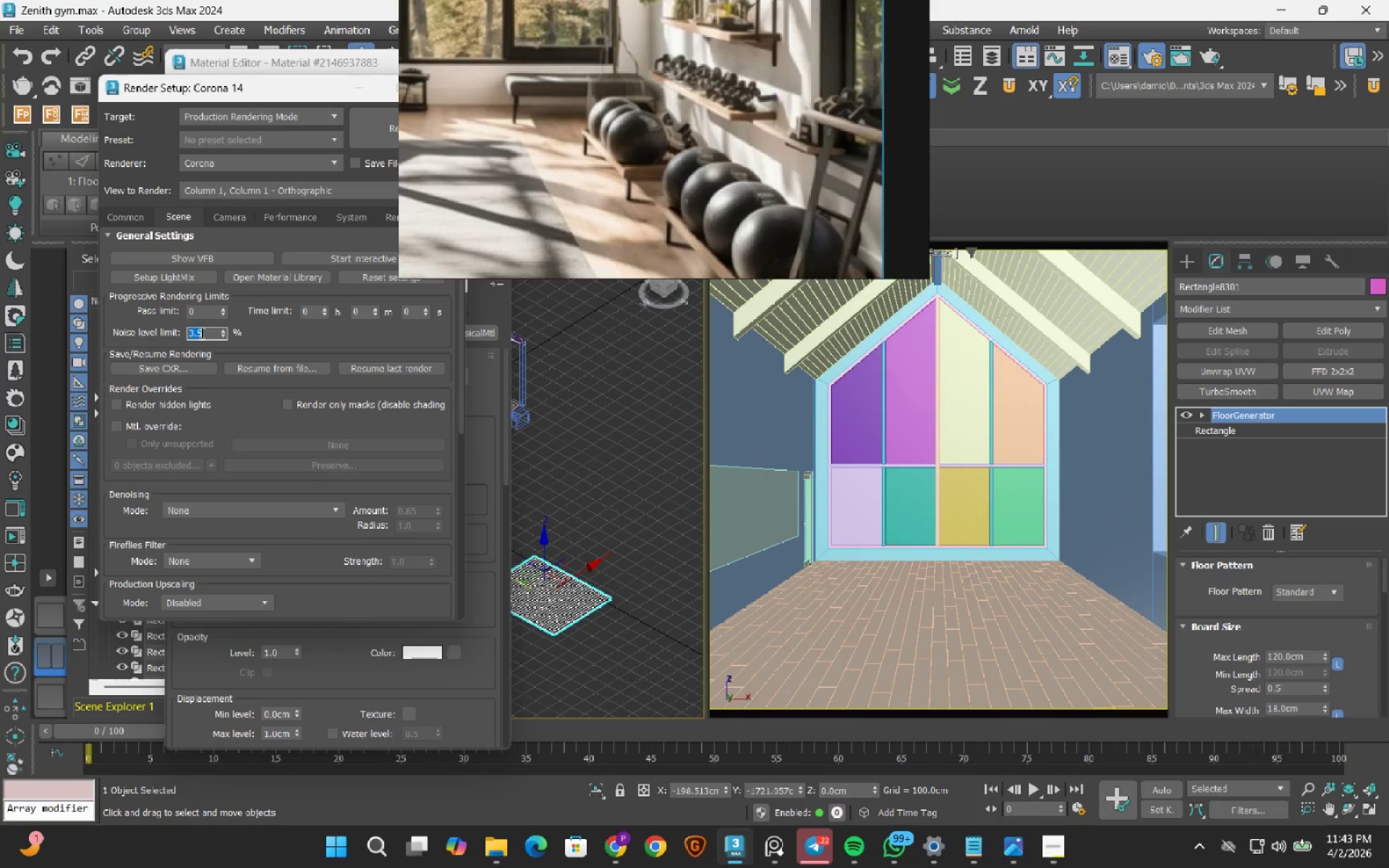 
key(NumpadEnter)
 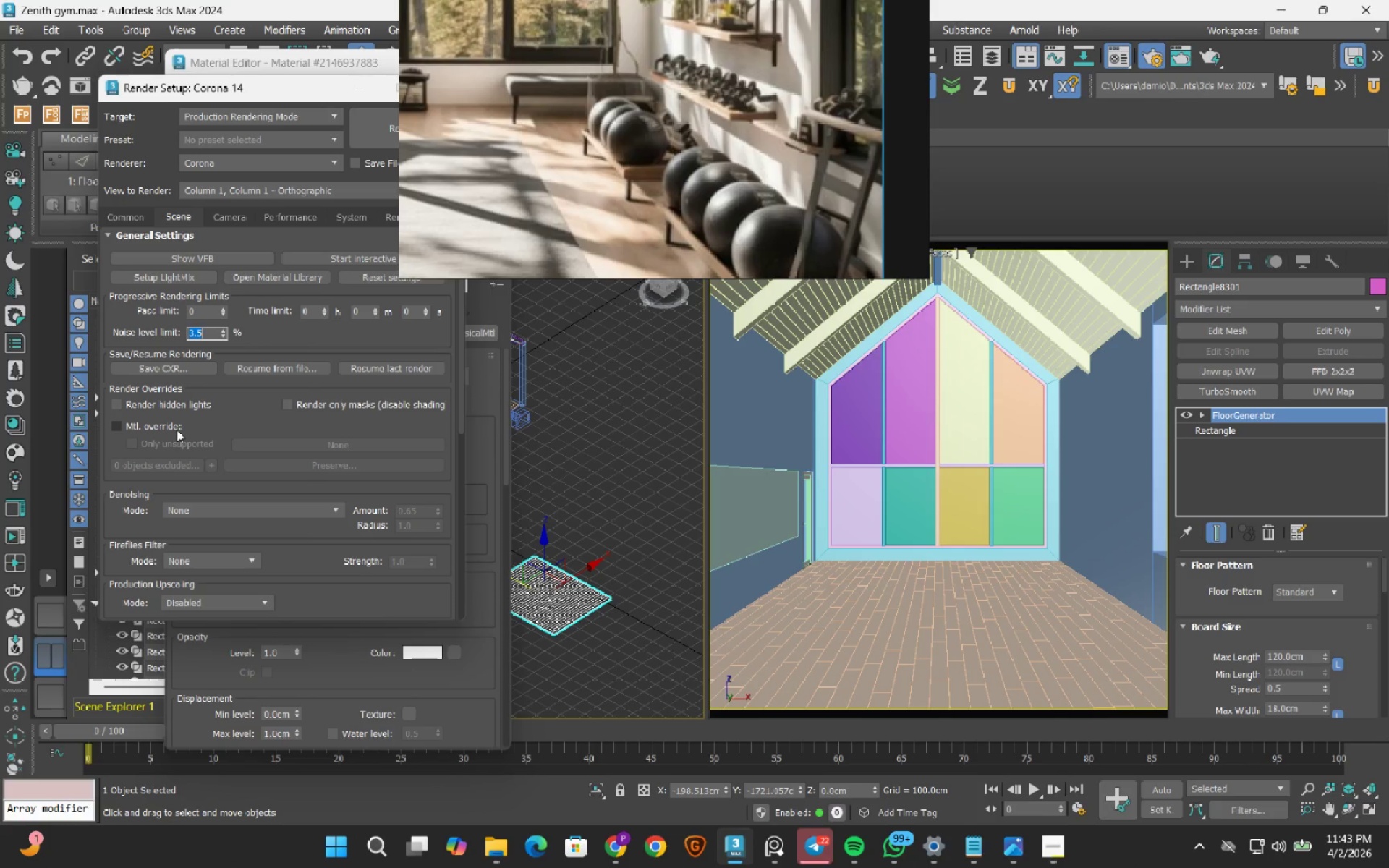 
left_click([174, 428])
 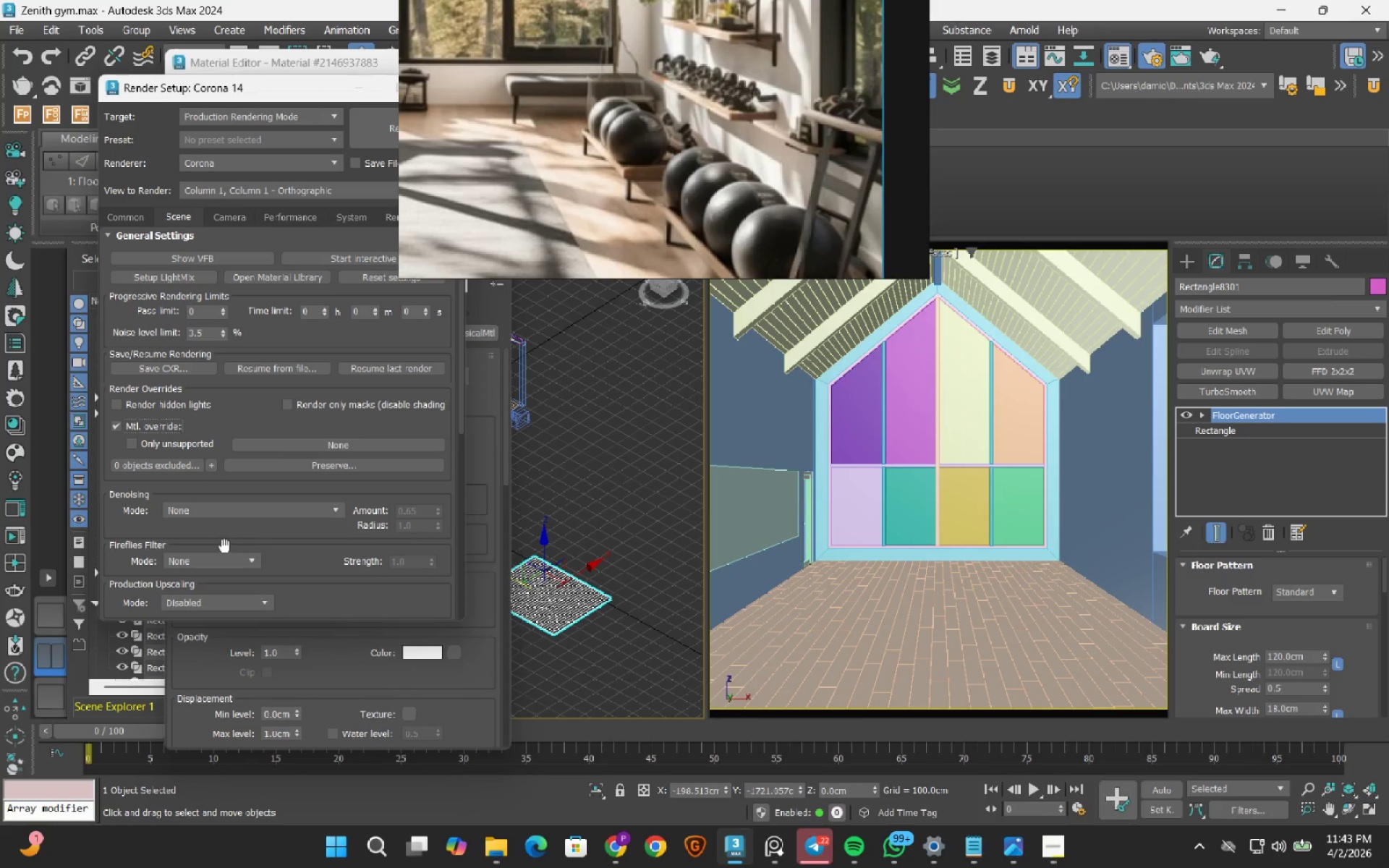 
left_click([206, 516])
 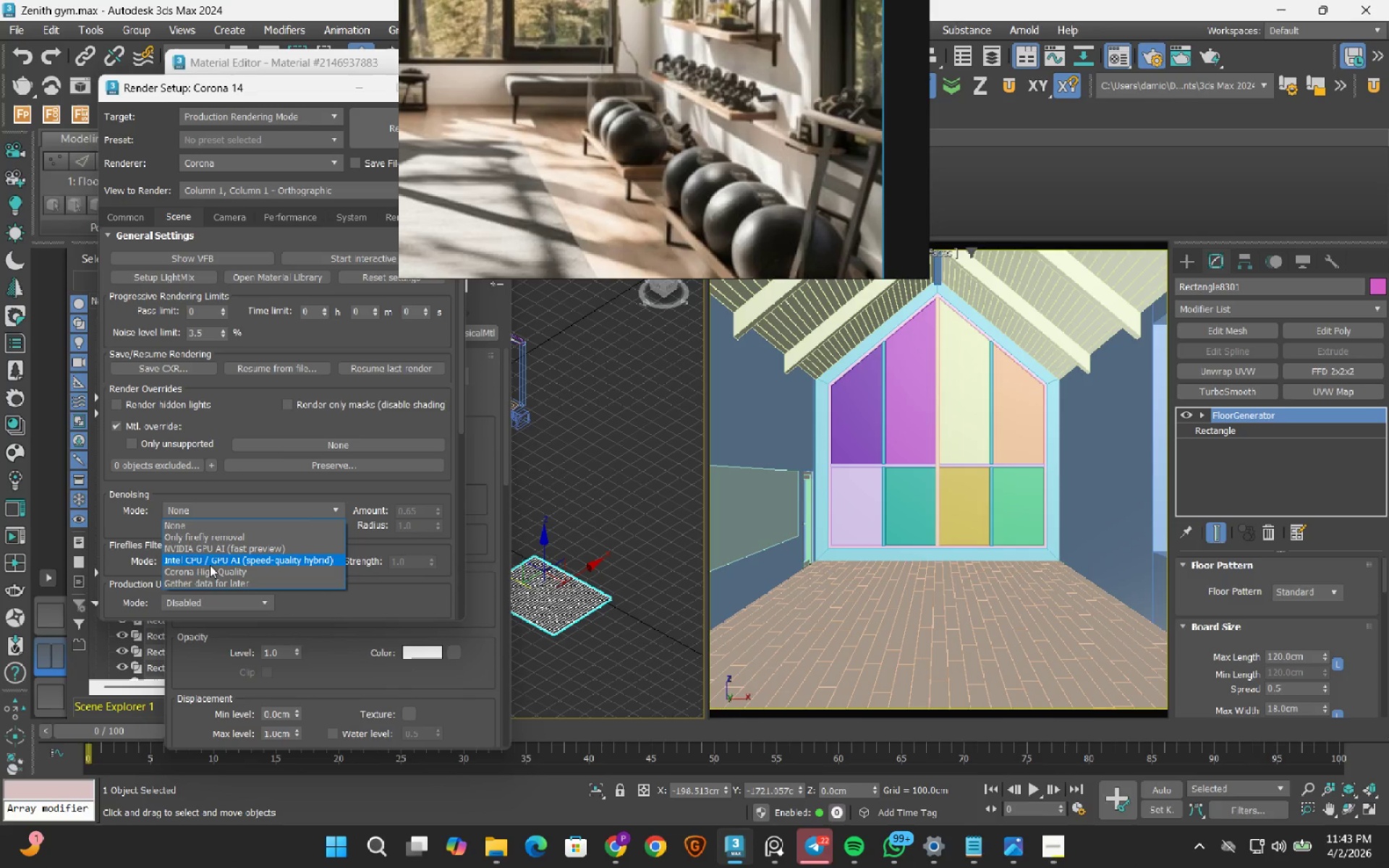 
left_click([209, 571])
 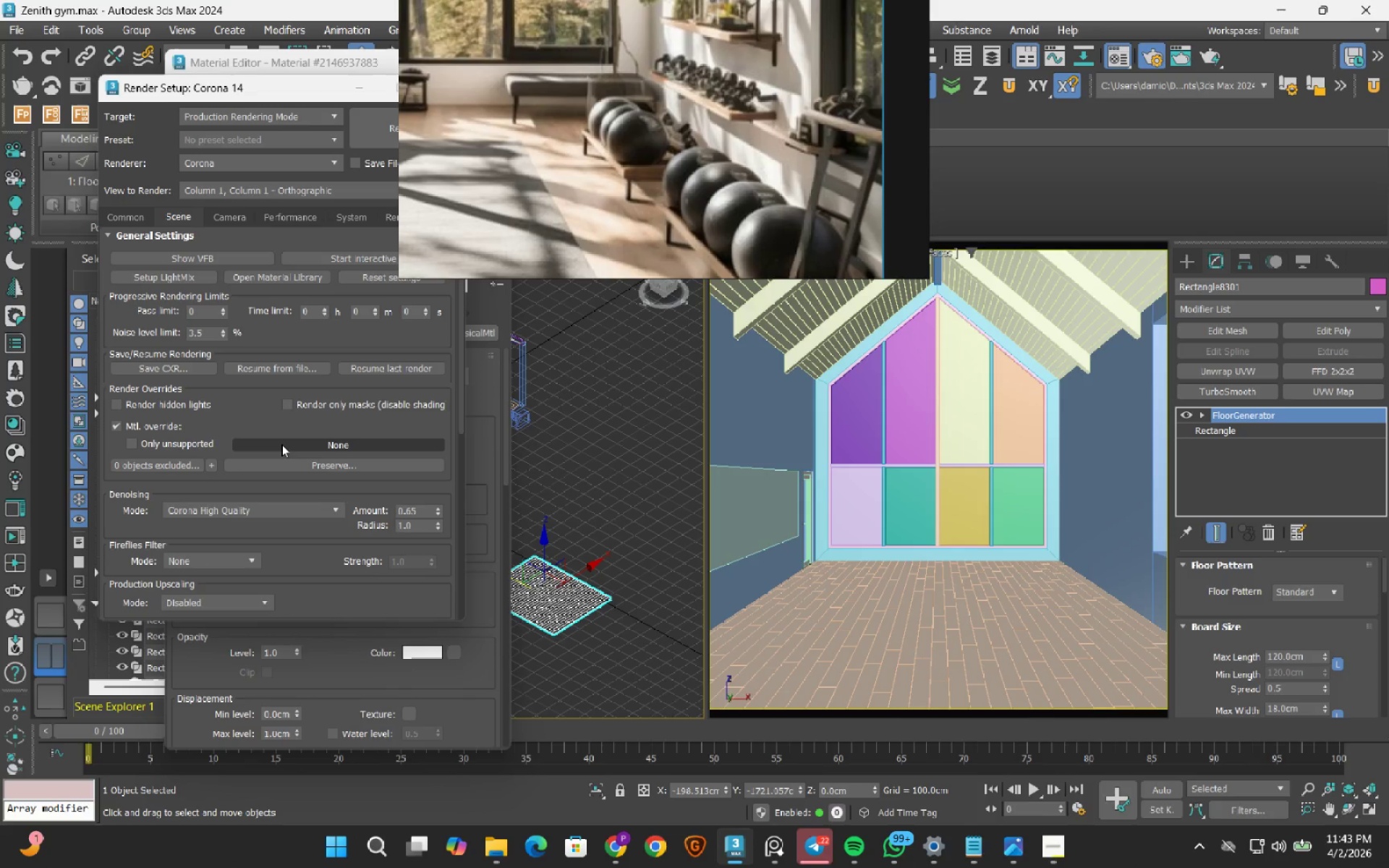 
left_click([283, 446])
 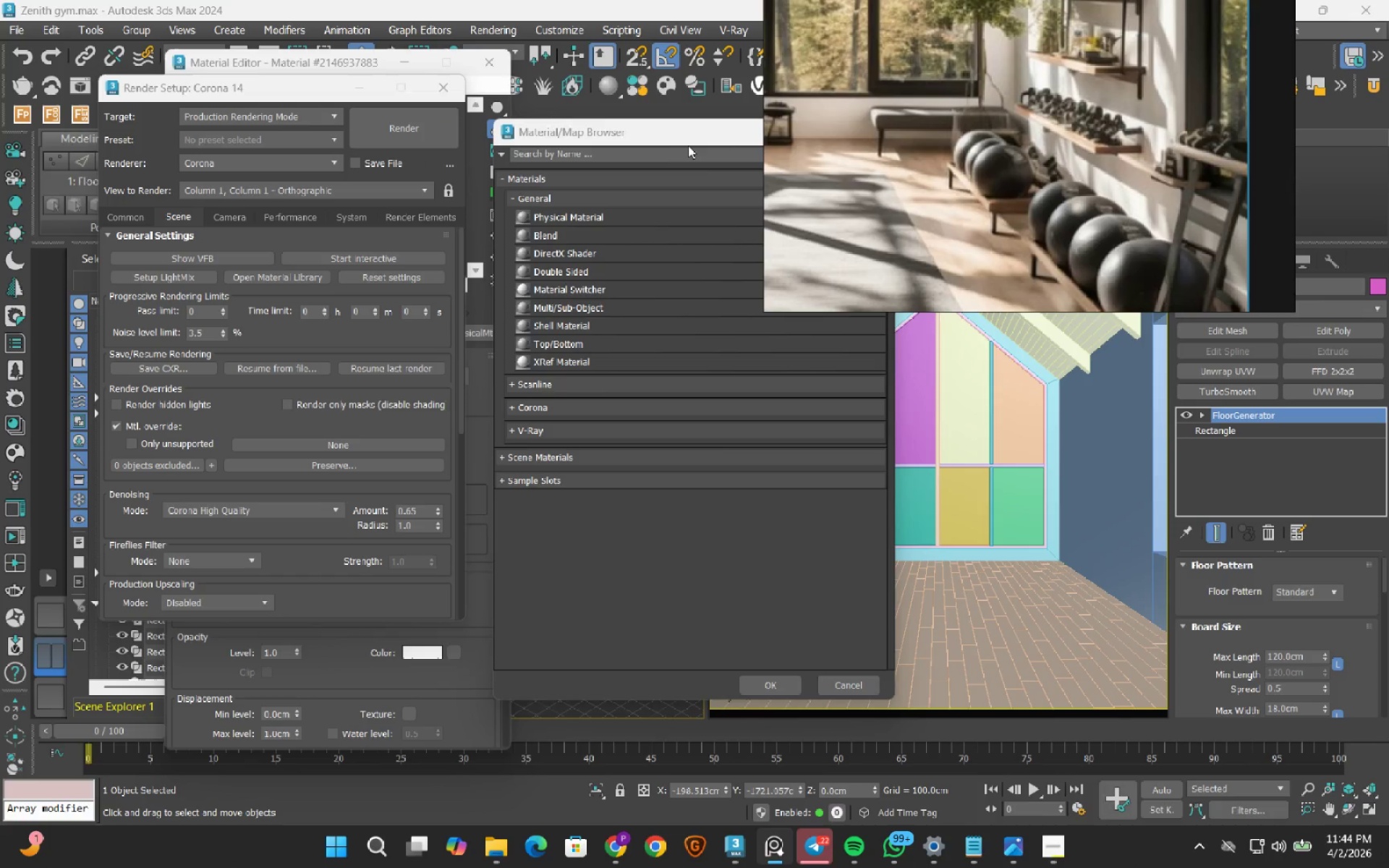 
wait(5.22)
 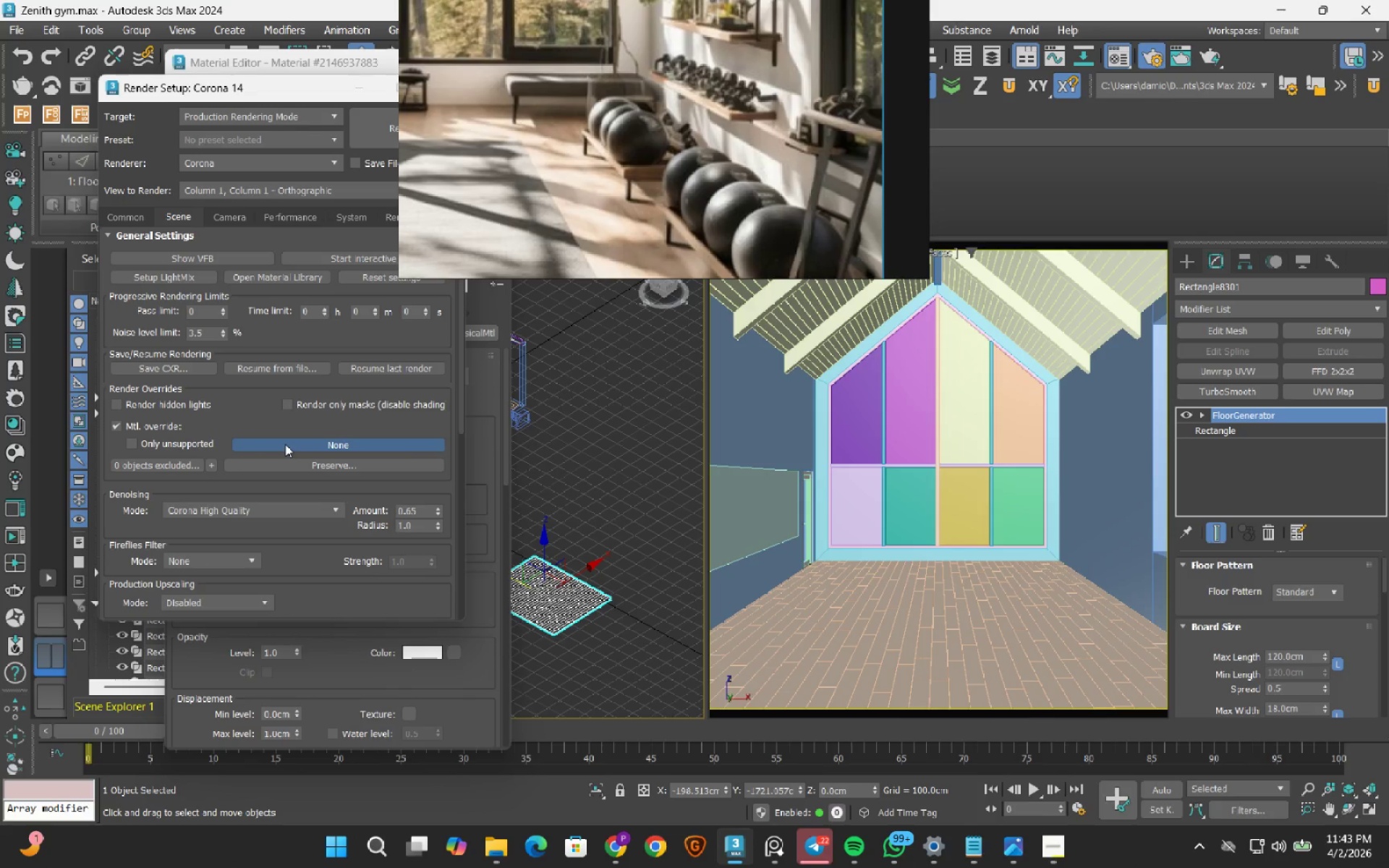 
left_click([538, 413])
 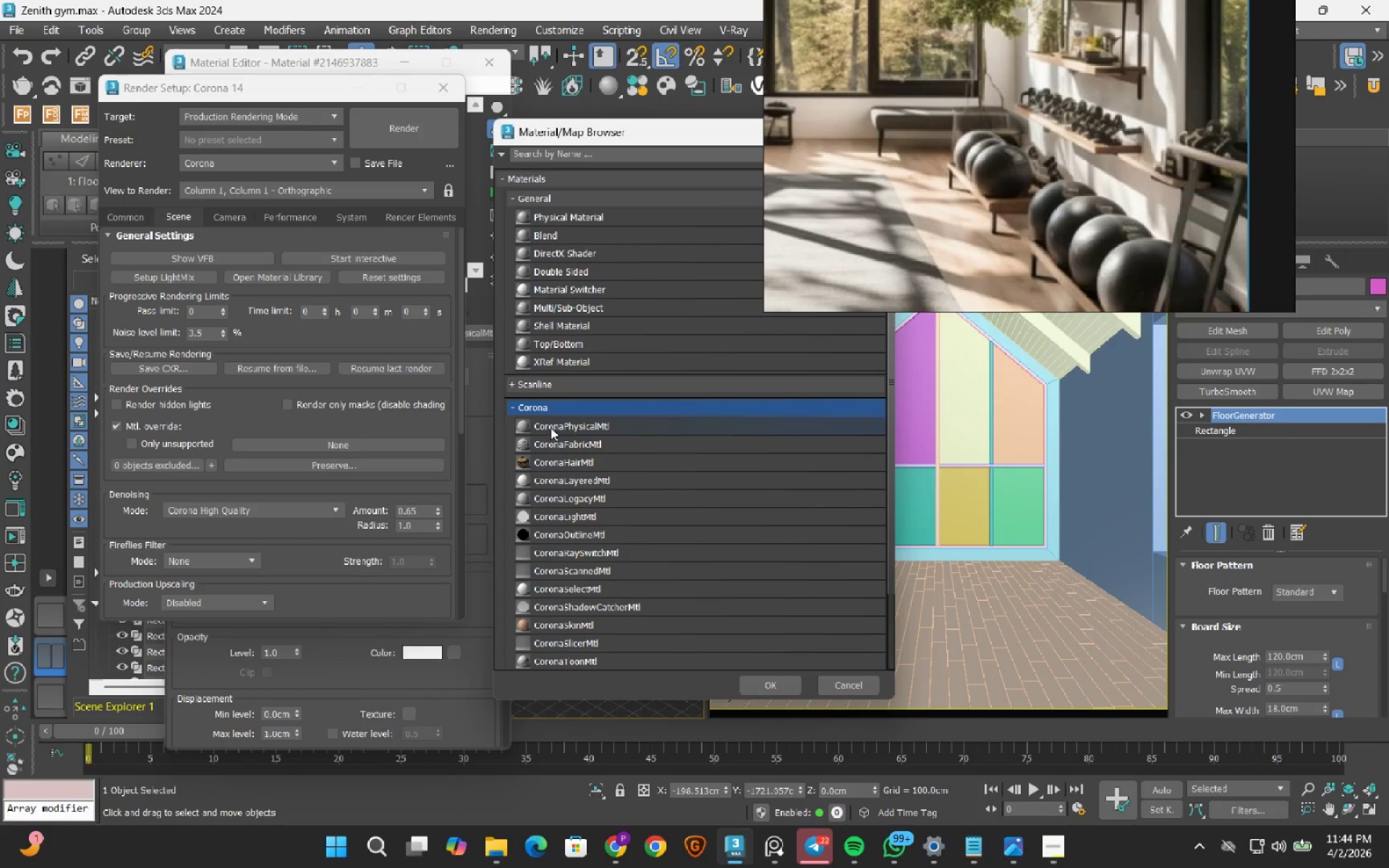 
double_click([551, 427])
 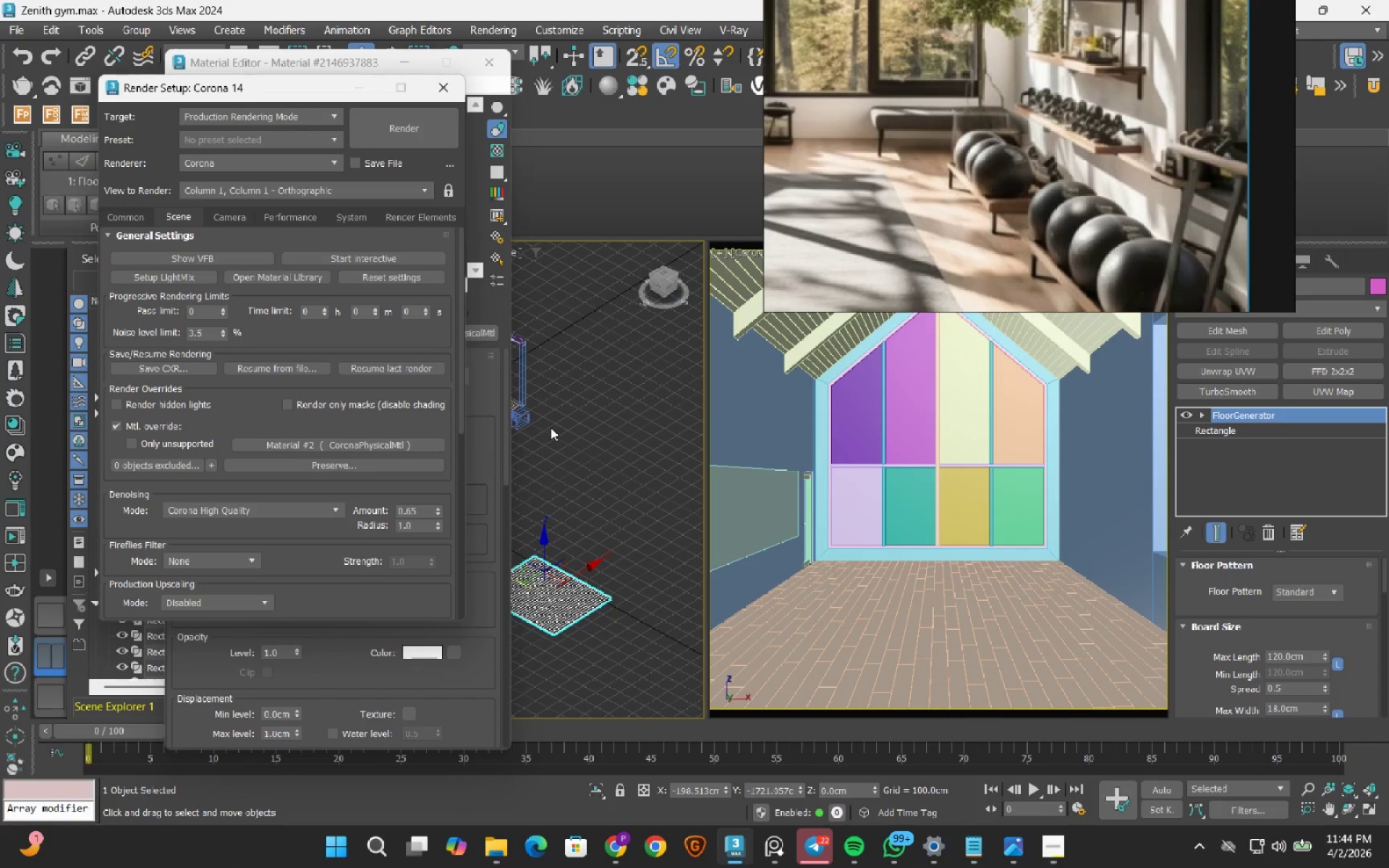 
wait(5.61)
 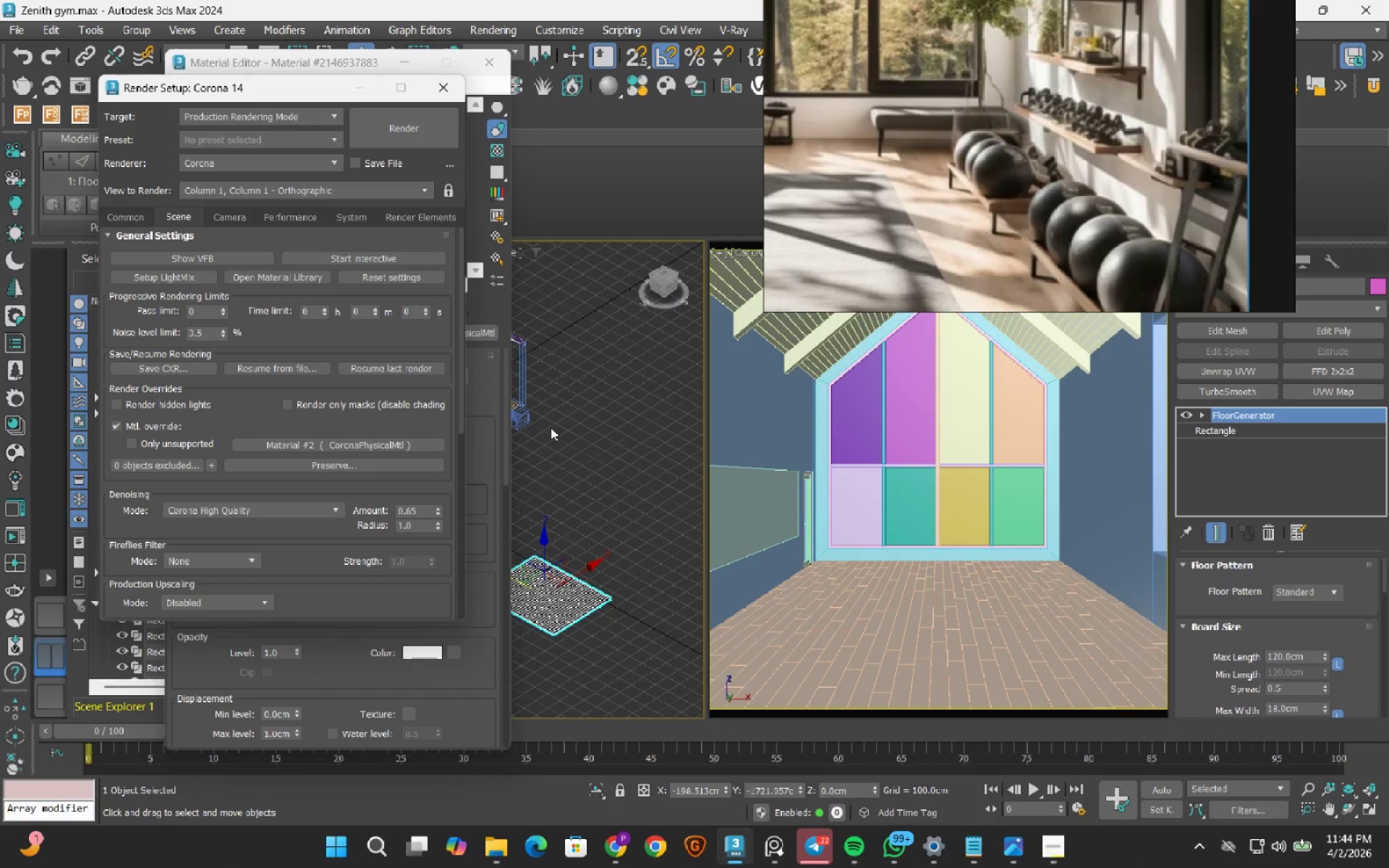 
left_click([366, 461])
 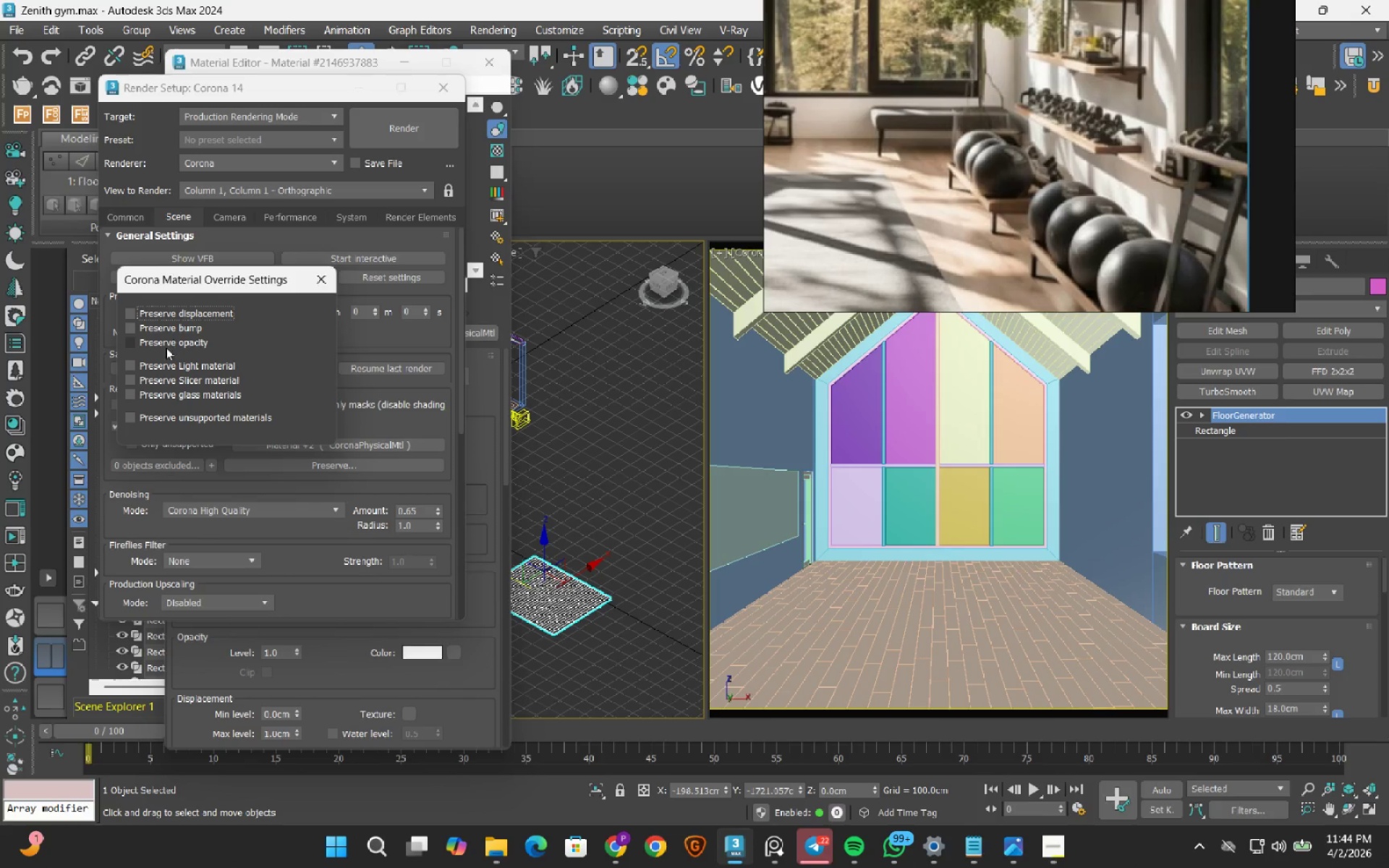 
left_click([165, 342])
 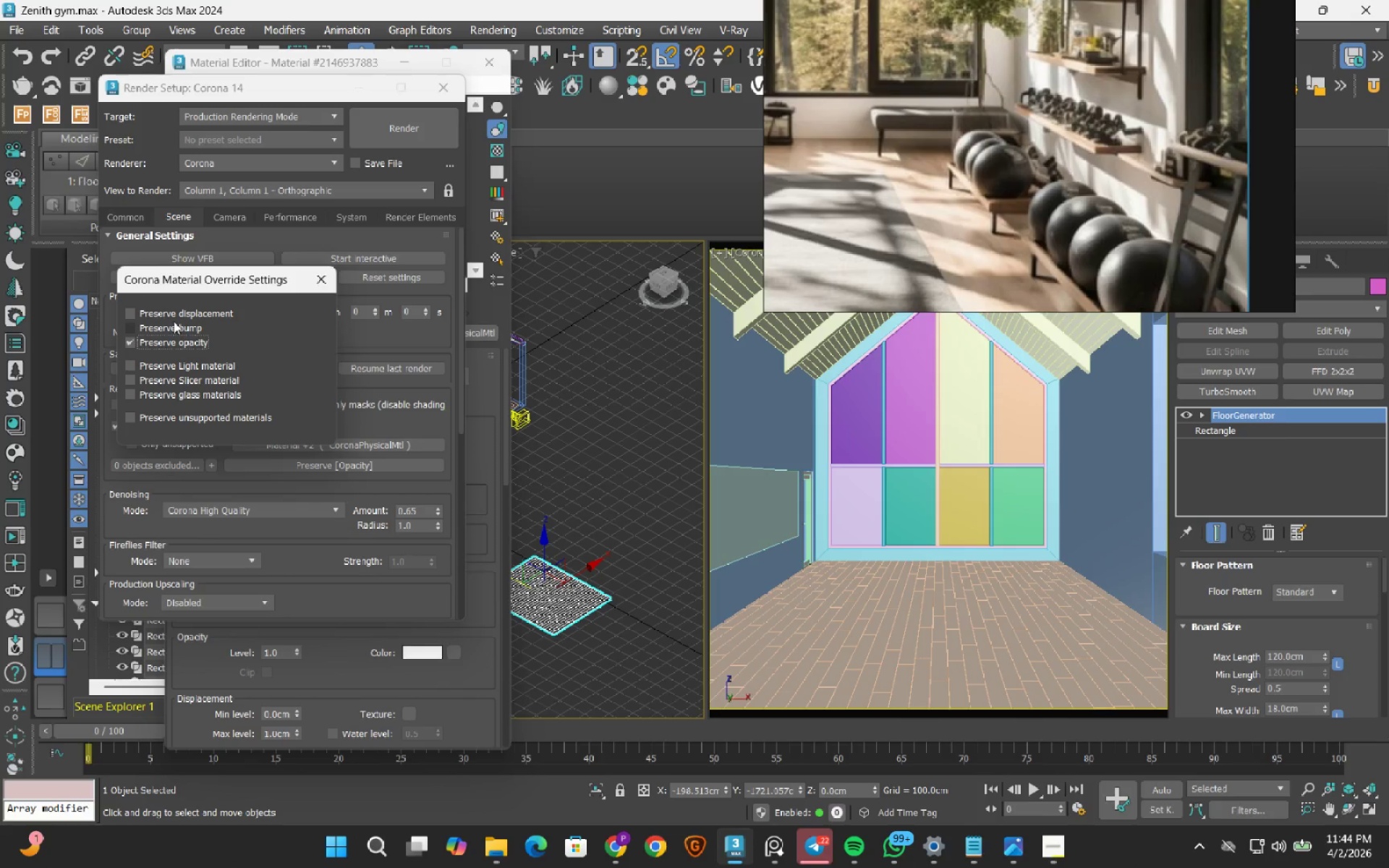 
left_click([174, 321])
 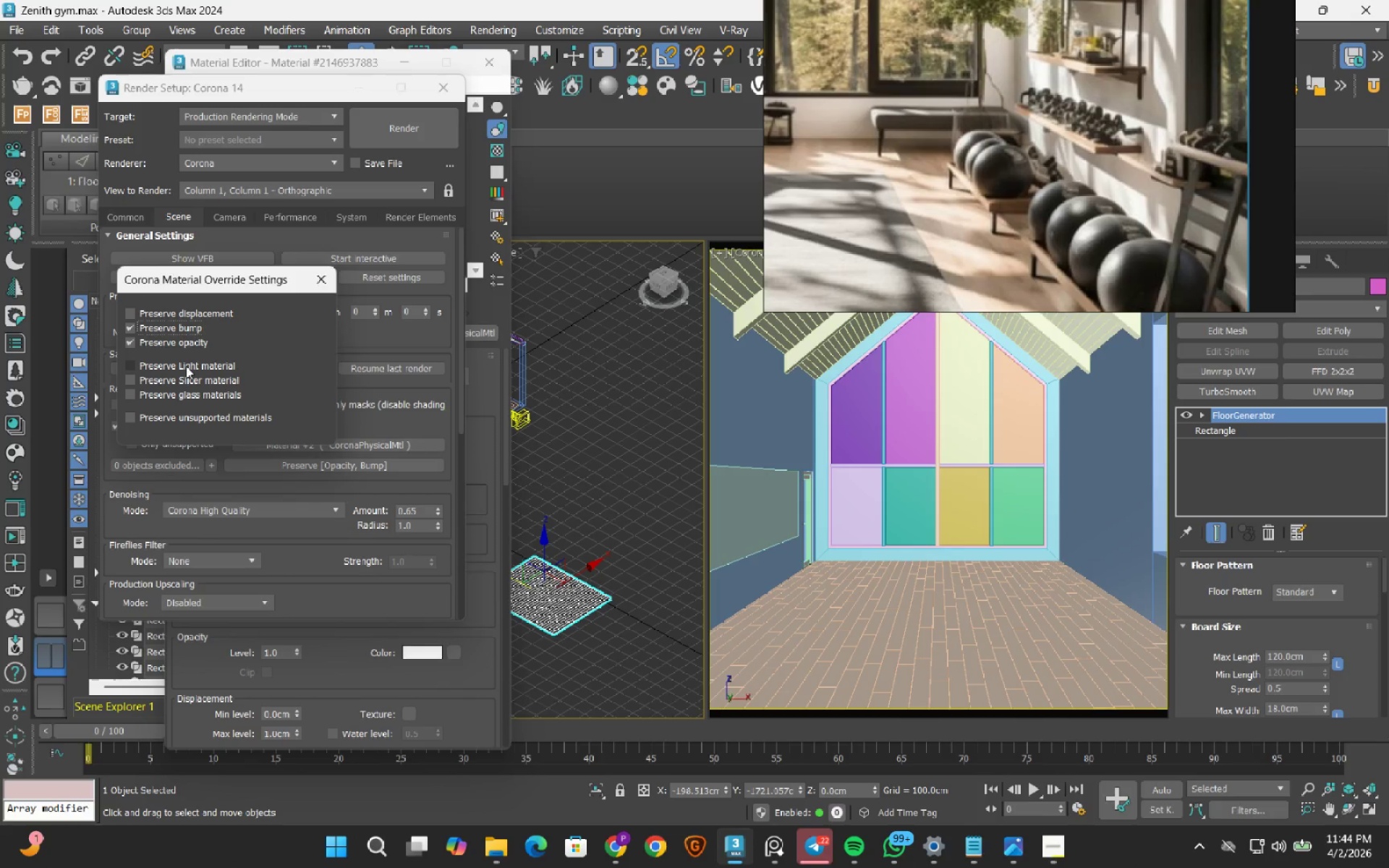 
left_click([186, 366])
 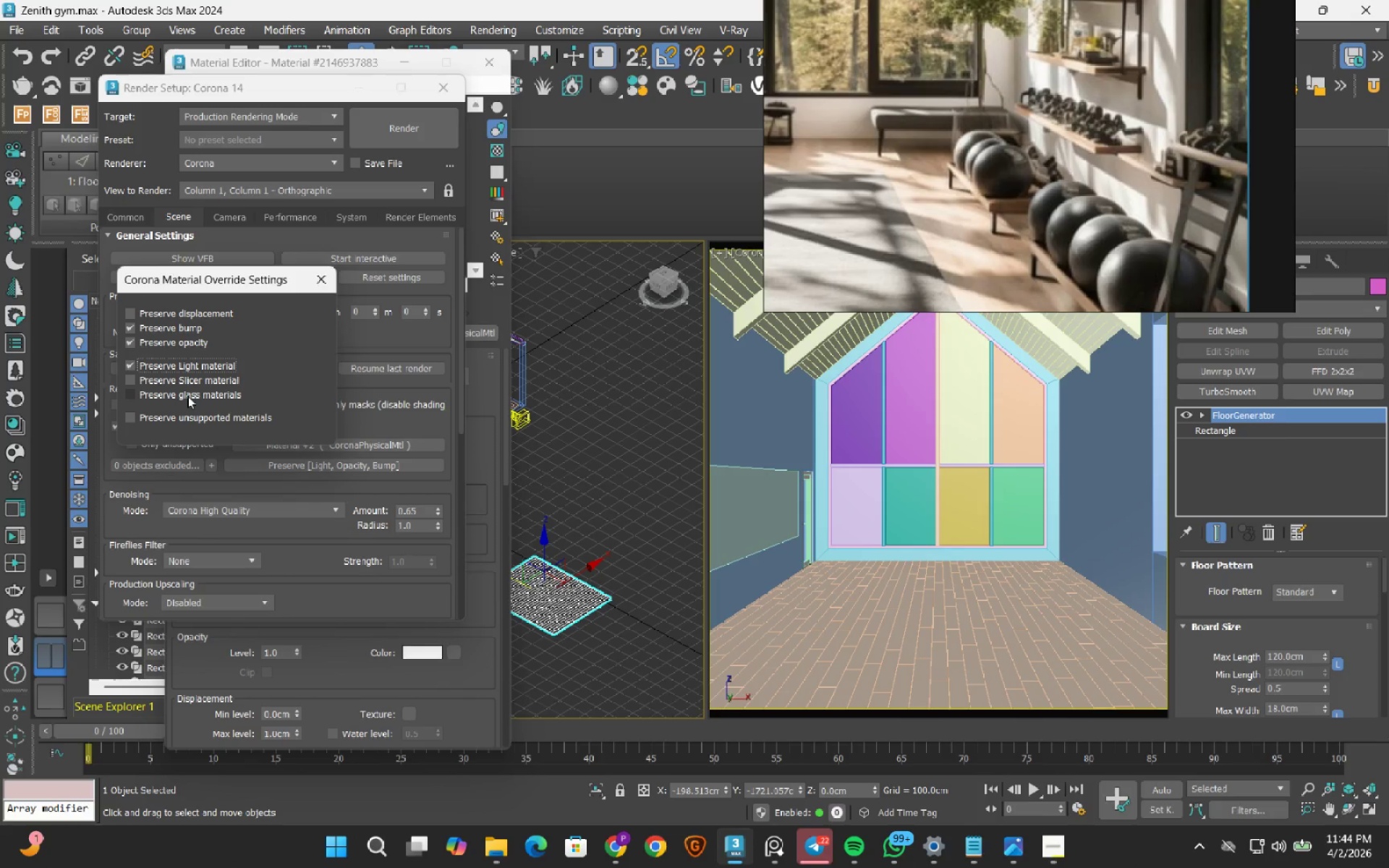 
left_click([187, 396])
 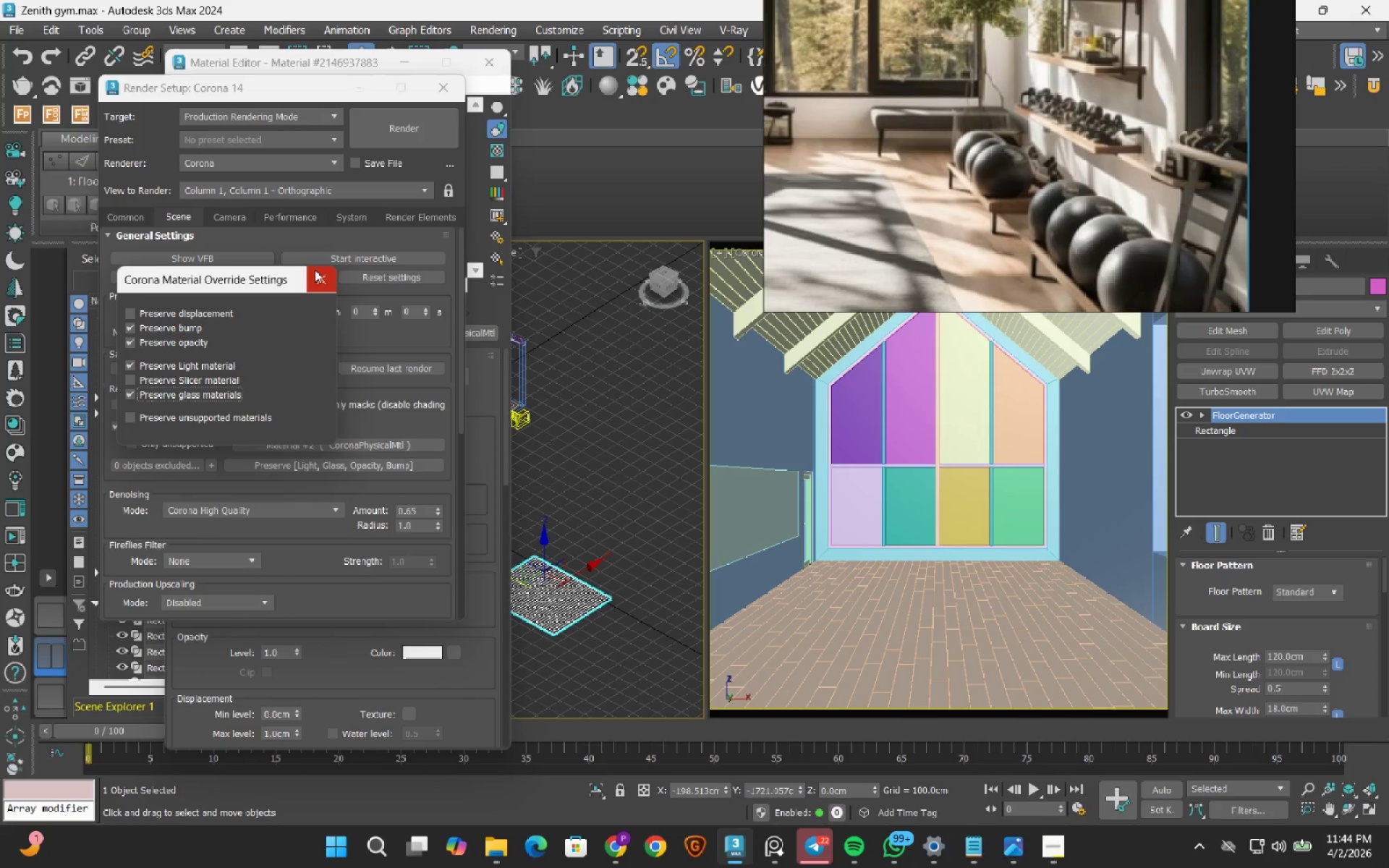 
left_click([310, 281])
 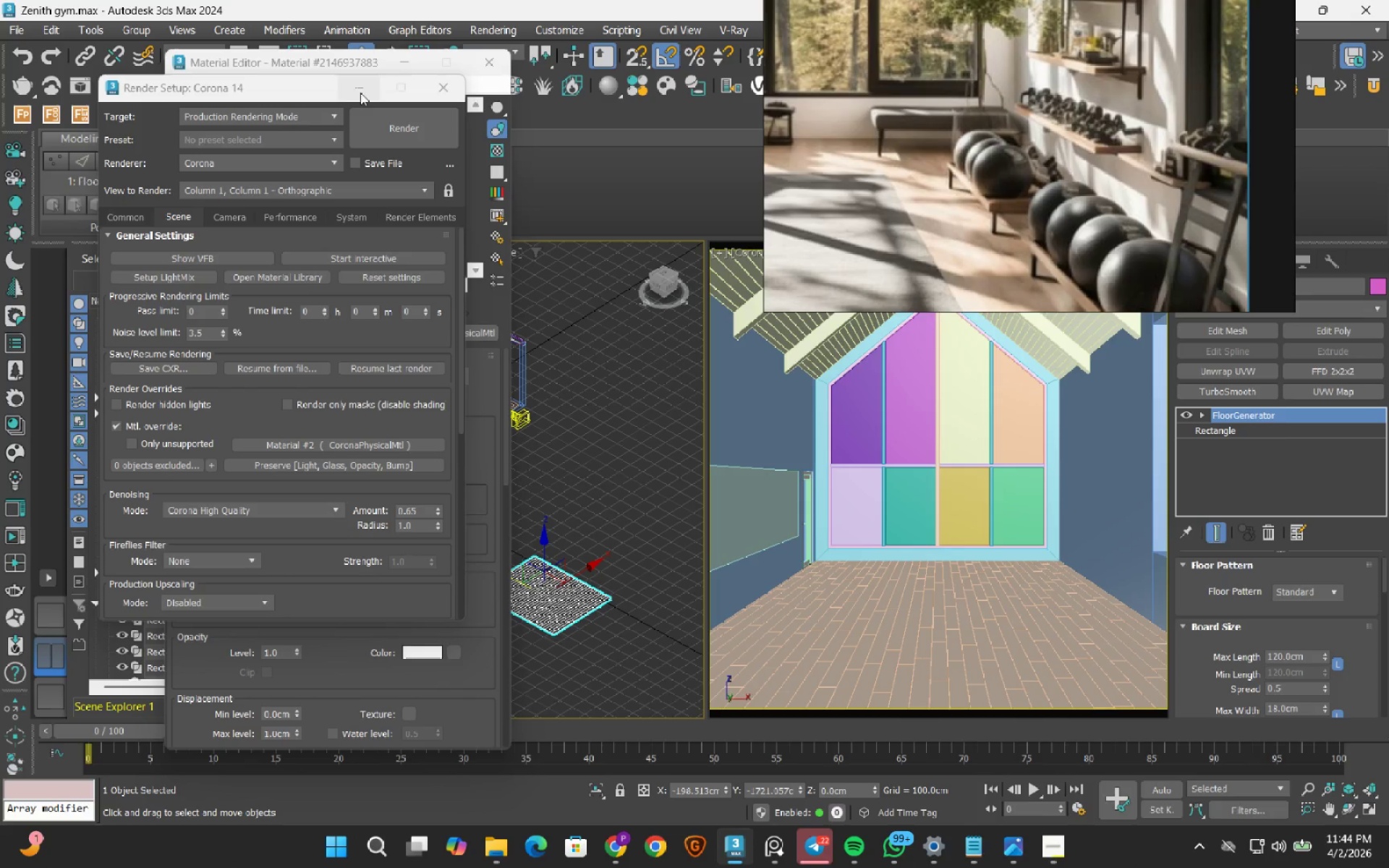 
left_click([355, 82])
 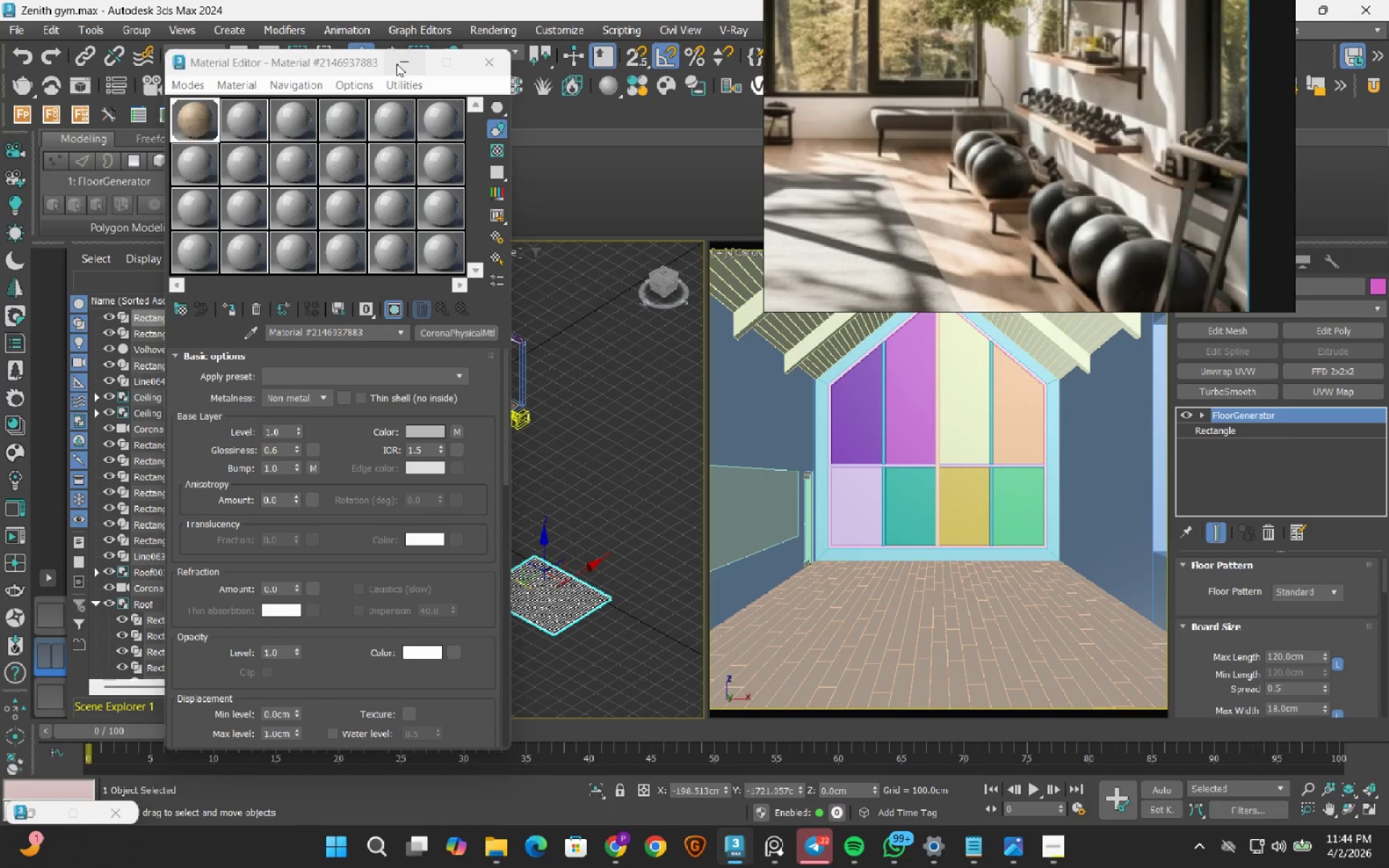 
left_click([396, 64])
 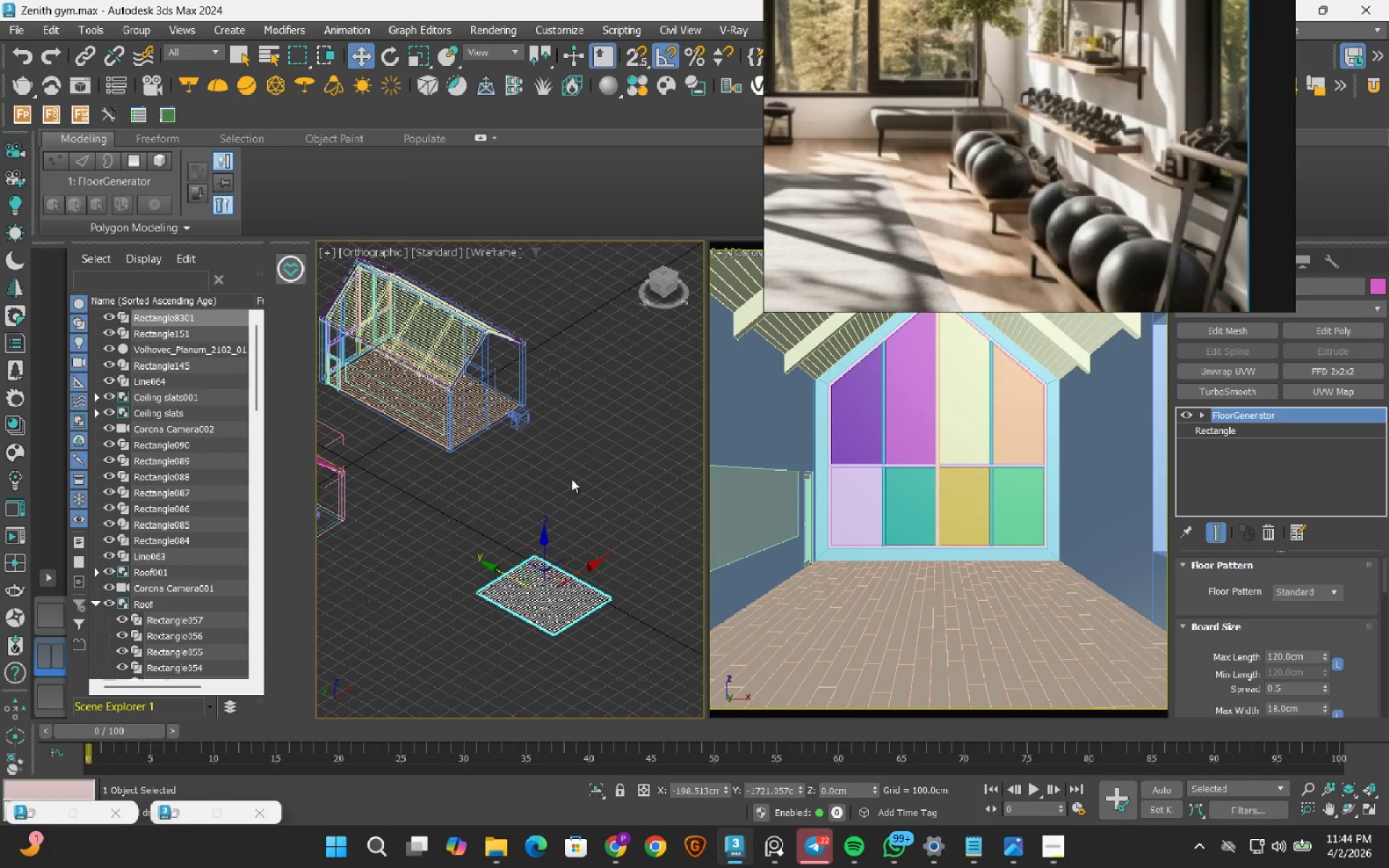 
left_click([572, 480])
 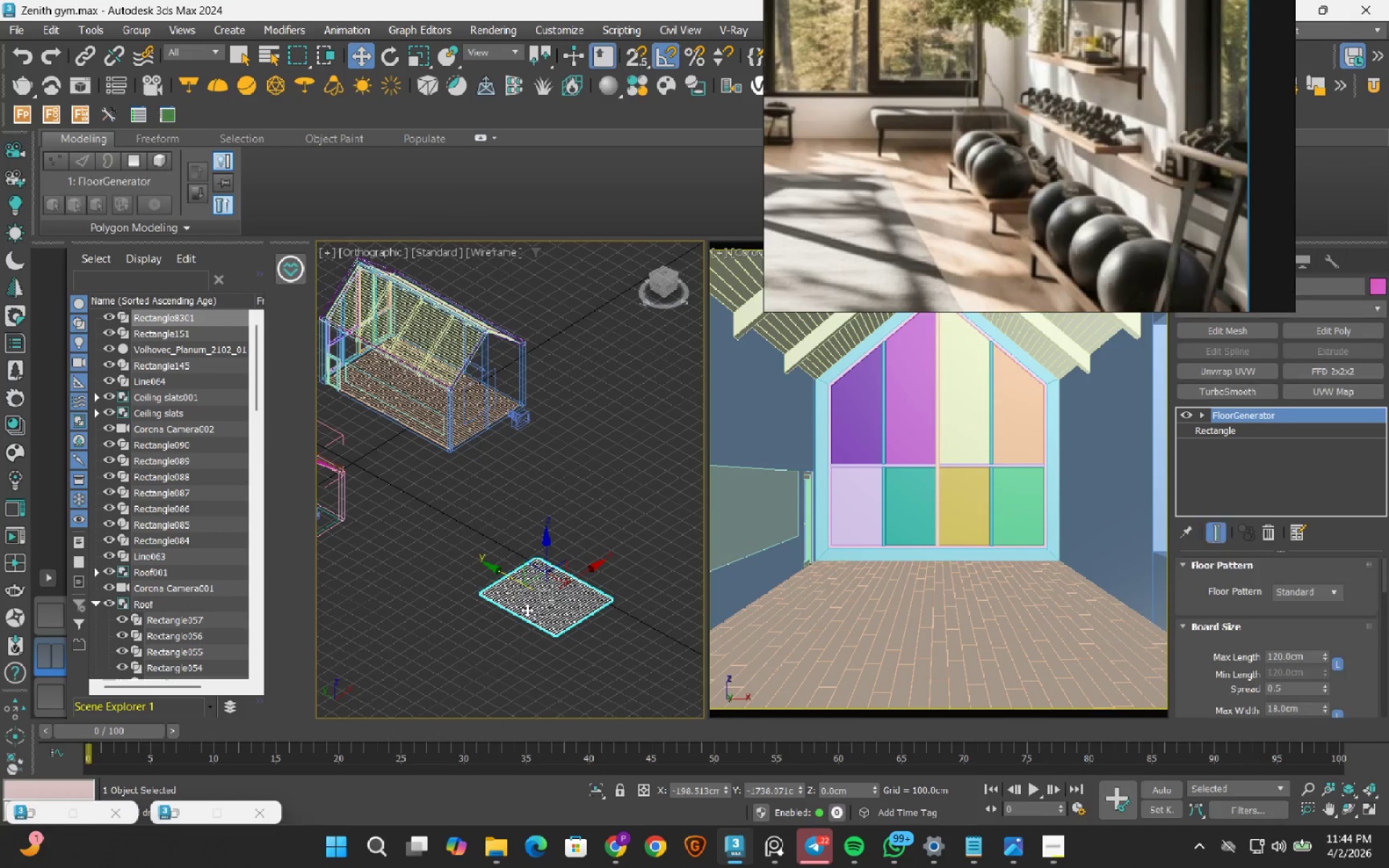 
key(Delete)
 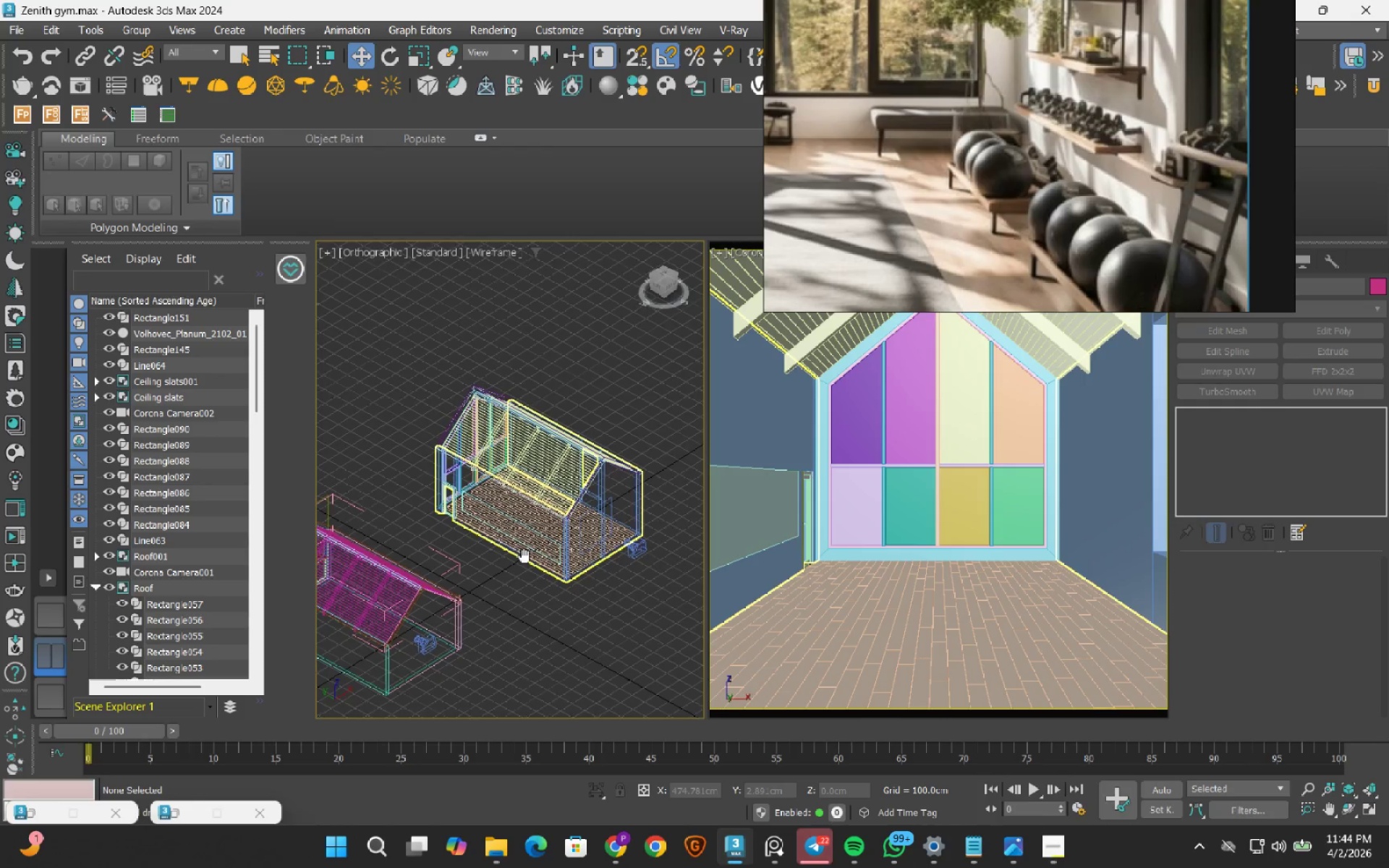 
scroll: coordinate [524, 558], scroll_direction: down, amount: 2.0
 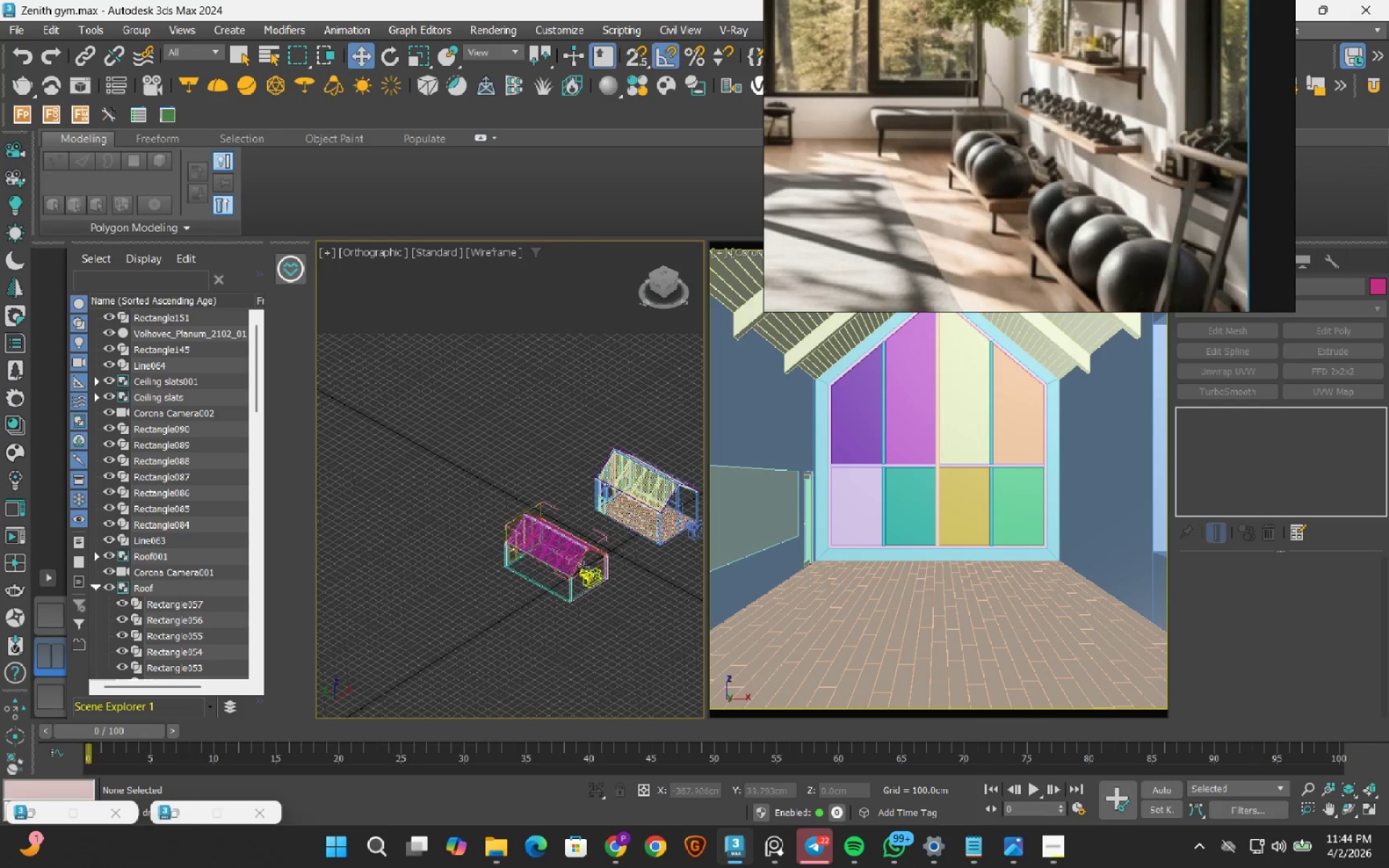 
scroll: coordinate [579, 571], scroll_direction: up, amount: 3.0
 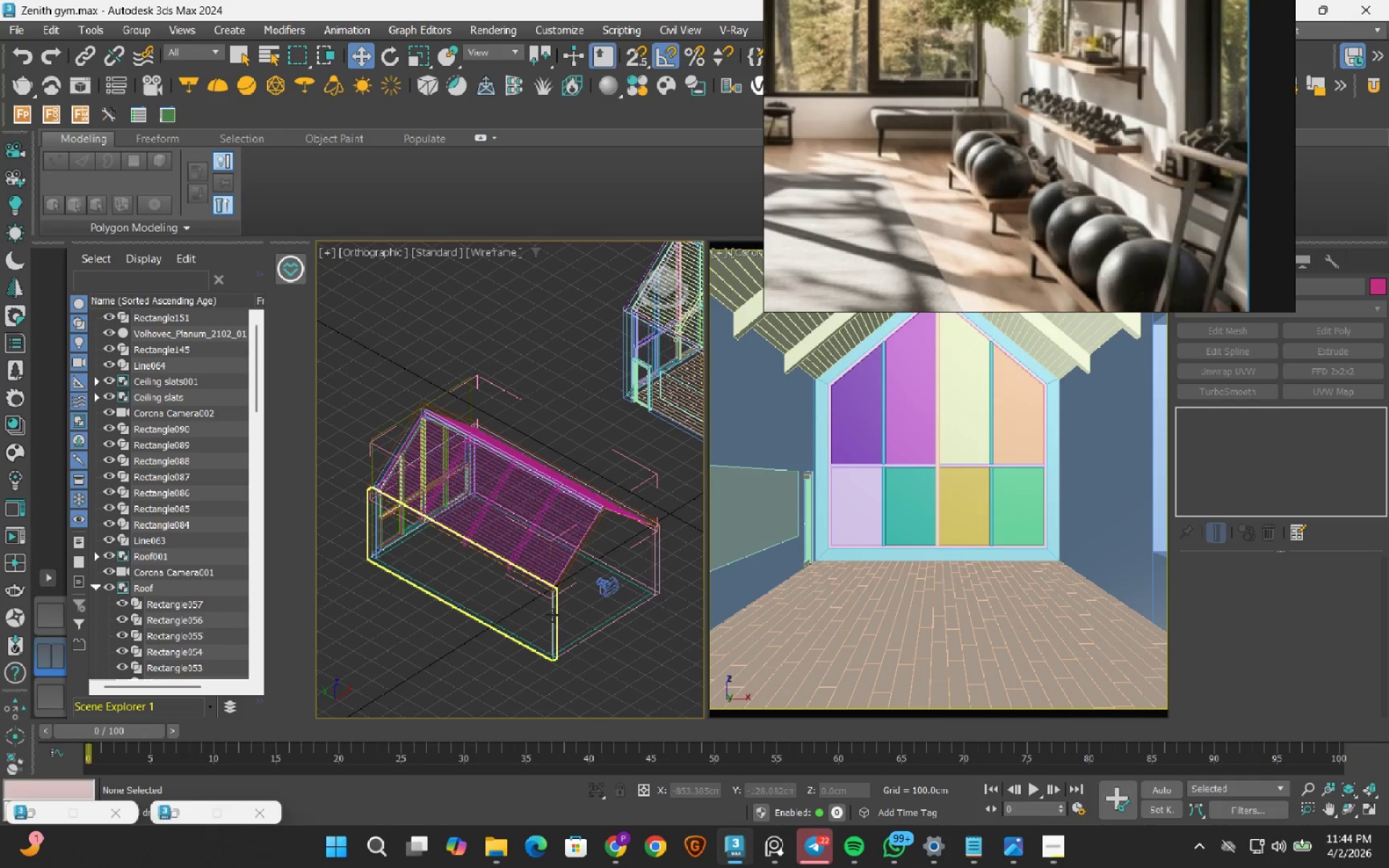 
left_click([552, 615])
 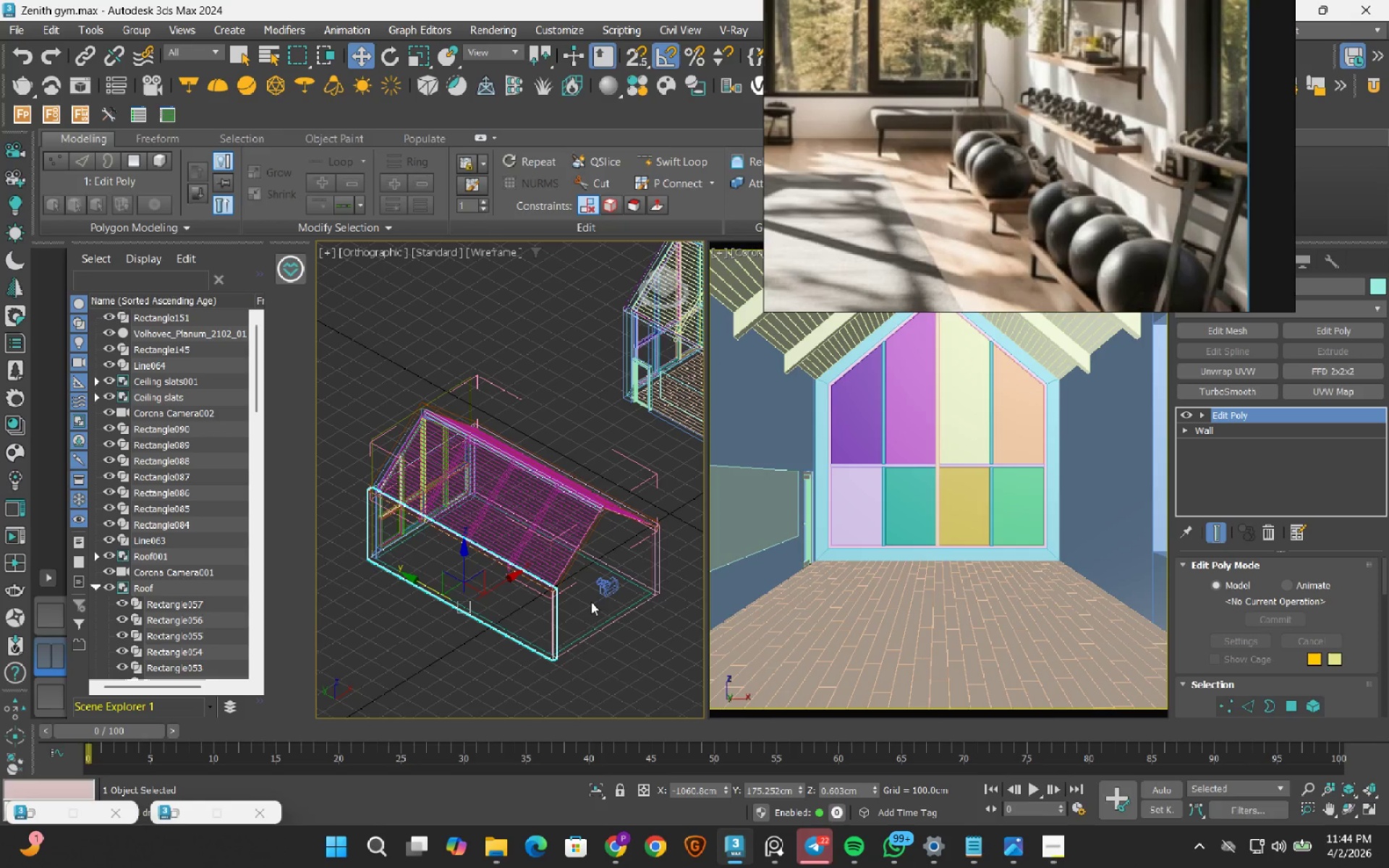 
hold_key(key=AltLeft, duration=0.52)
 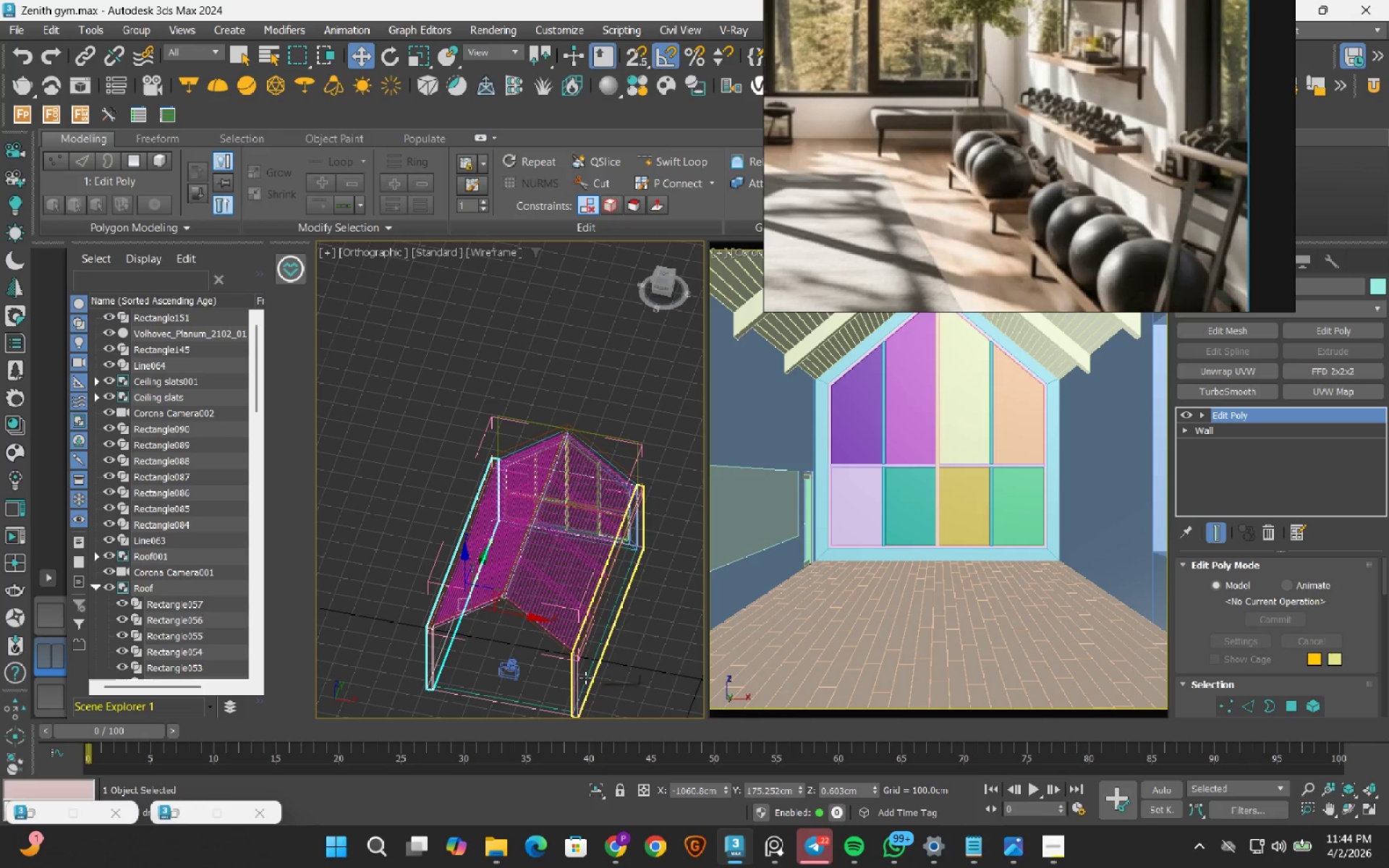 
hold_key(key=ControlLeft, duration=0.5)
left_click([585, 678])
 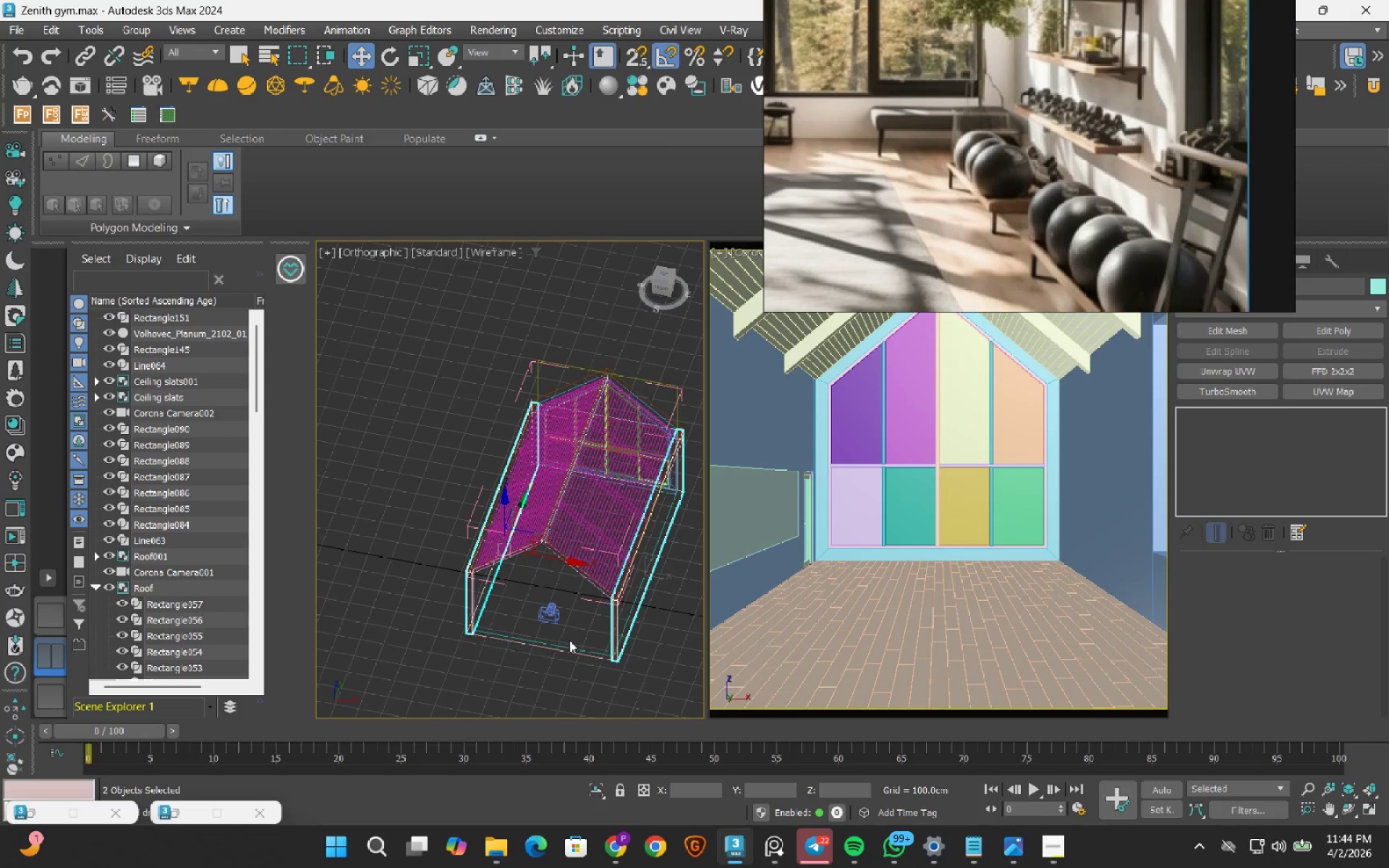 
hold_key(key=ControlLeft, duration=0.84)
left_click([562, 652])
 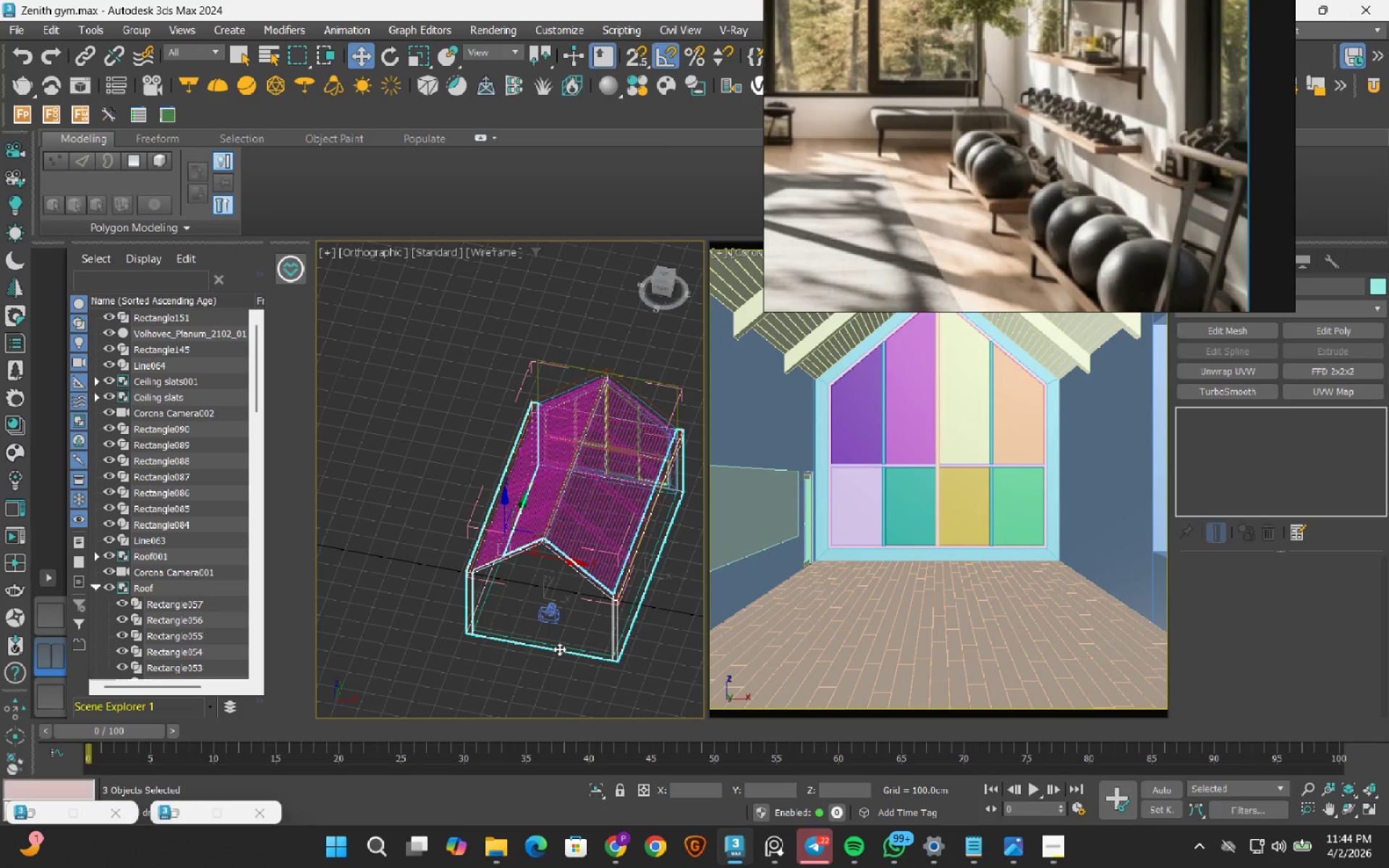 
hold_key(key=AltLeft, duration=0.66)
 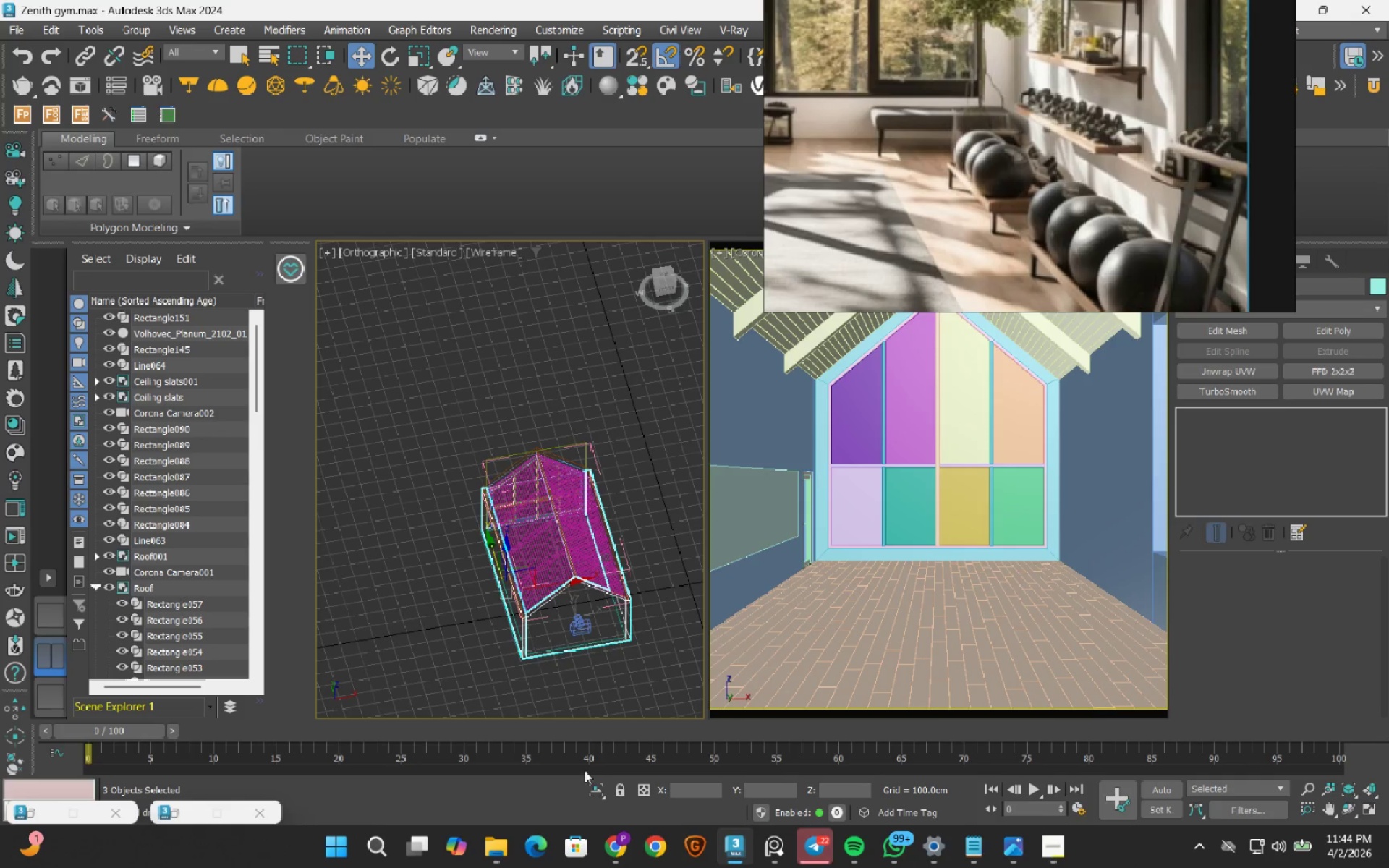 
scroll: coordinate [559, 649], scroll_direction: down, amount: 1.0
 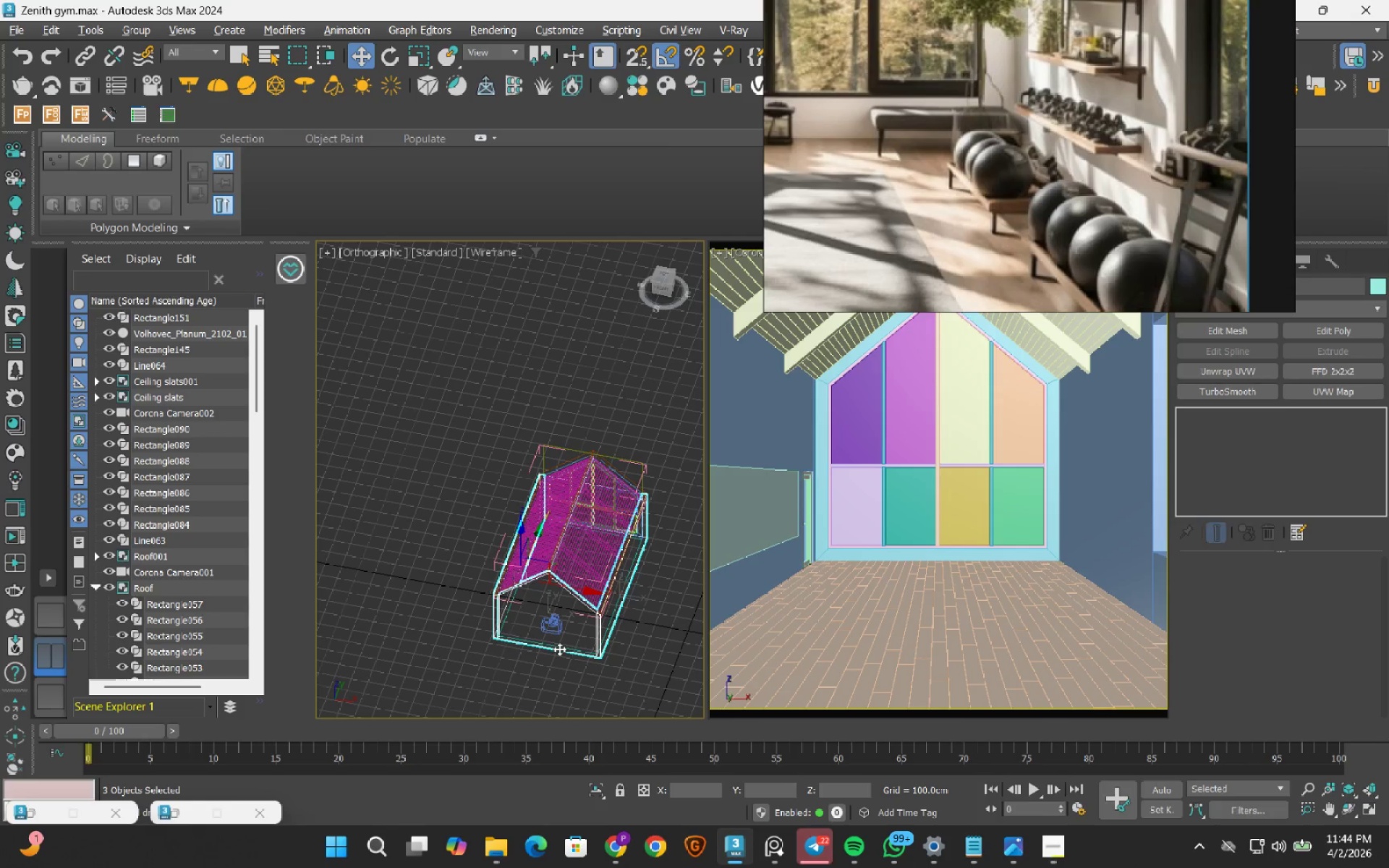 
hold_key(key=AltLeft, duration=2.55)
left_click([596, 784])
 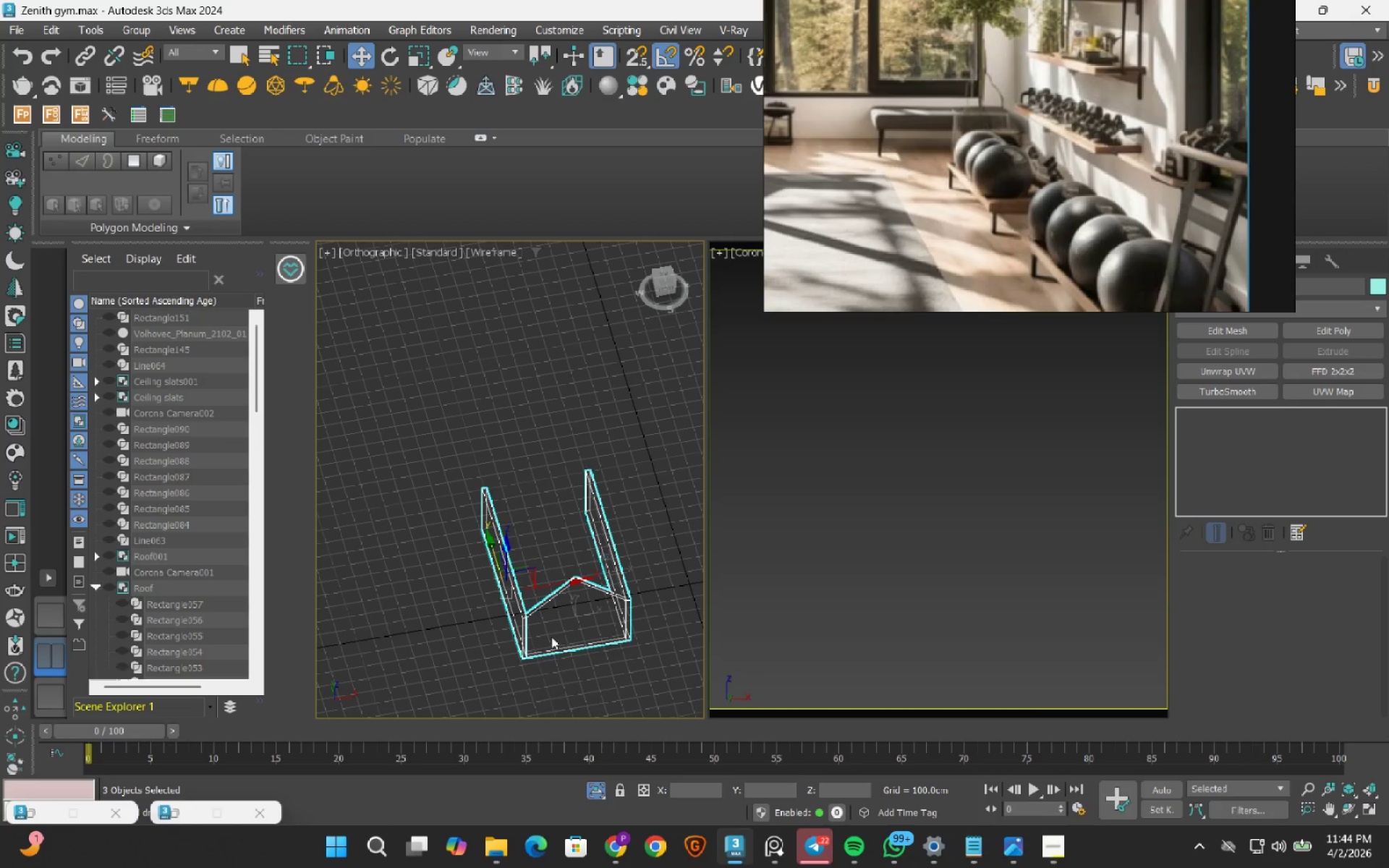 
hold_key(key=AltLeft, duration=0.97)
 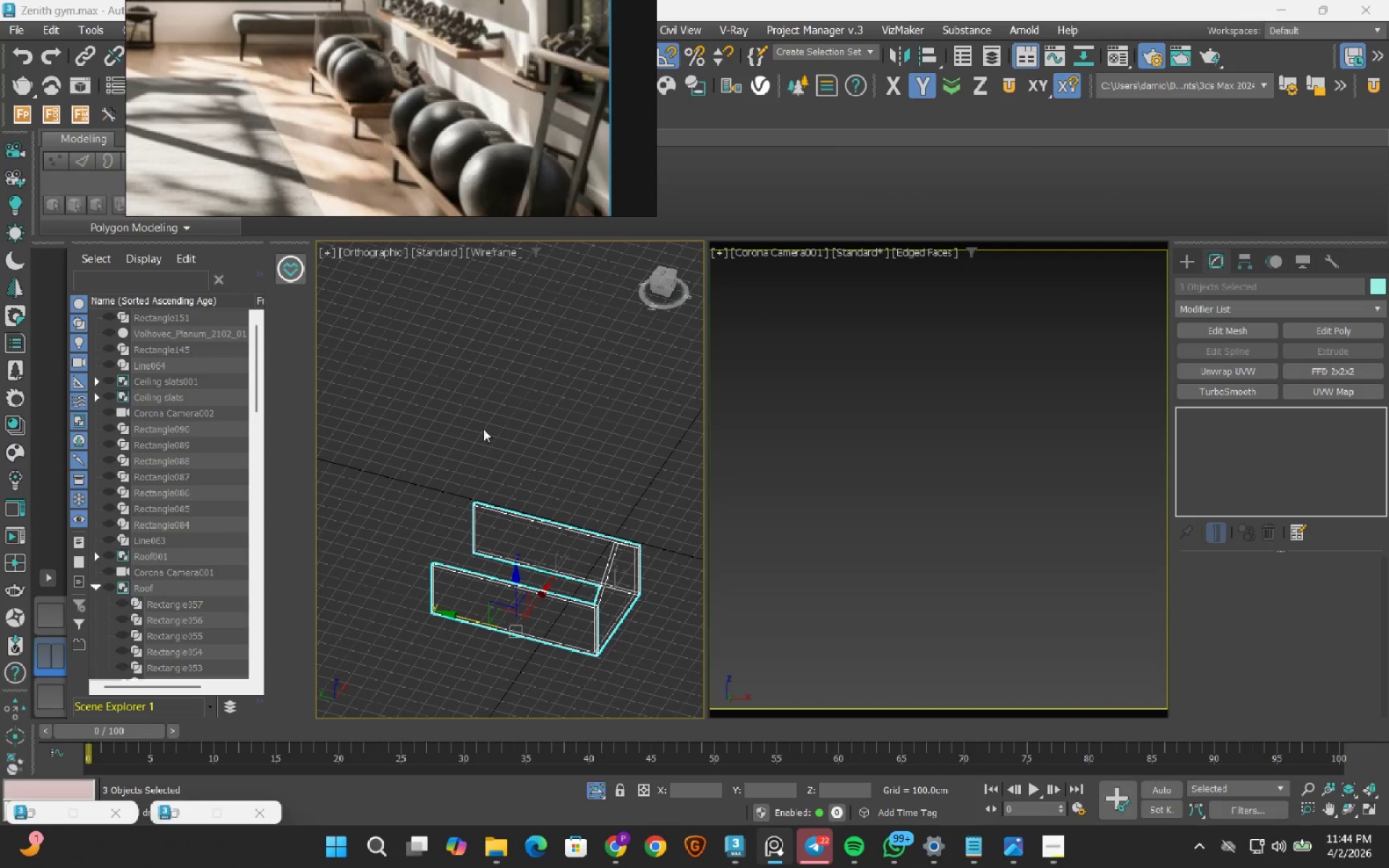 
left_click([660, 275])
 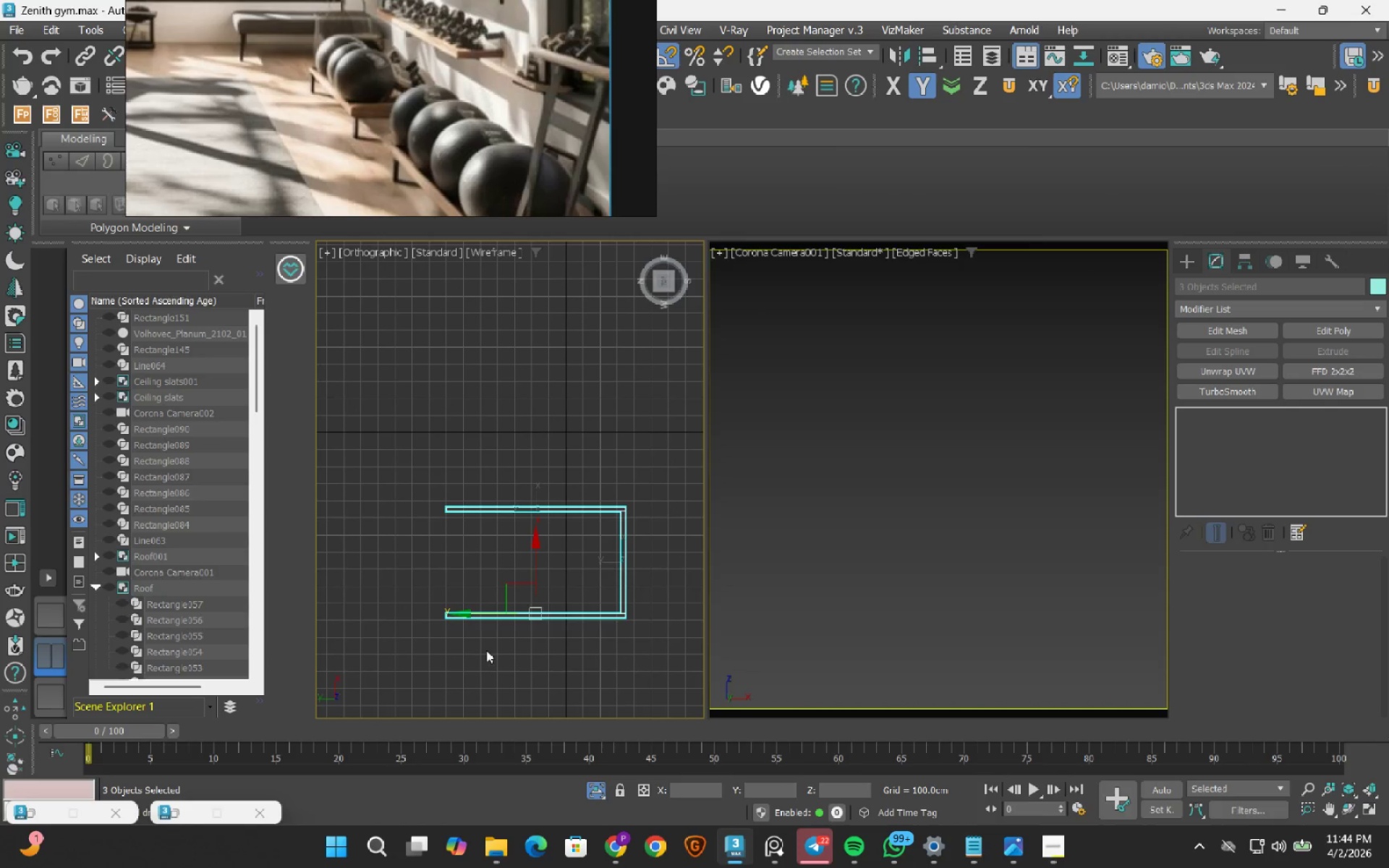 
scroll: coordinate [476, 643], scroll_direction: up, amount: 2.0
 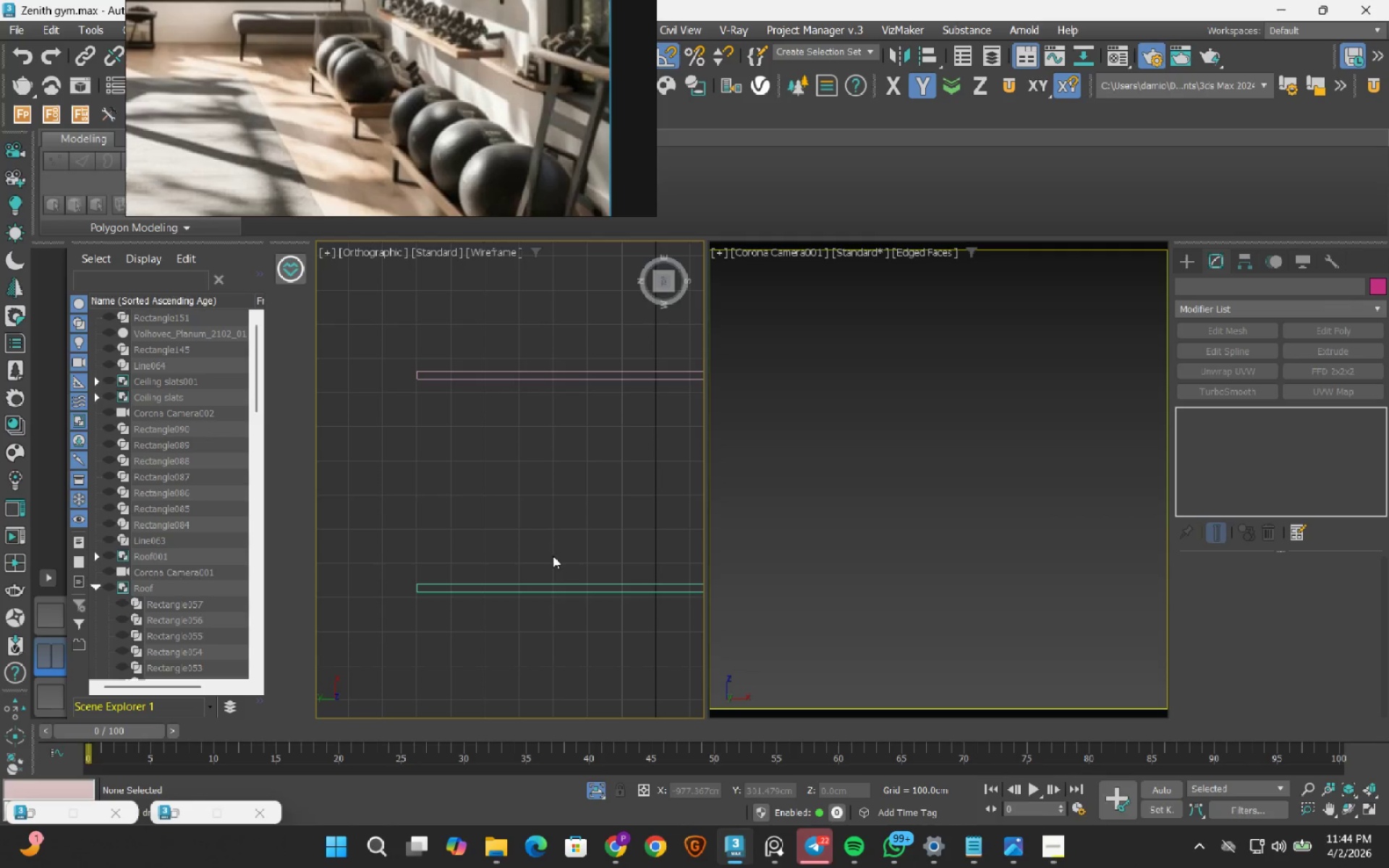 
left_click_drag(start_coordinate=[555, 550], to_coordinate=[487, 638])
 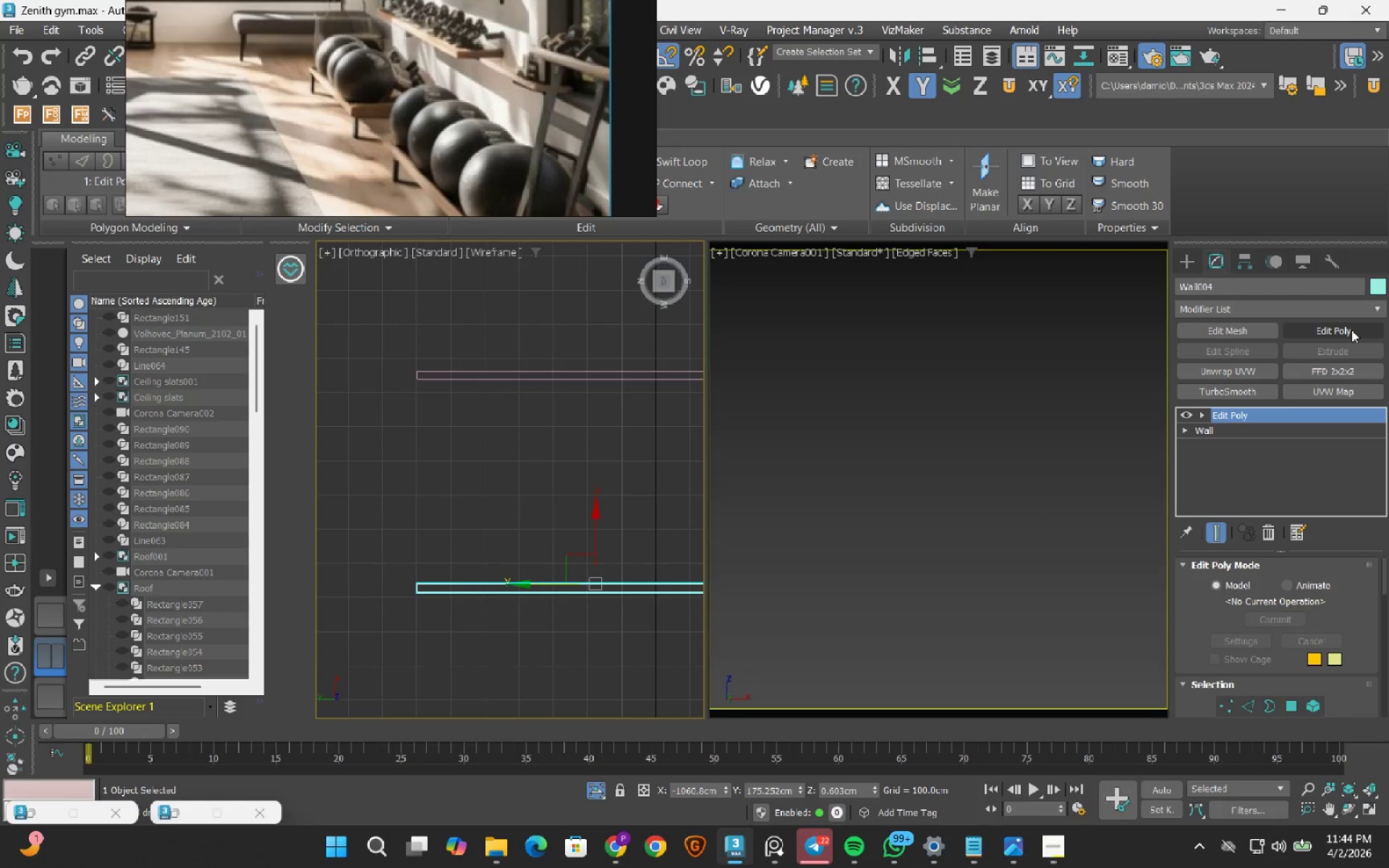 
left_click([1351, 330])
 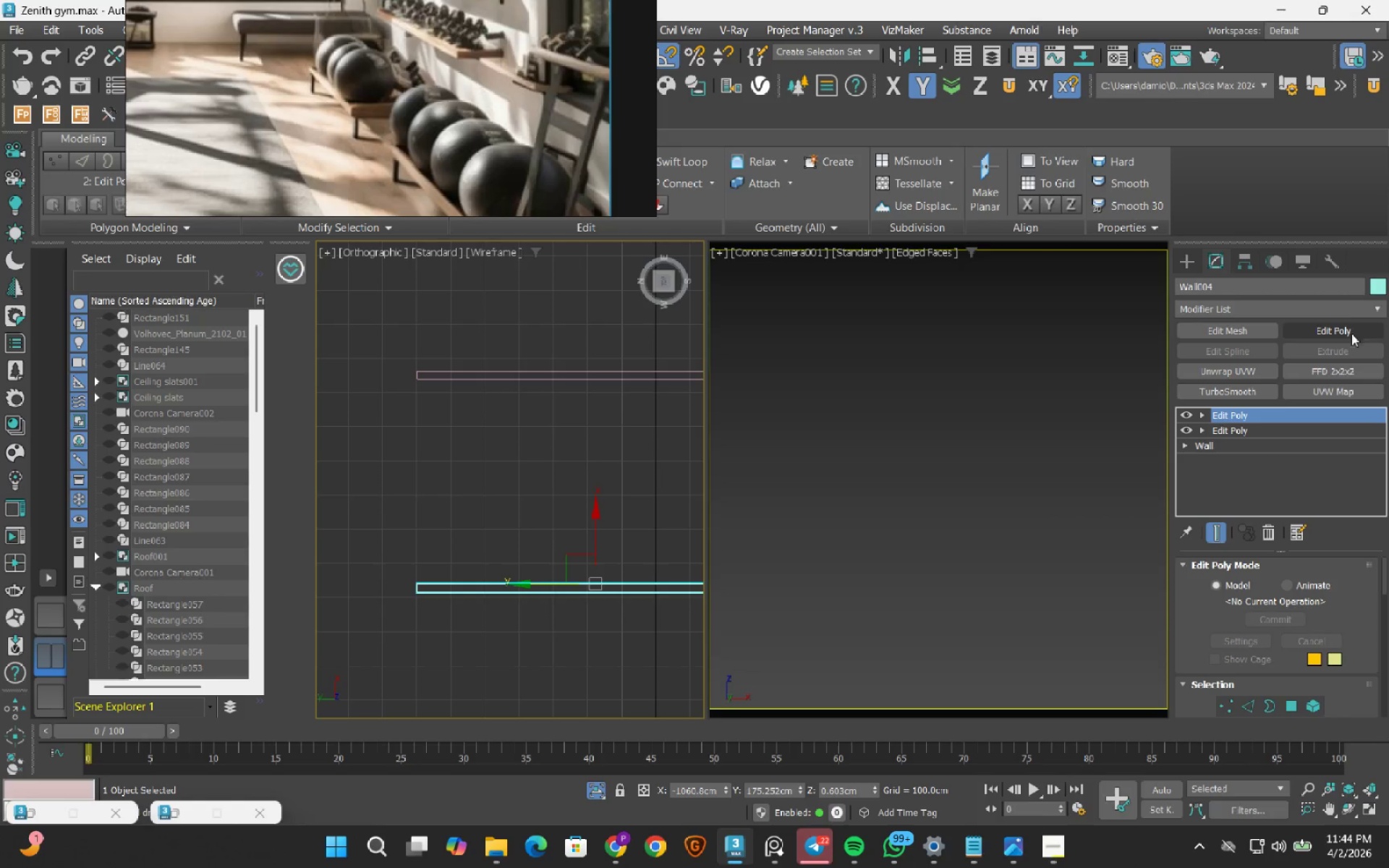 
key(2)
 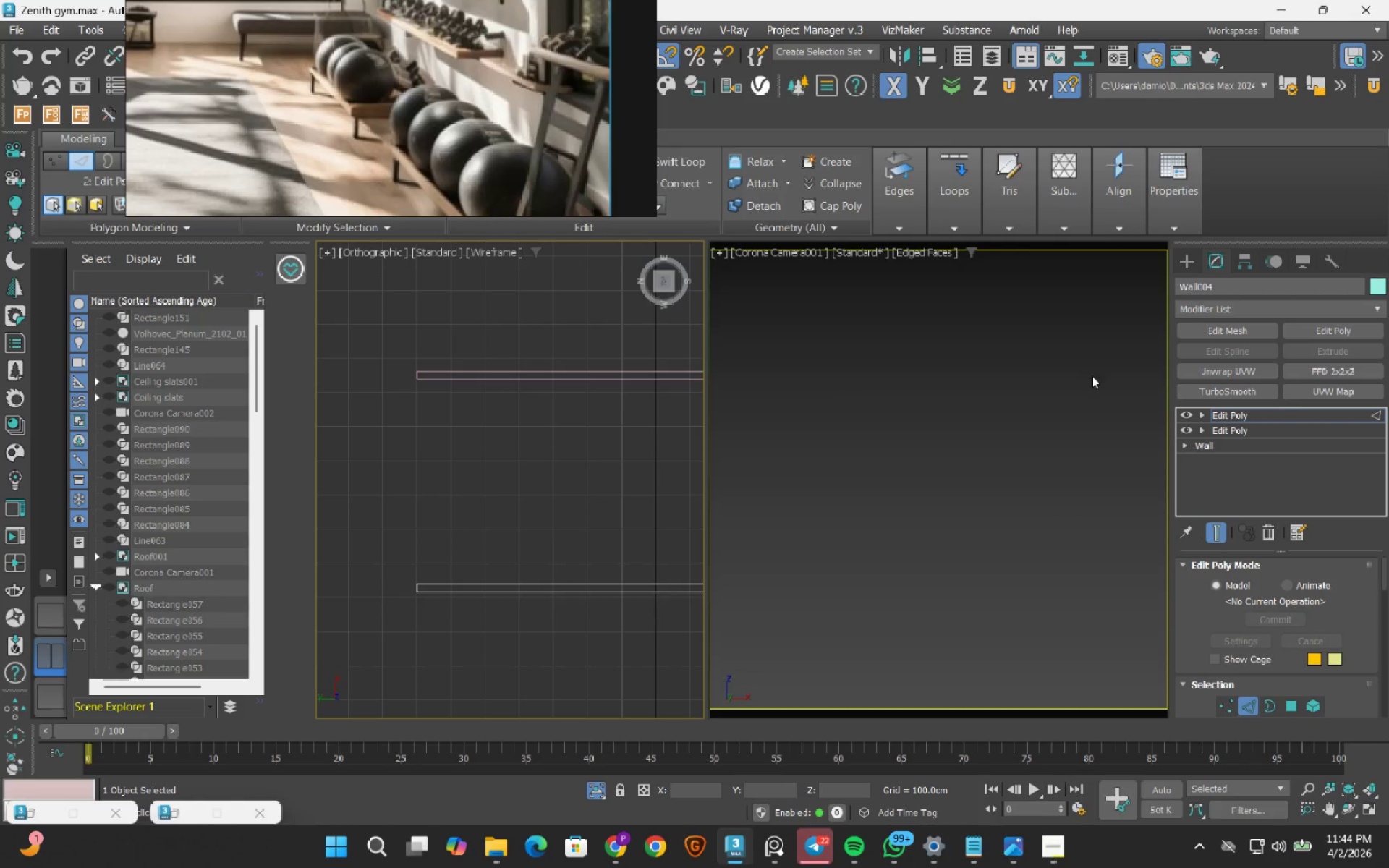 
left_click_drag(start_coordinate=[579, 539], to_coordinate=[502, 668])
 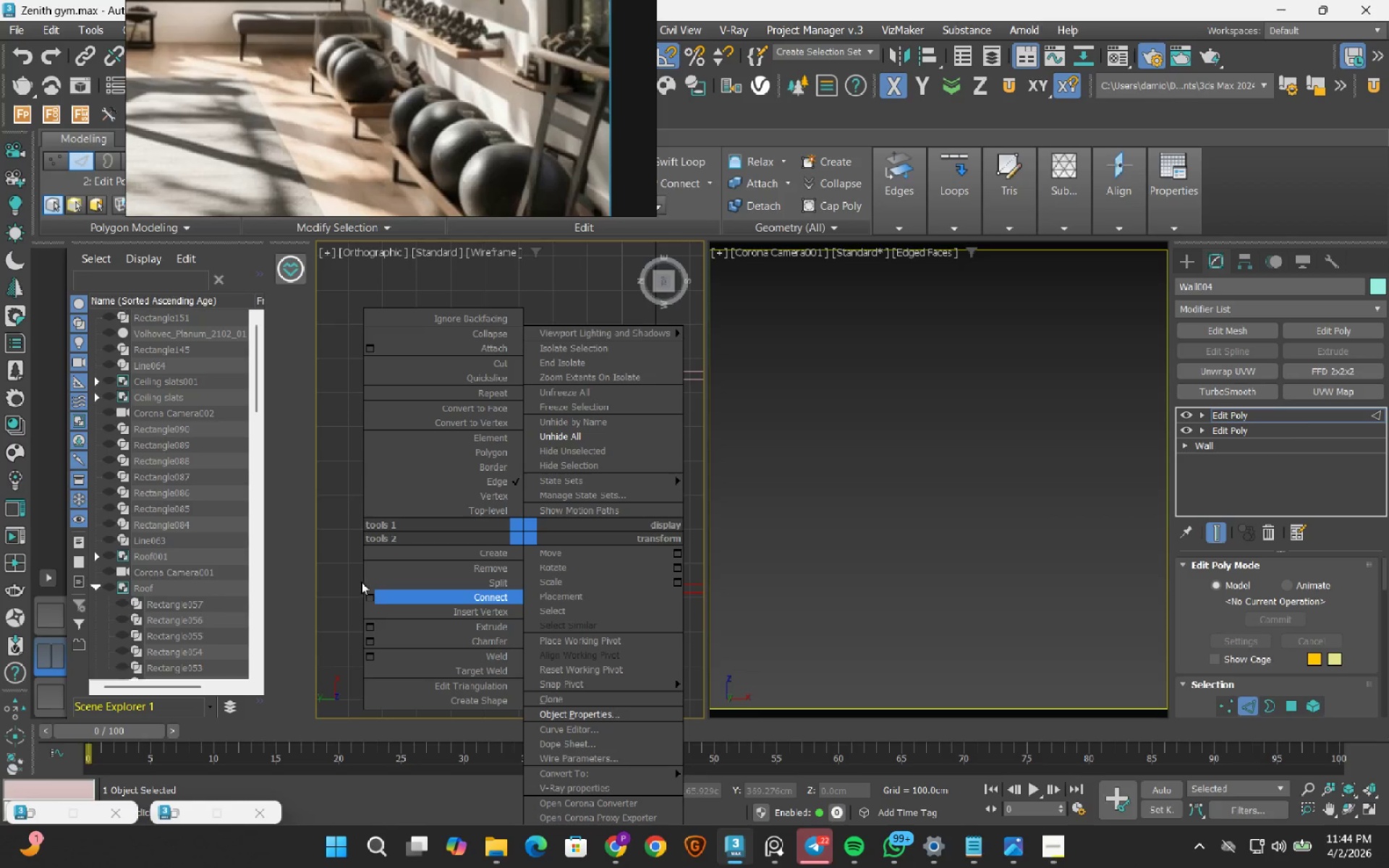 
left_click_drag(start_coordinate=[365, 597], to_coordinate=[365, 679])
 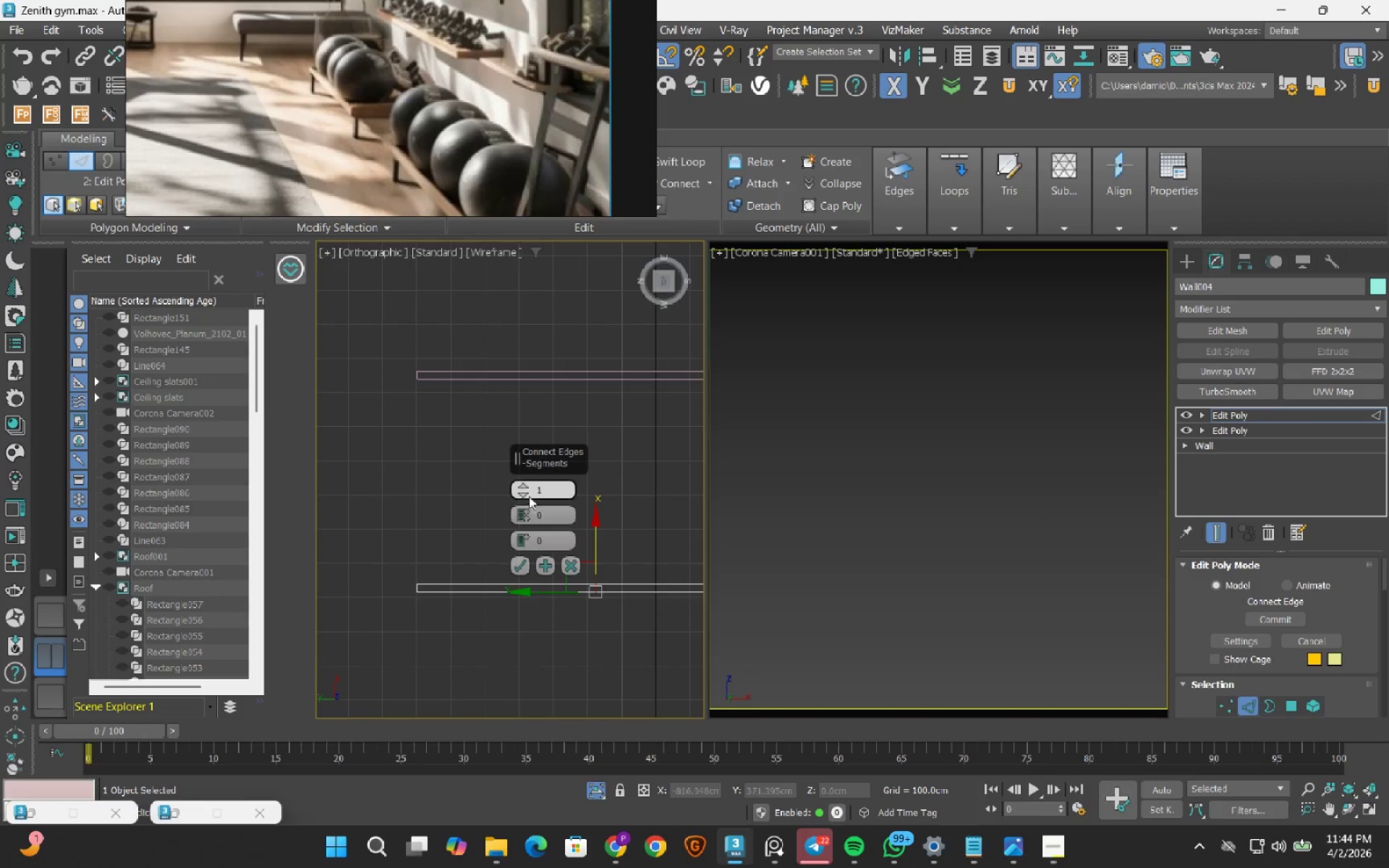 
left_click([529, 487])
 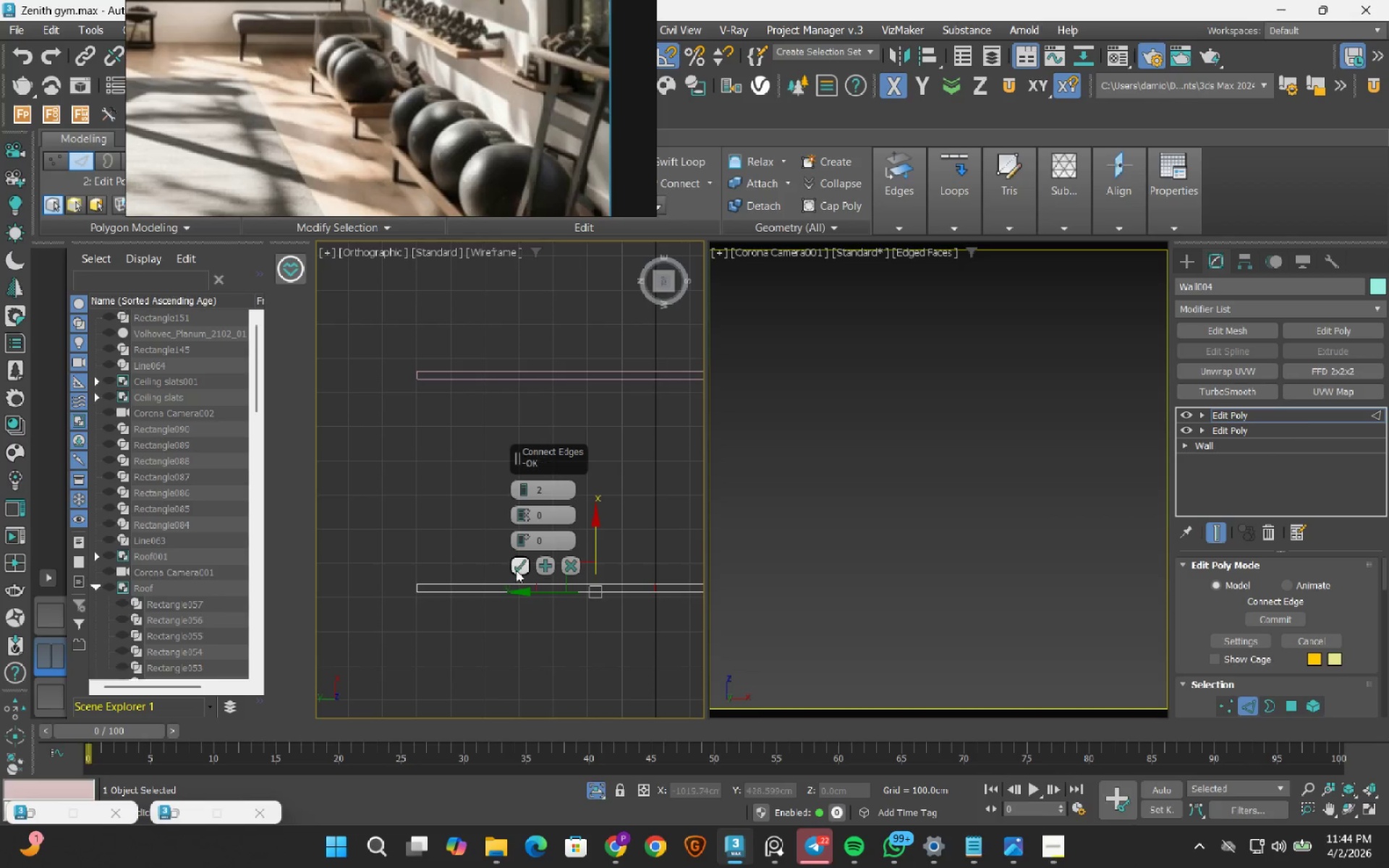 
left_click([517, 570])
 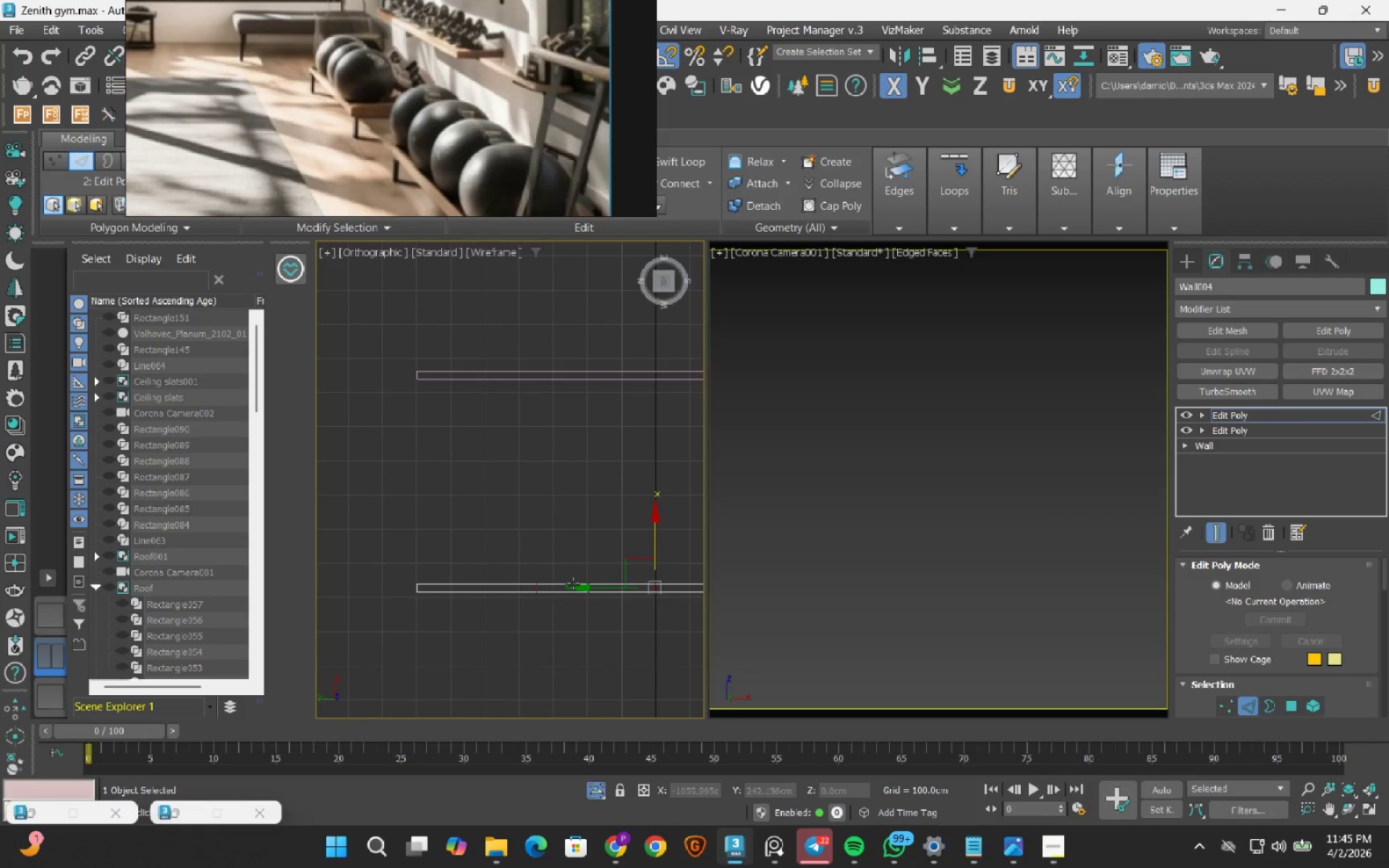 
scroll: coordinate [574, 578], scroll_direction: down, amount: 1.0
 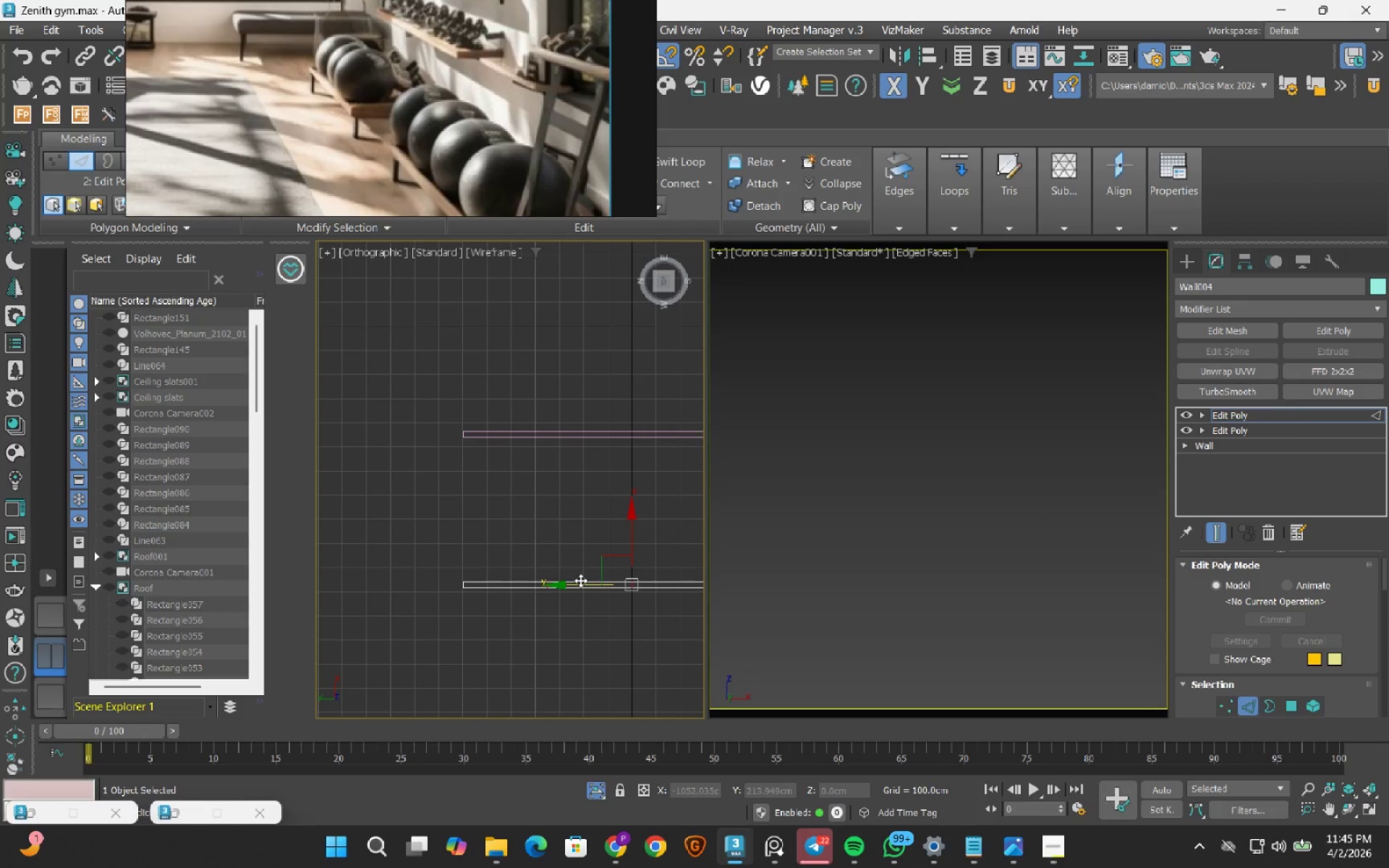 
left_click_drag(start_coordinate=[579, 581], to_coordinate=[509, 585])
 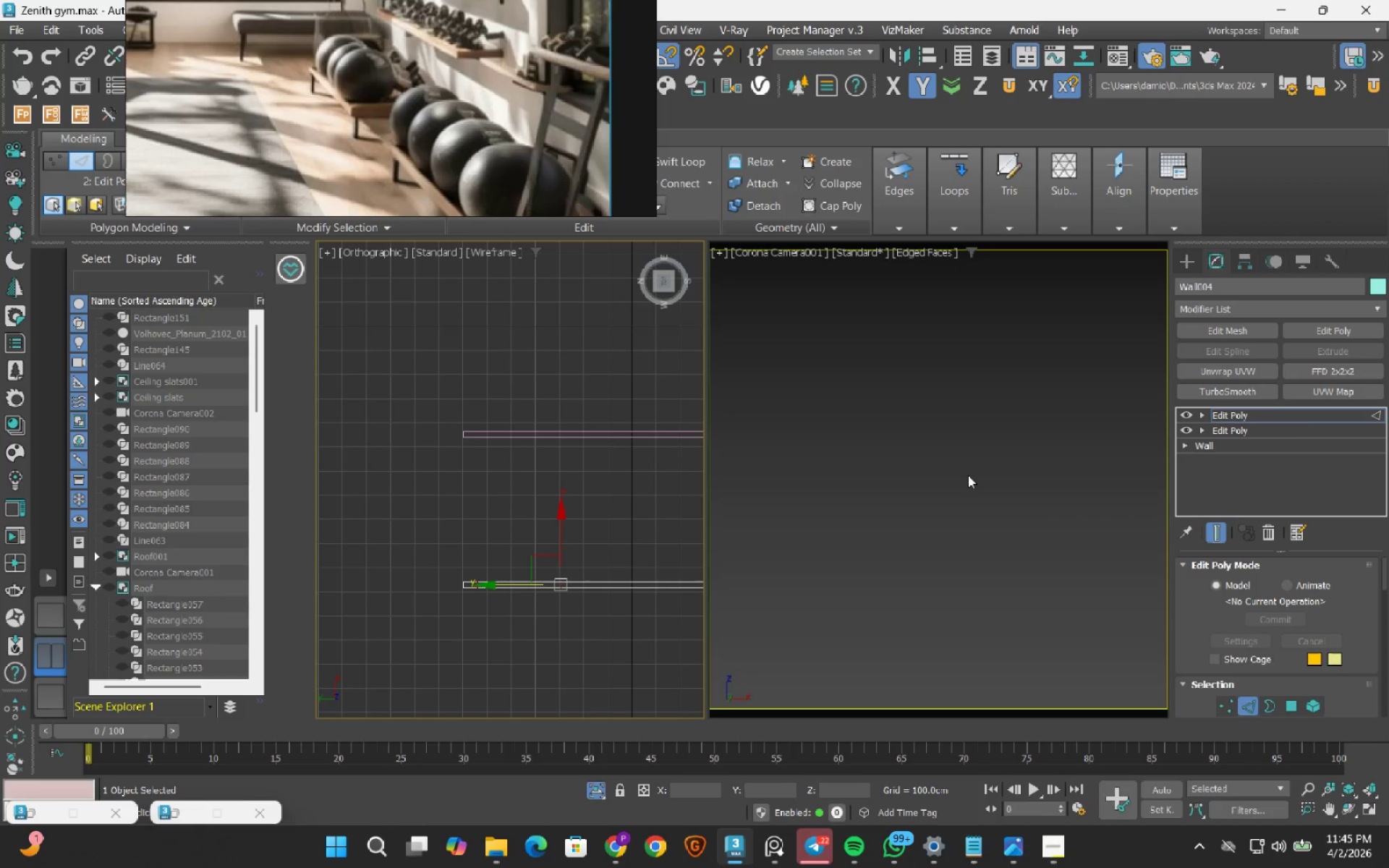 
key(C)
 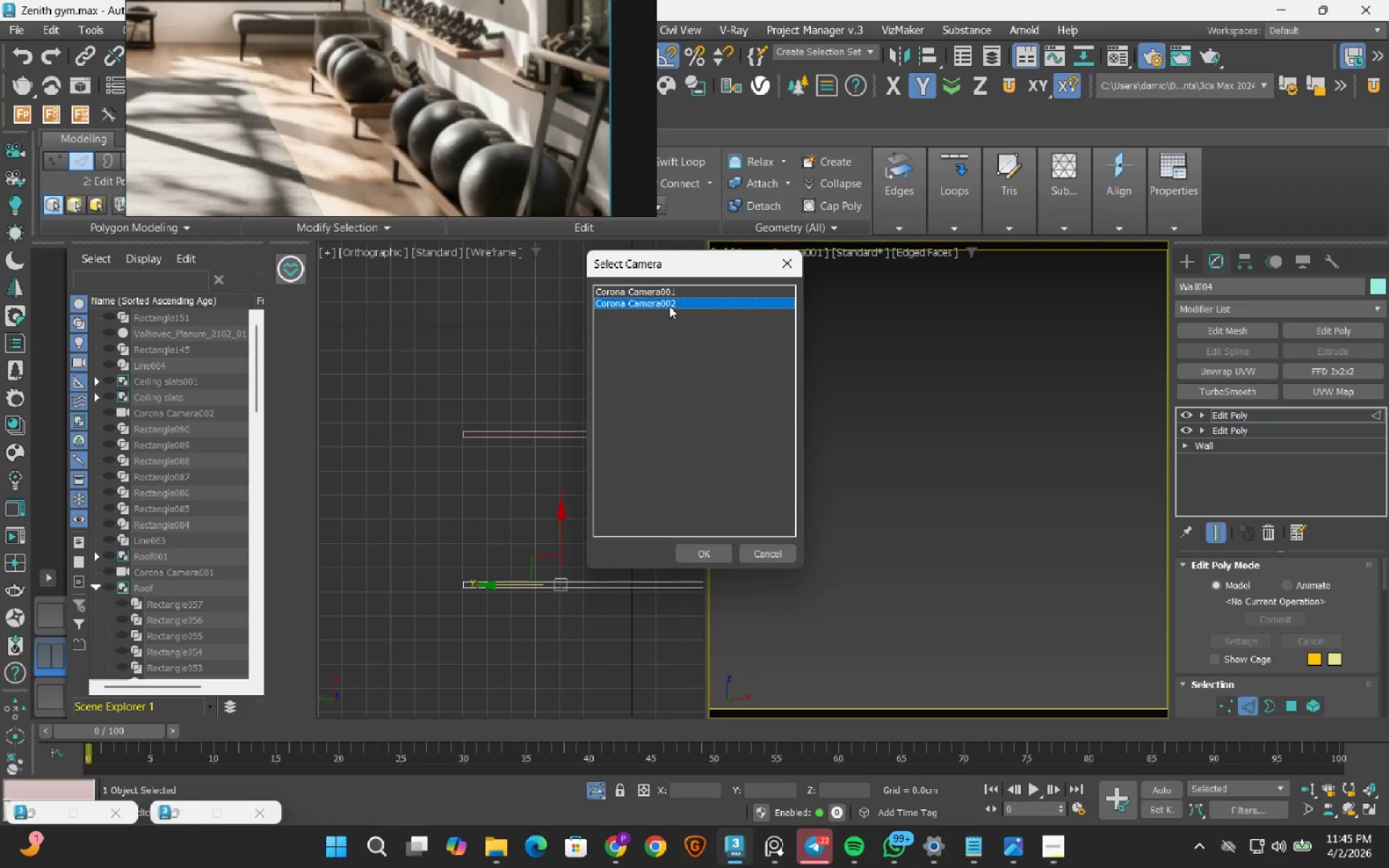 
double_click([669, 306])
 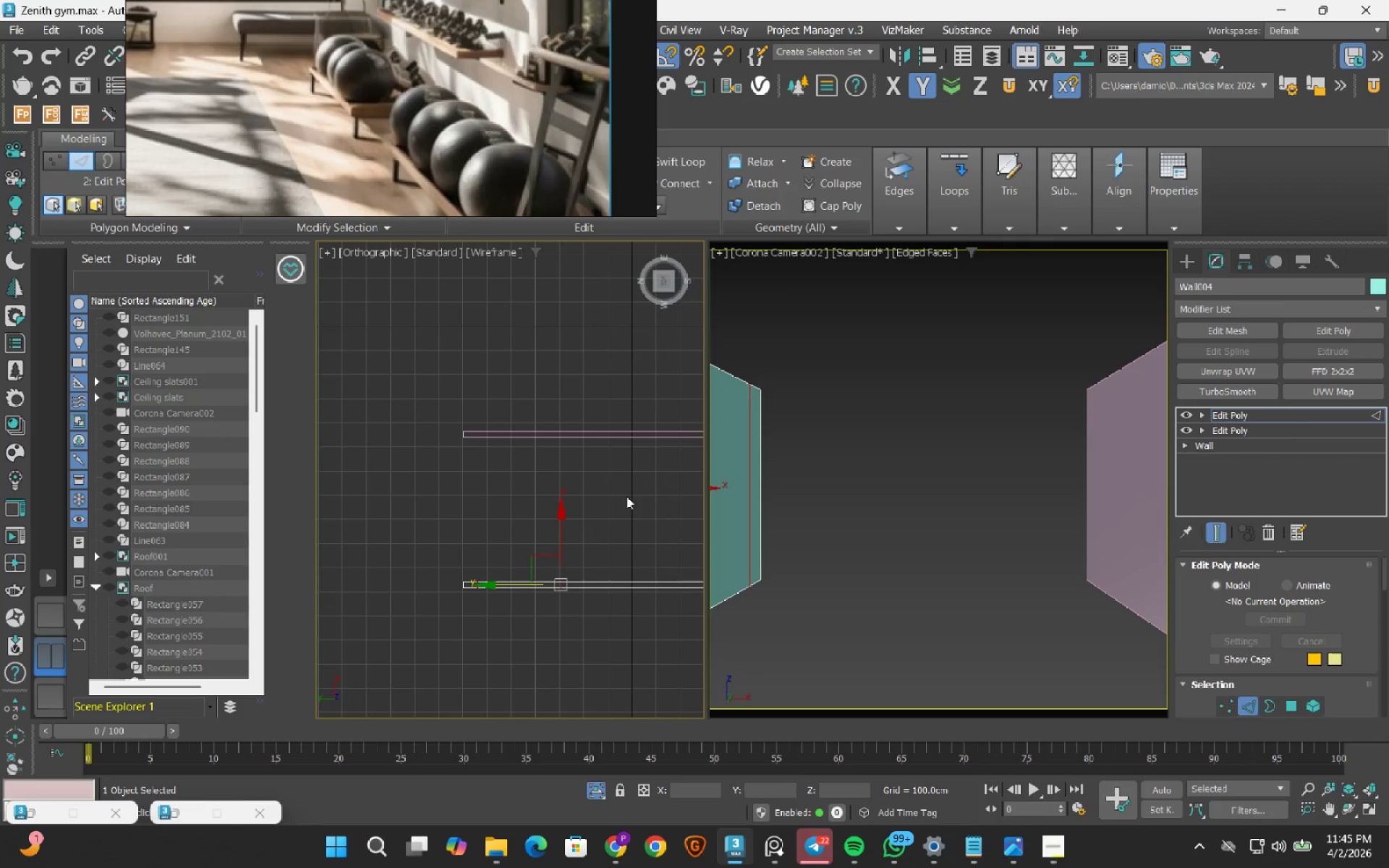 
key(2)
 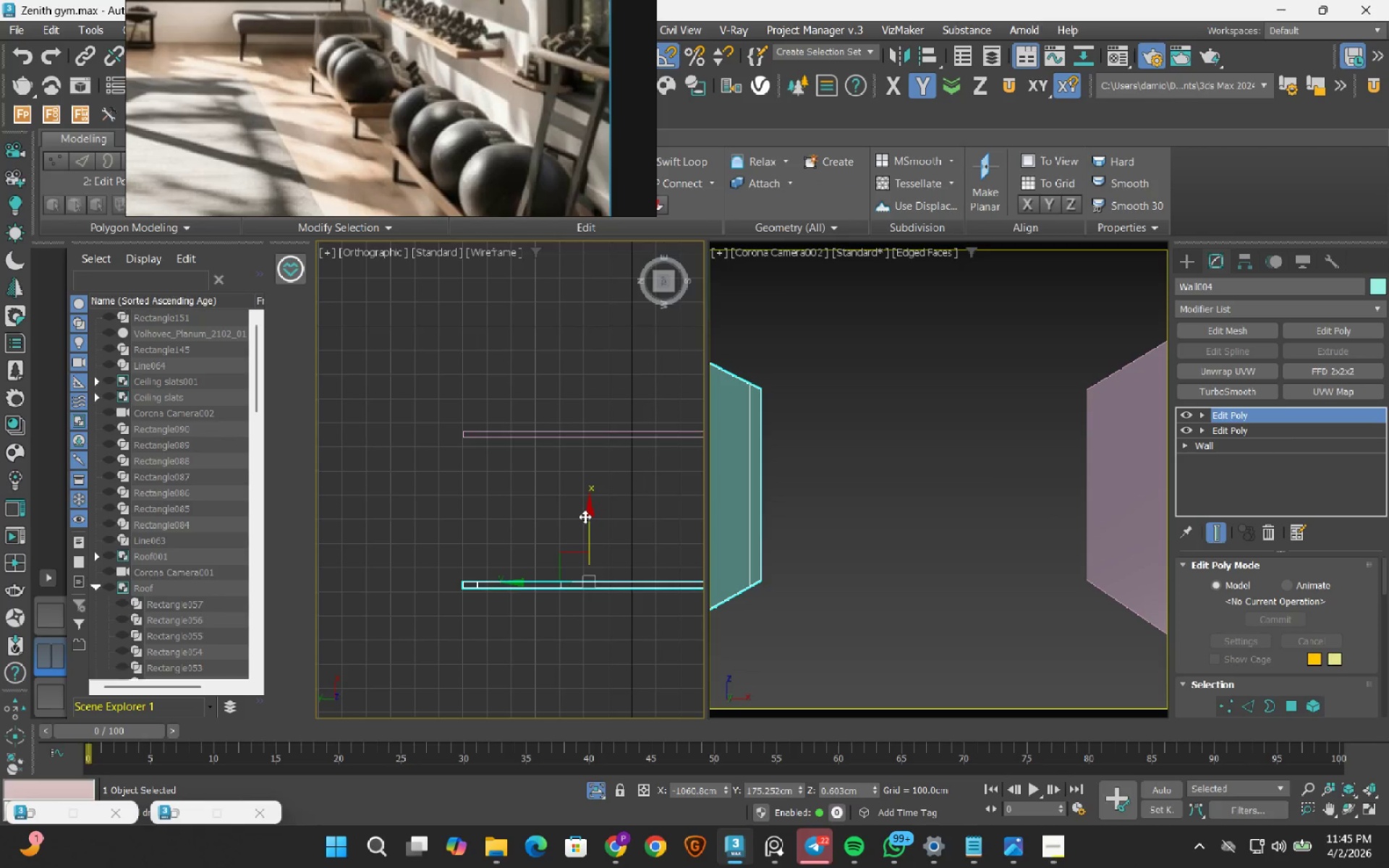 
scroll: coordinate [585, 516], scroll_direction: down, amount: 2.0
 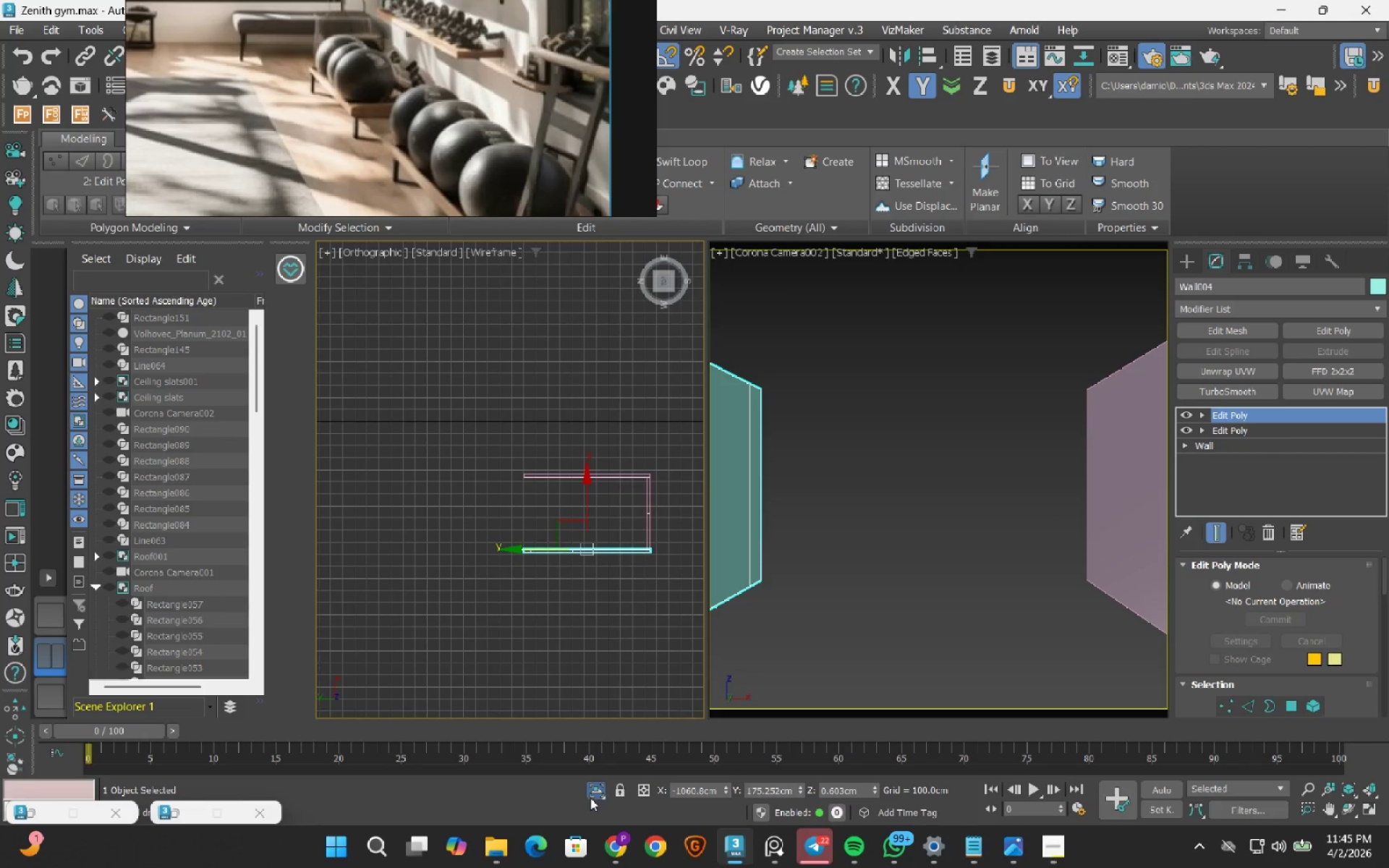 
left_click([590, 797])
 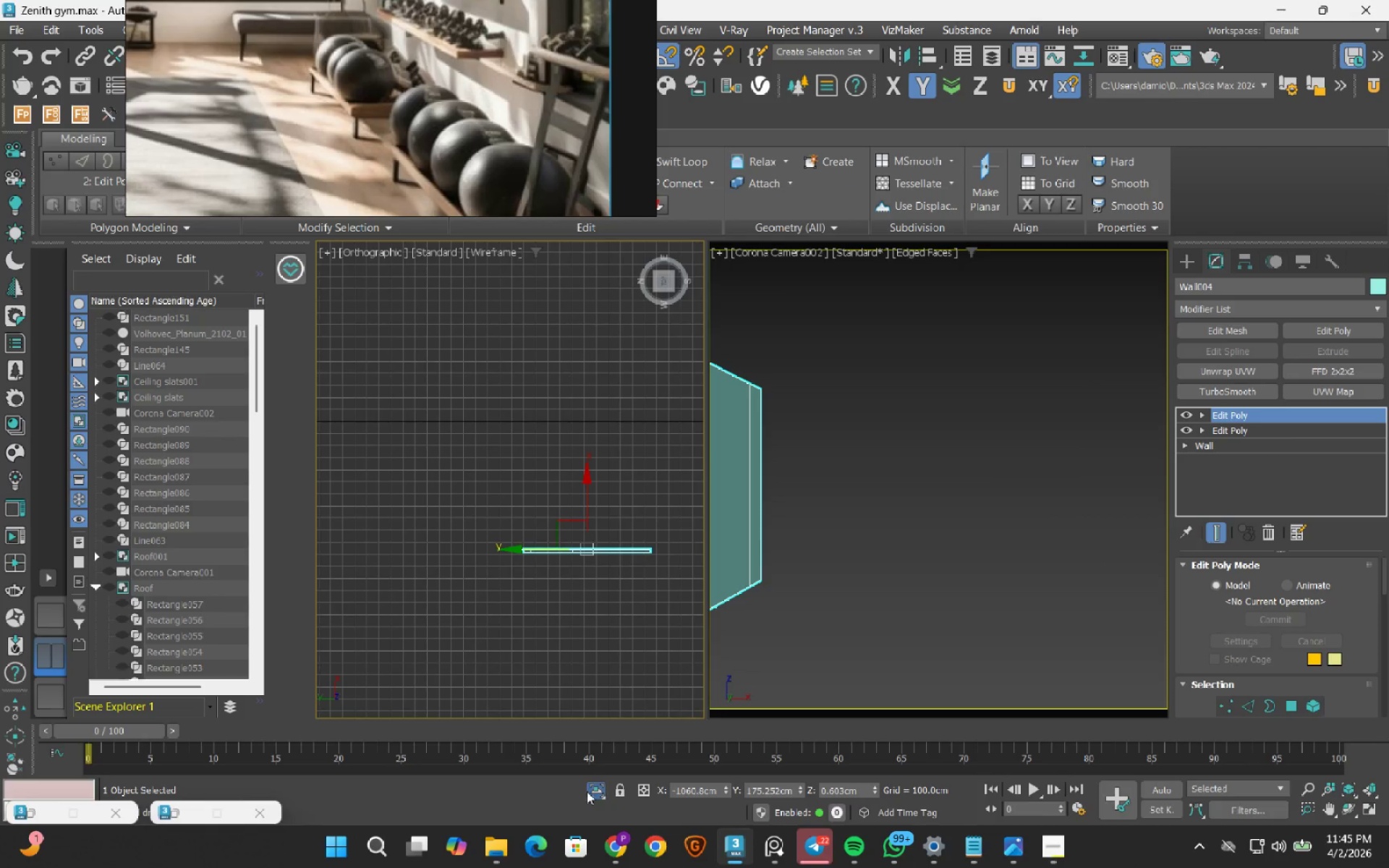 
left_click([592, 792])
 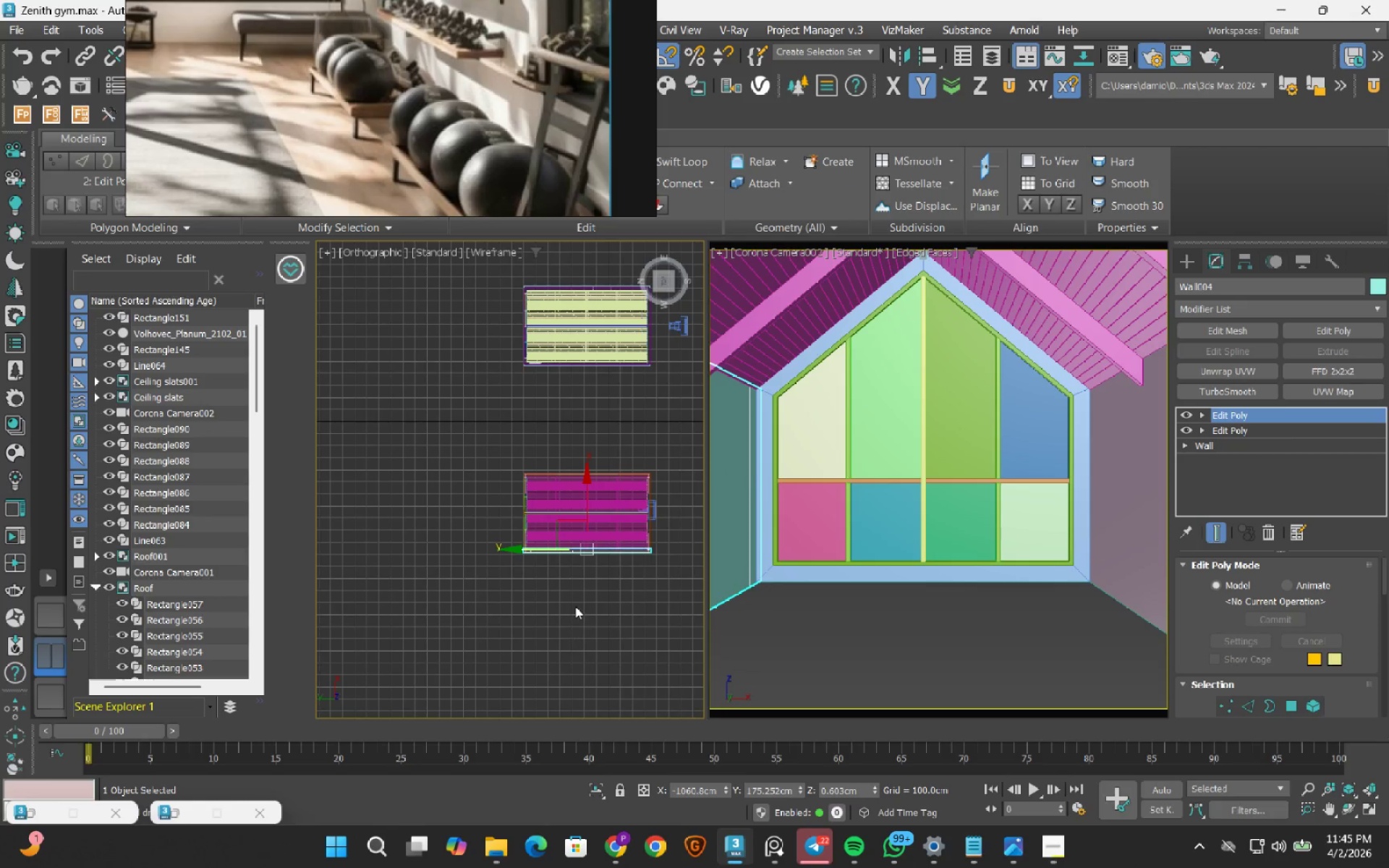 
hold_key(key=AltLeft, duration=1.09)
 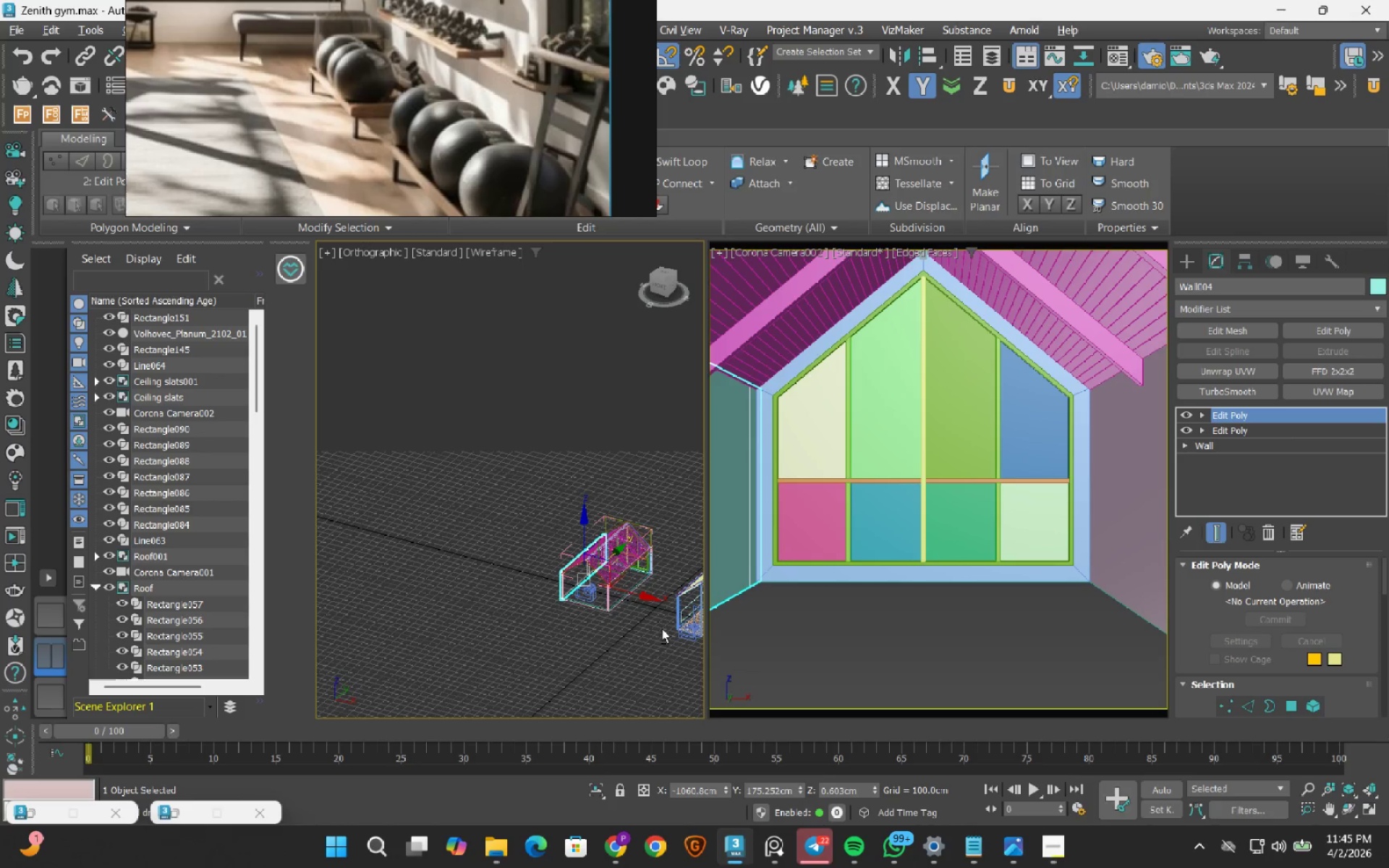 
scroll: coordinate [574, 605], scroll_direction: down, amount: 1.0
 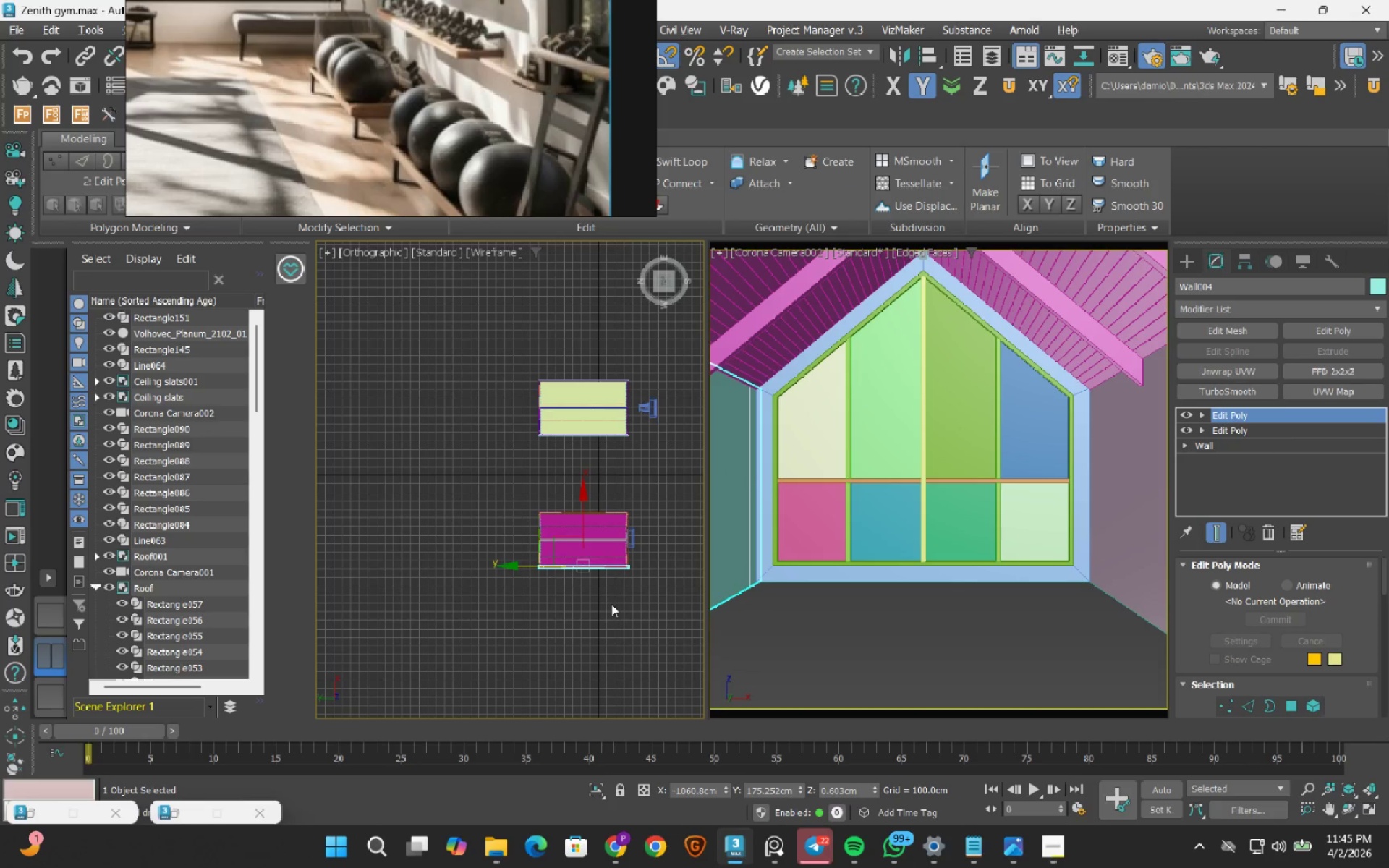 
hold_key(key=AltLeft, duration=0.61)
 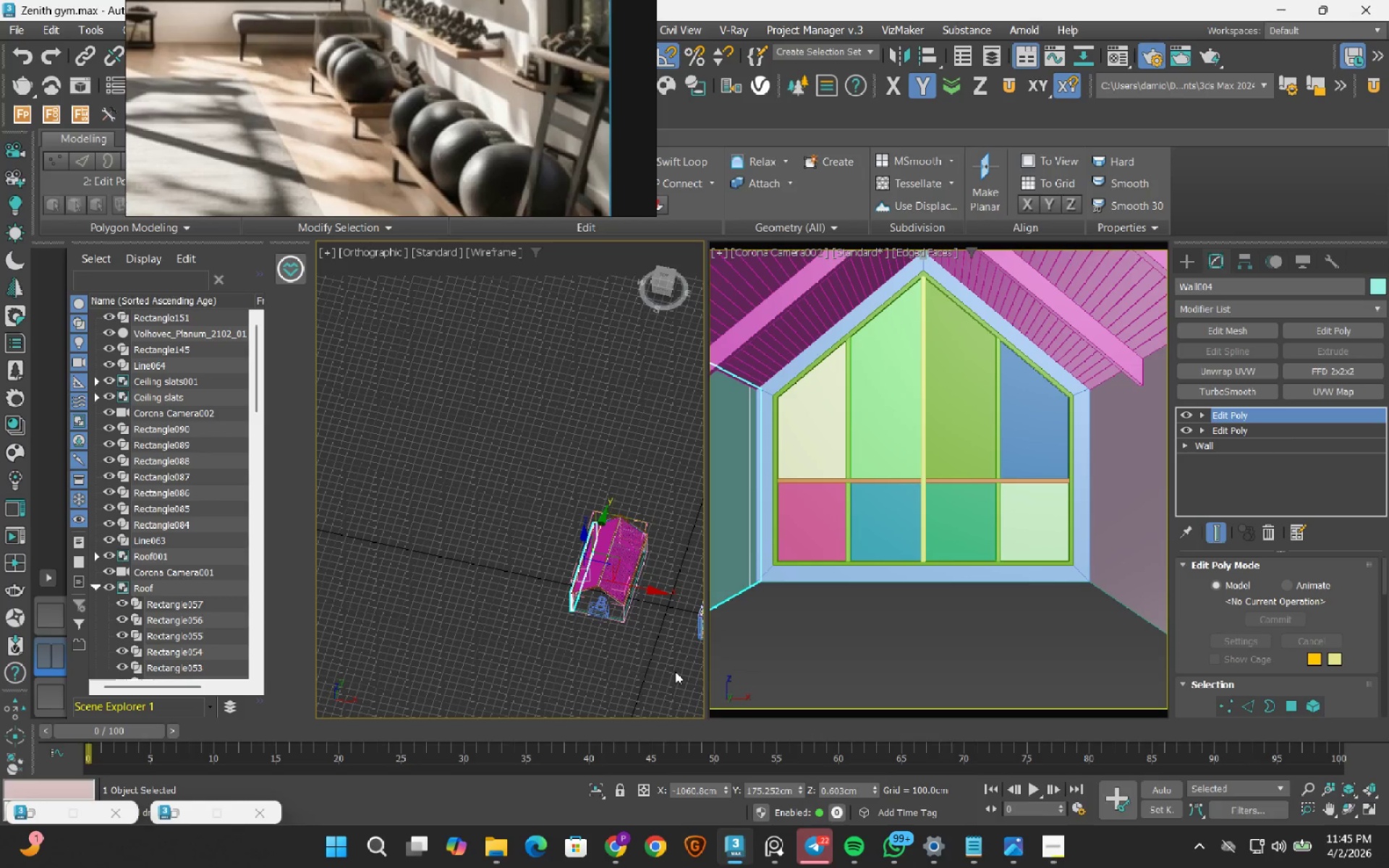 
left_click_drag(start_coordinate=[674, 671], to_coordinate=[481, 440])
 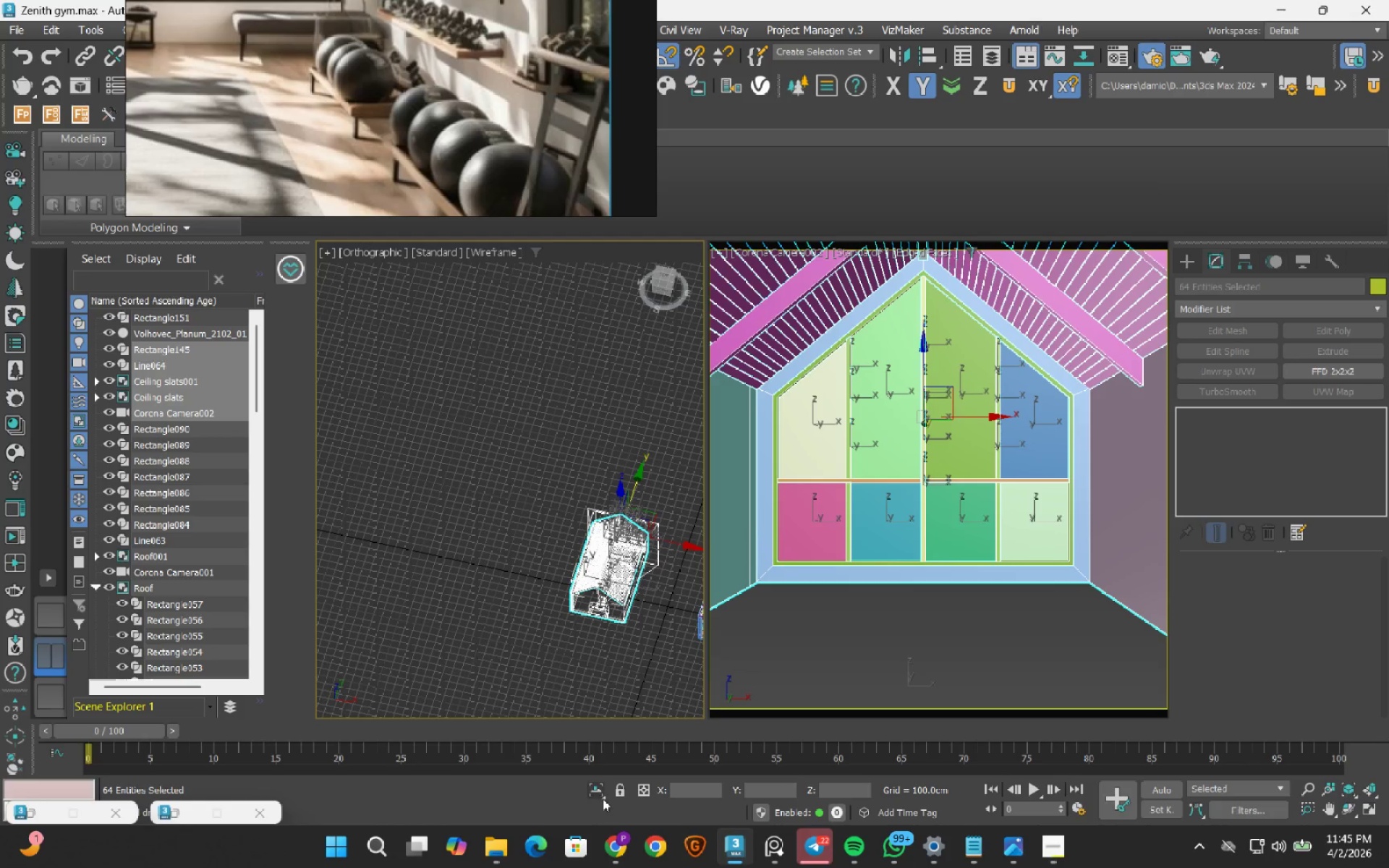 
left_click([596, 788])
 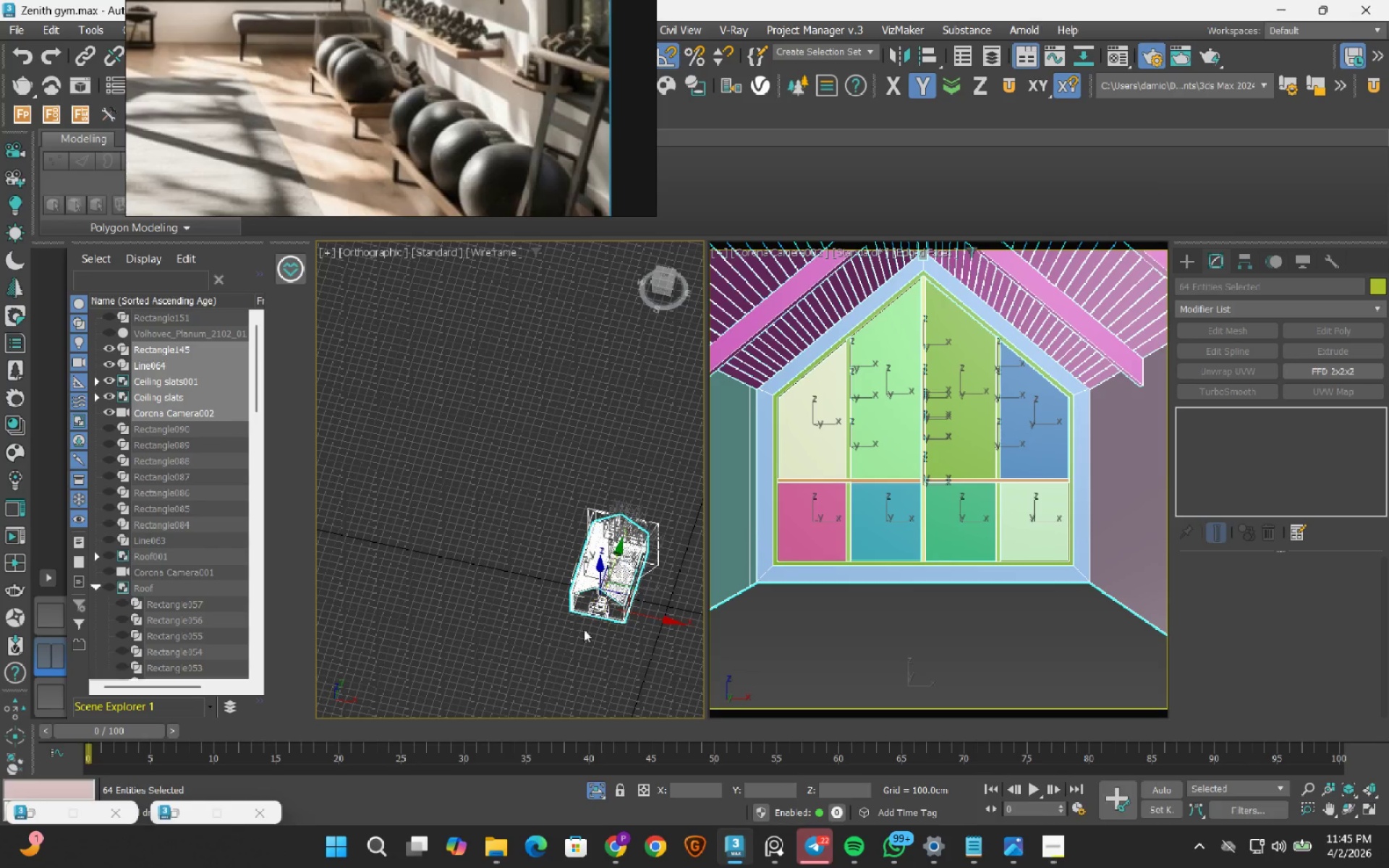 
left_click([552, 708])
 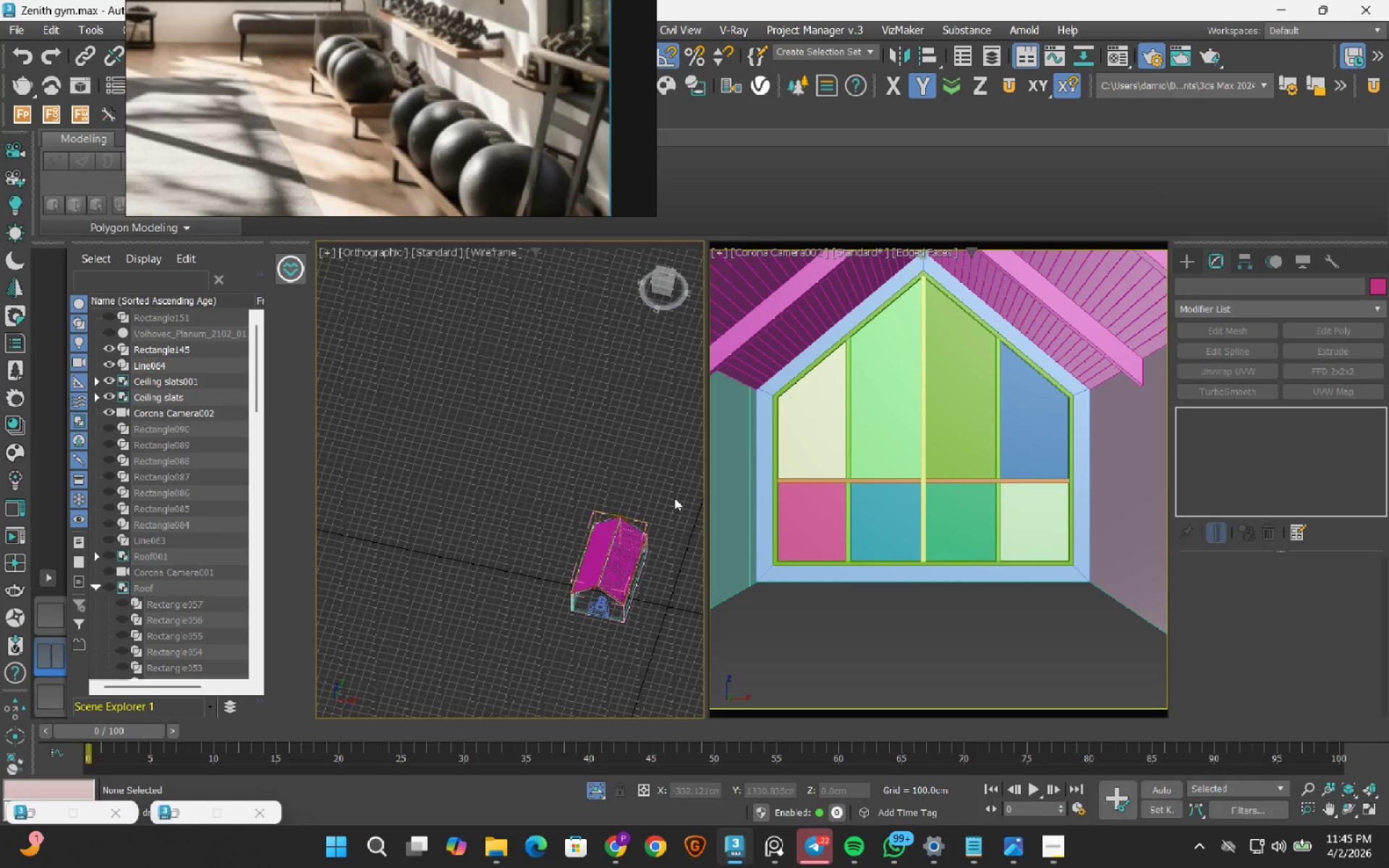 
left_click_drag(start_coordinate=[678, 471], to_coordinate=[476, 665])
 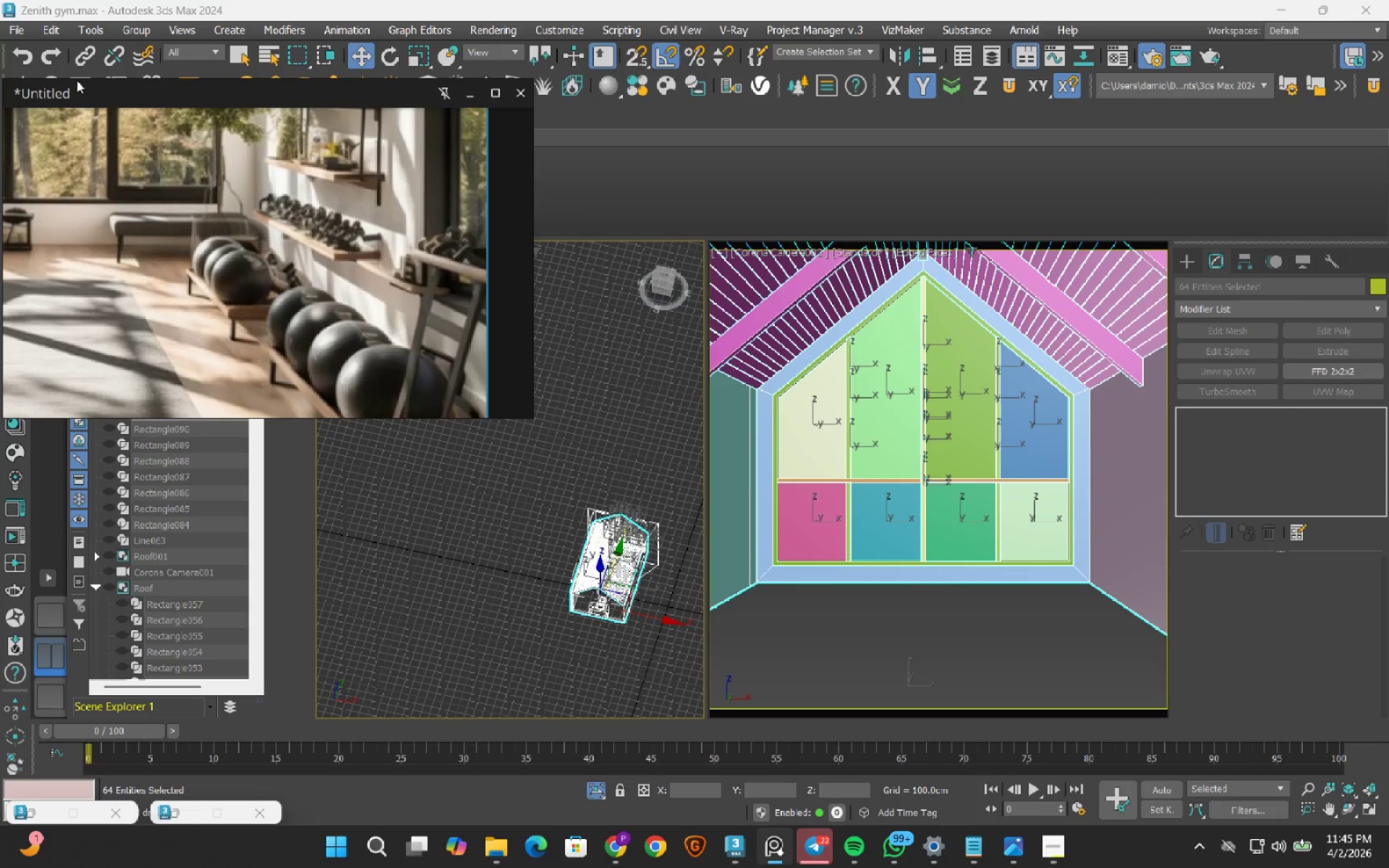 
left_click([136, 35])
 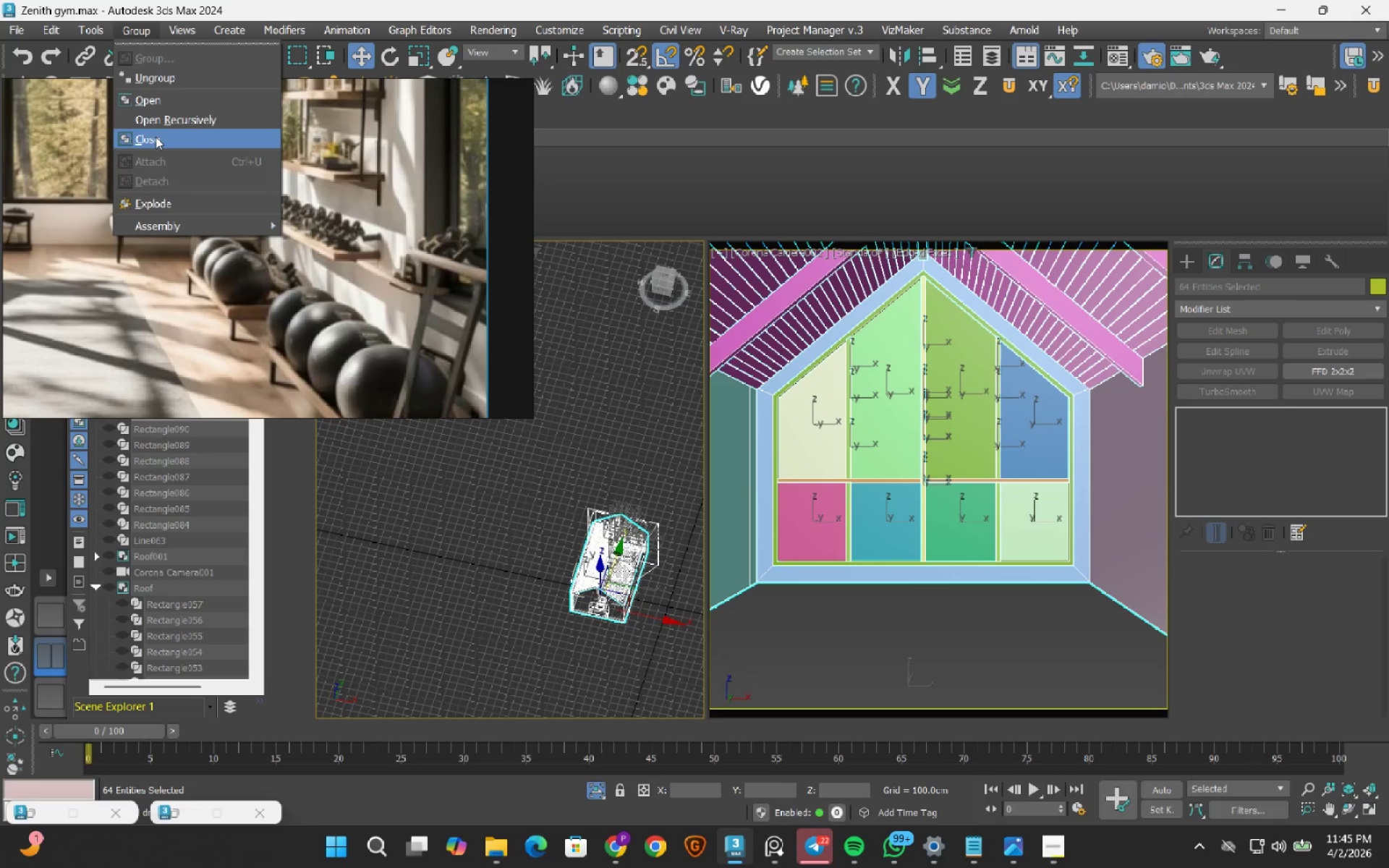 
left_click([156, 137])
 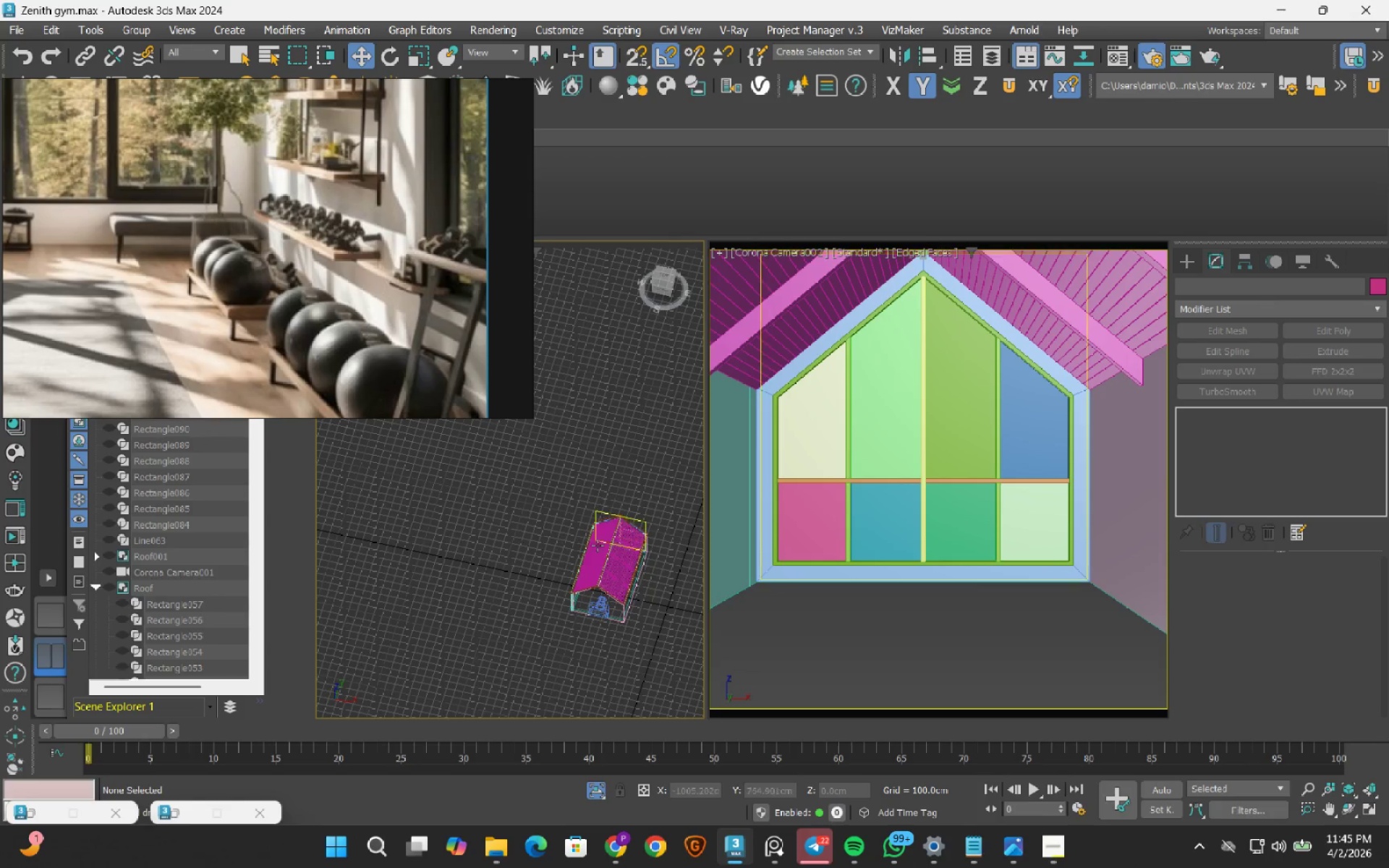 
scroll: coordinate [647, 548], scroll_direction: up, amount: 5.0
 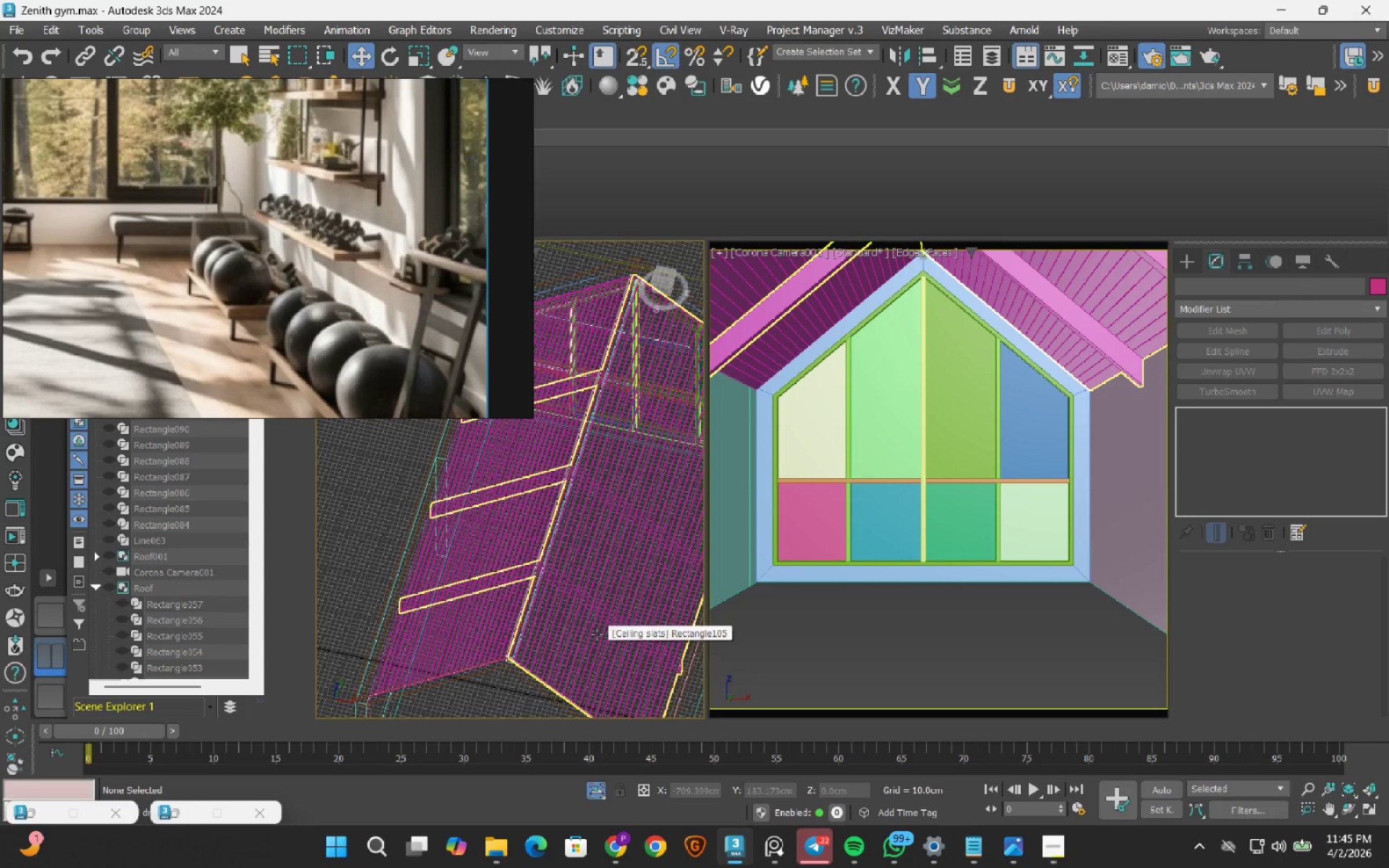 
left_click([581, 637])
 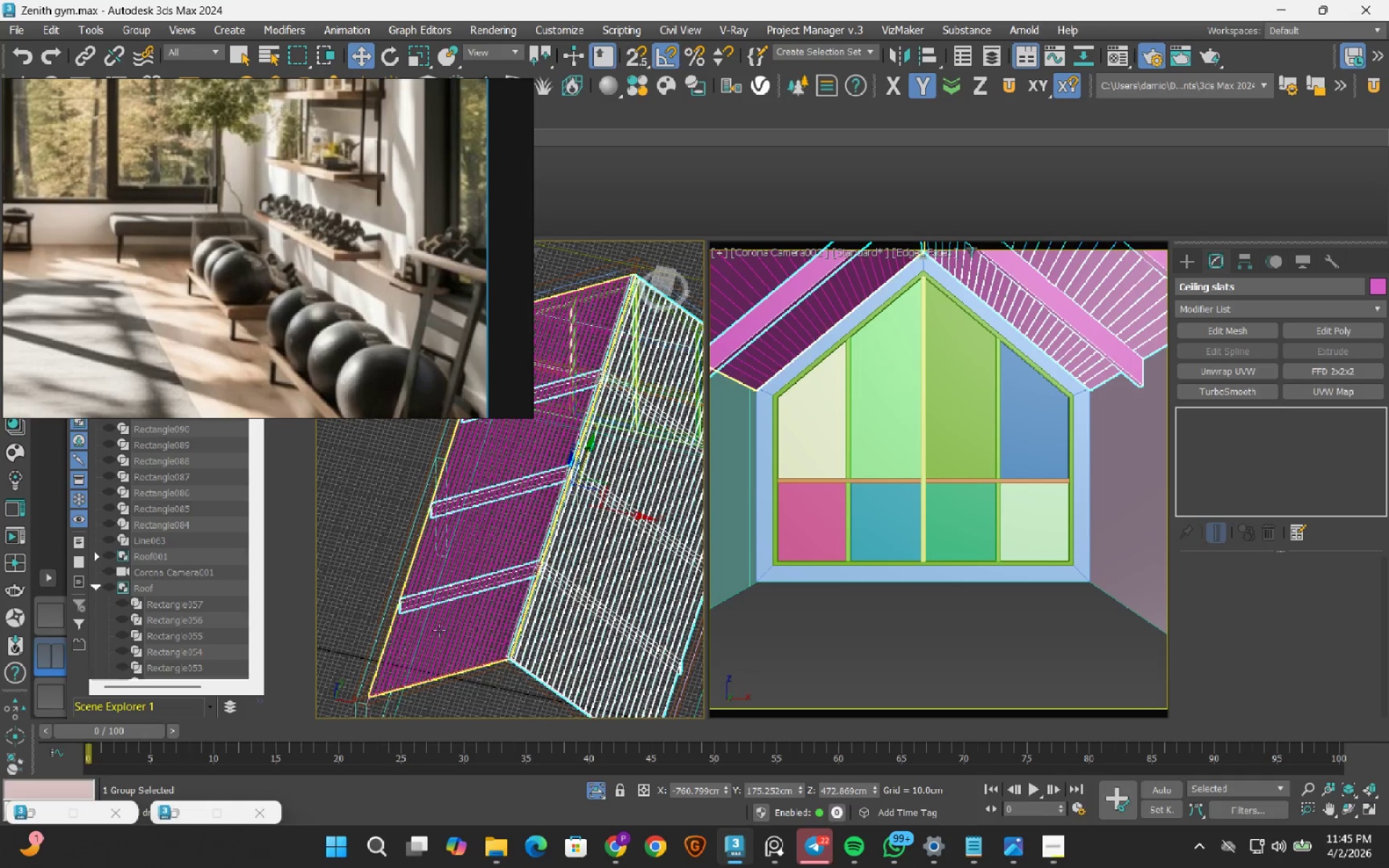 
hold_key(key=ControlLeft, duration=0.44)
left_click([439, 630])
 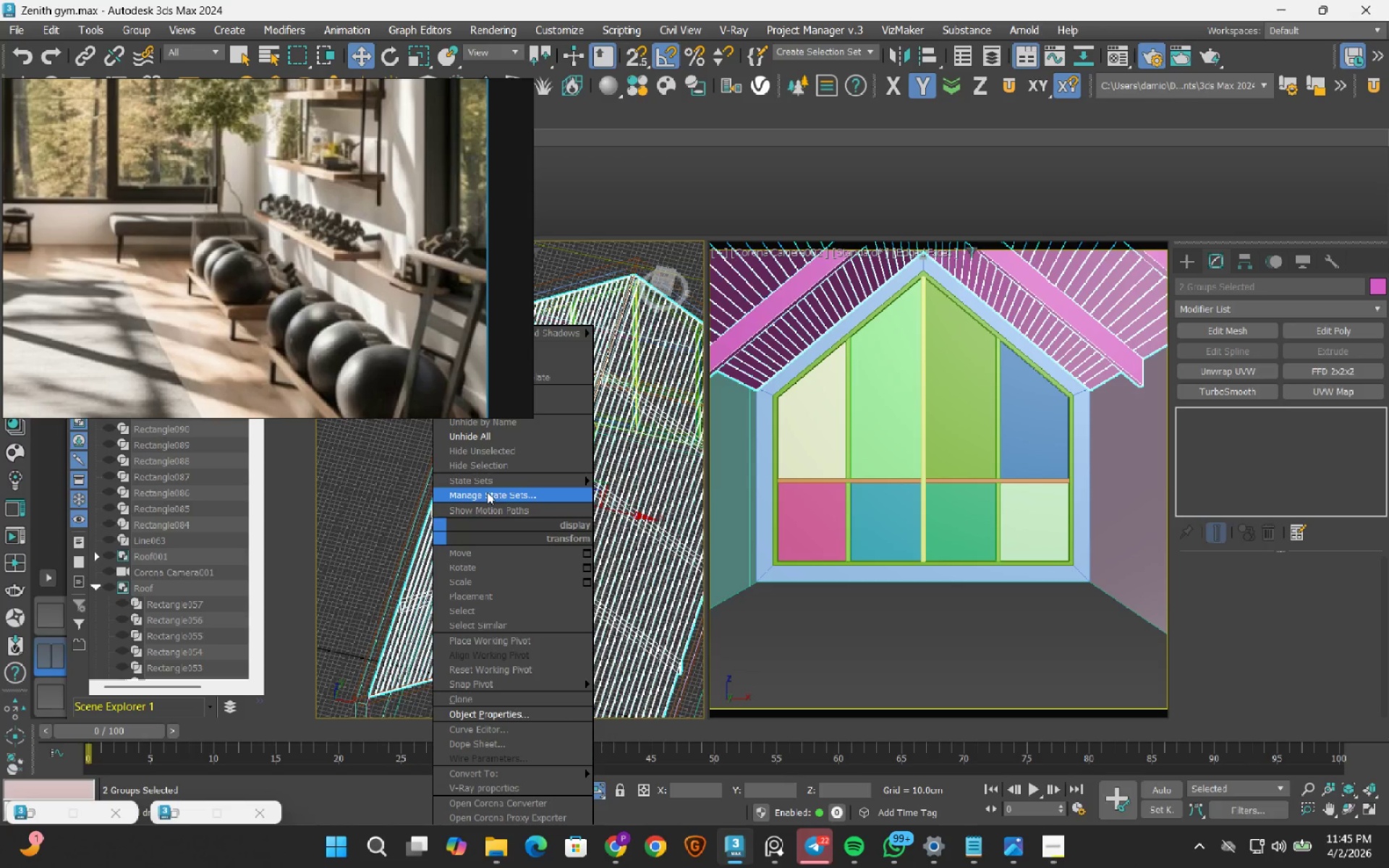 
left_click_drag(start_coordinate=[499, 469], to_coordinate=[499, 562])
 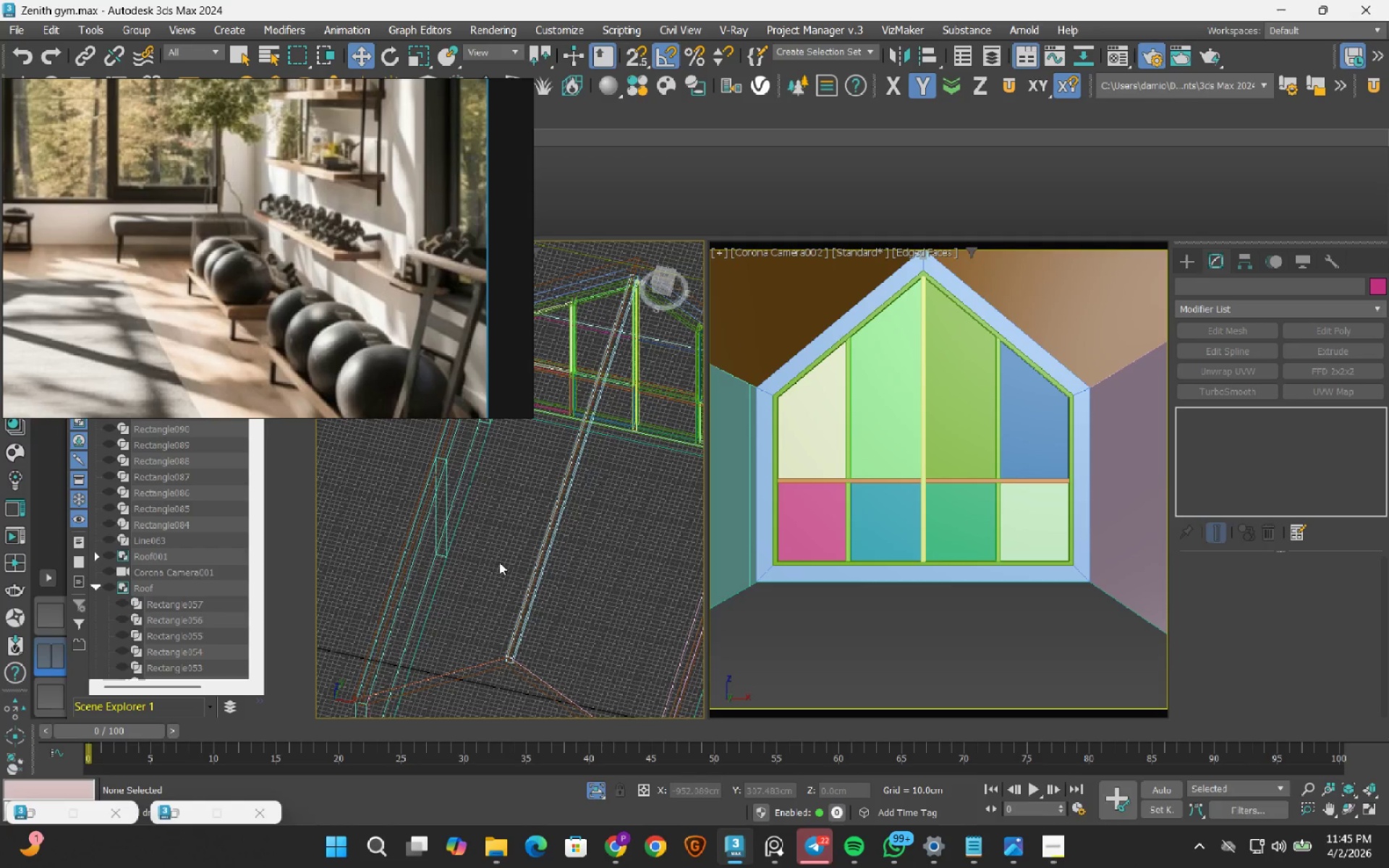 
wait(5.5)
 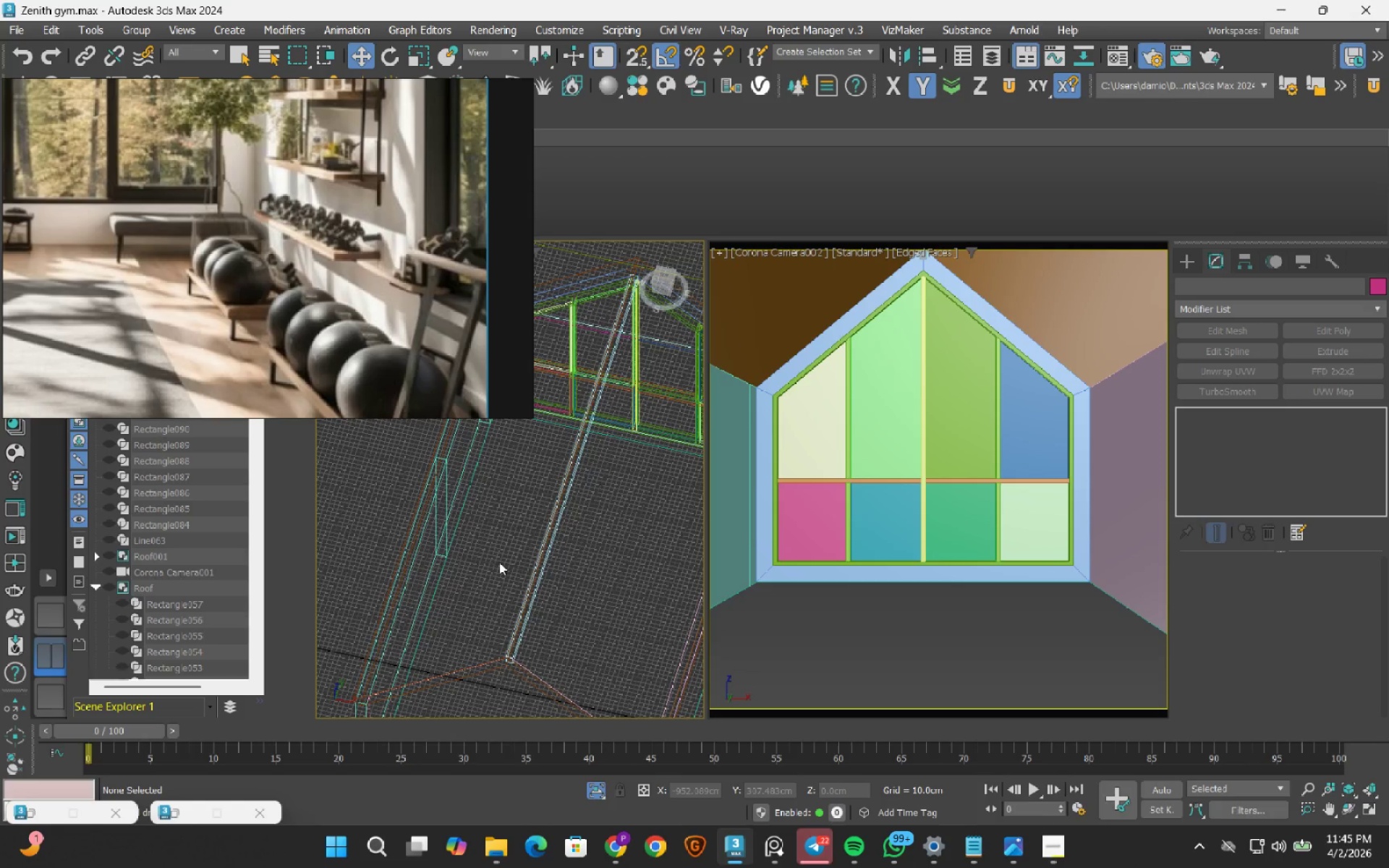 
left_click([850, 278])
 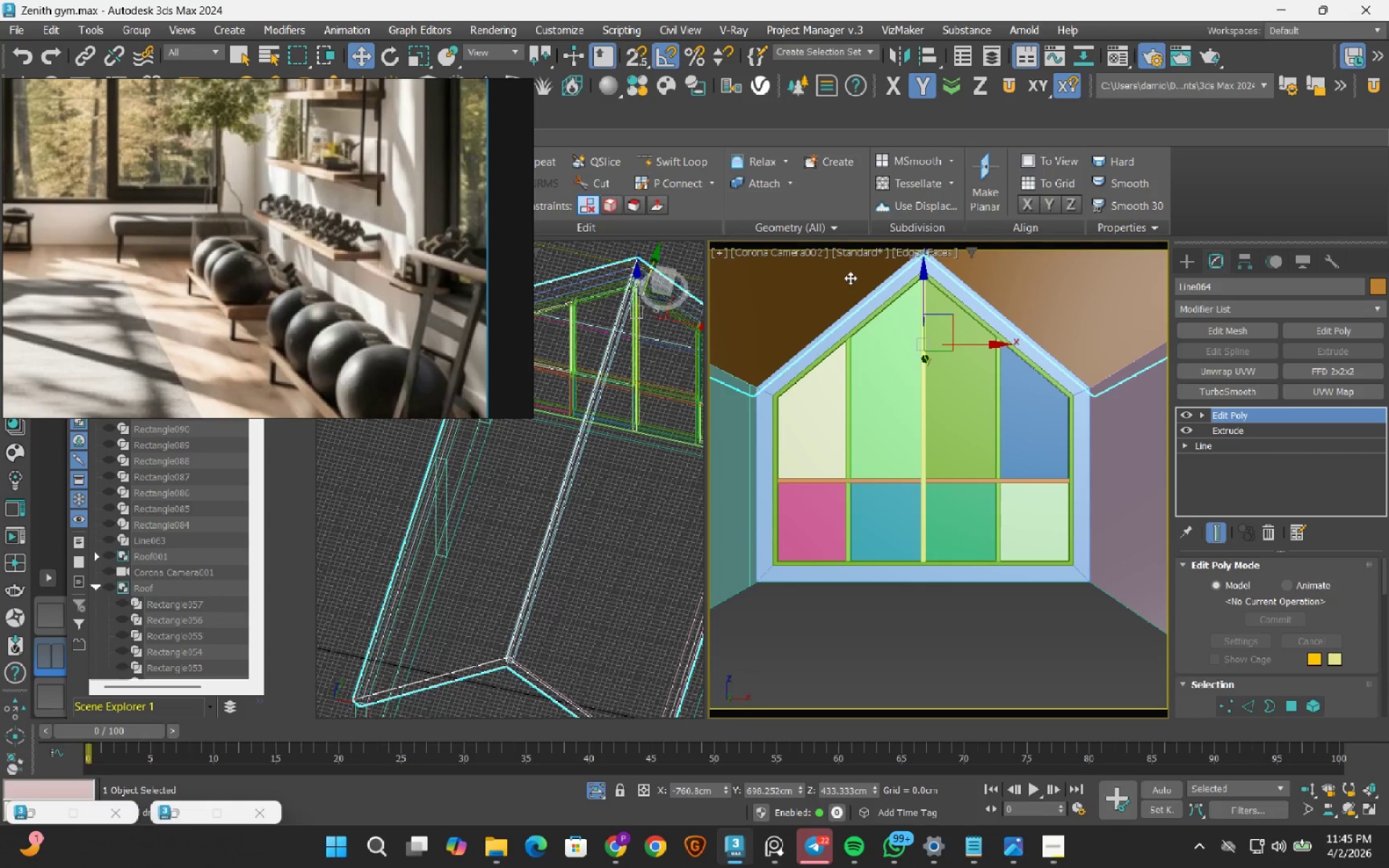 
right_click([850, 278])
 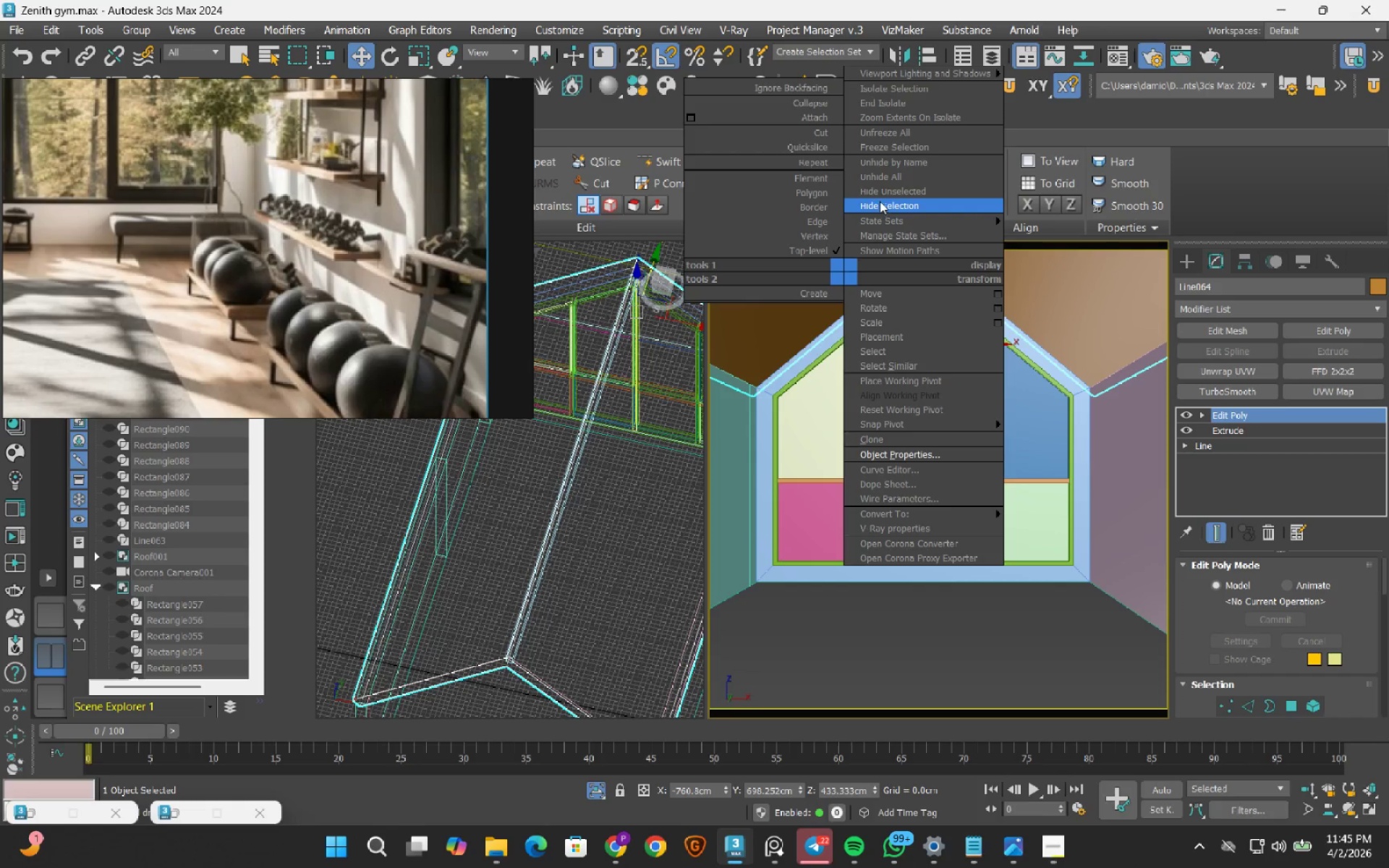 
left_click([880, 201])
 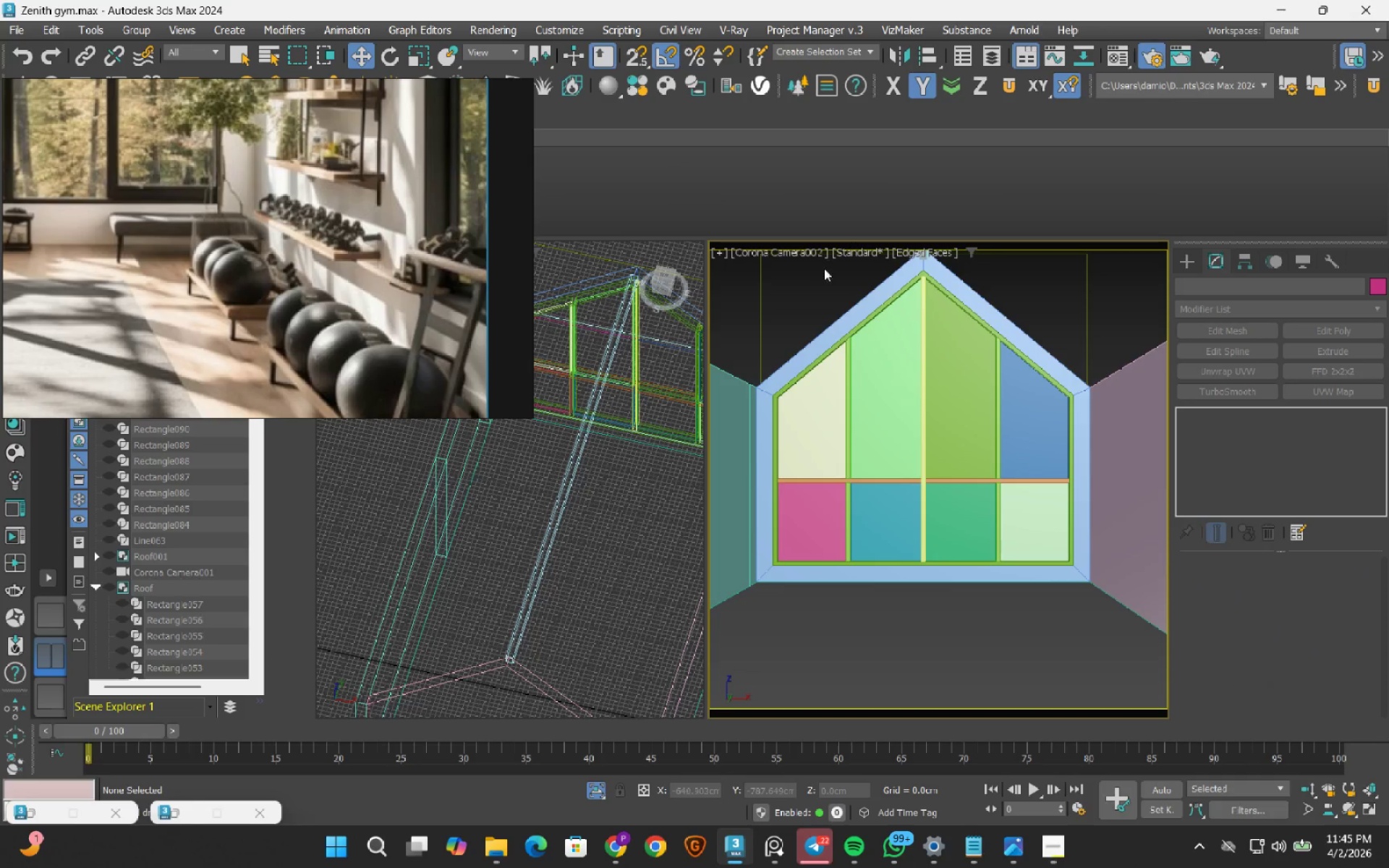 
left_click([820, 275])
 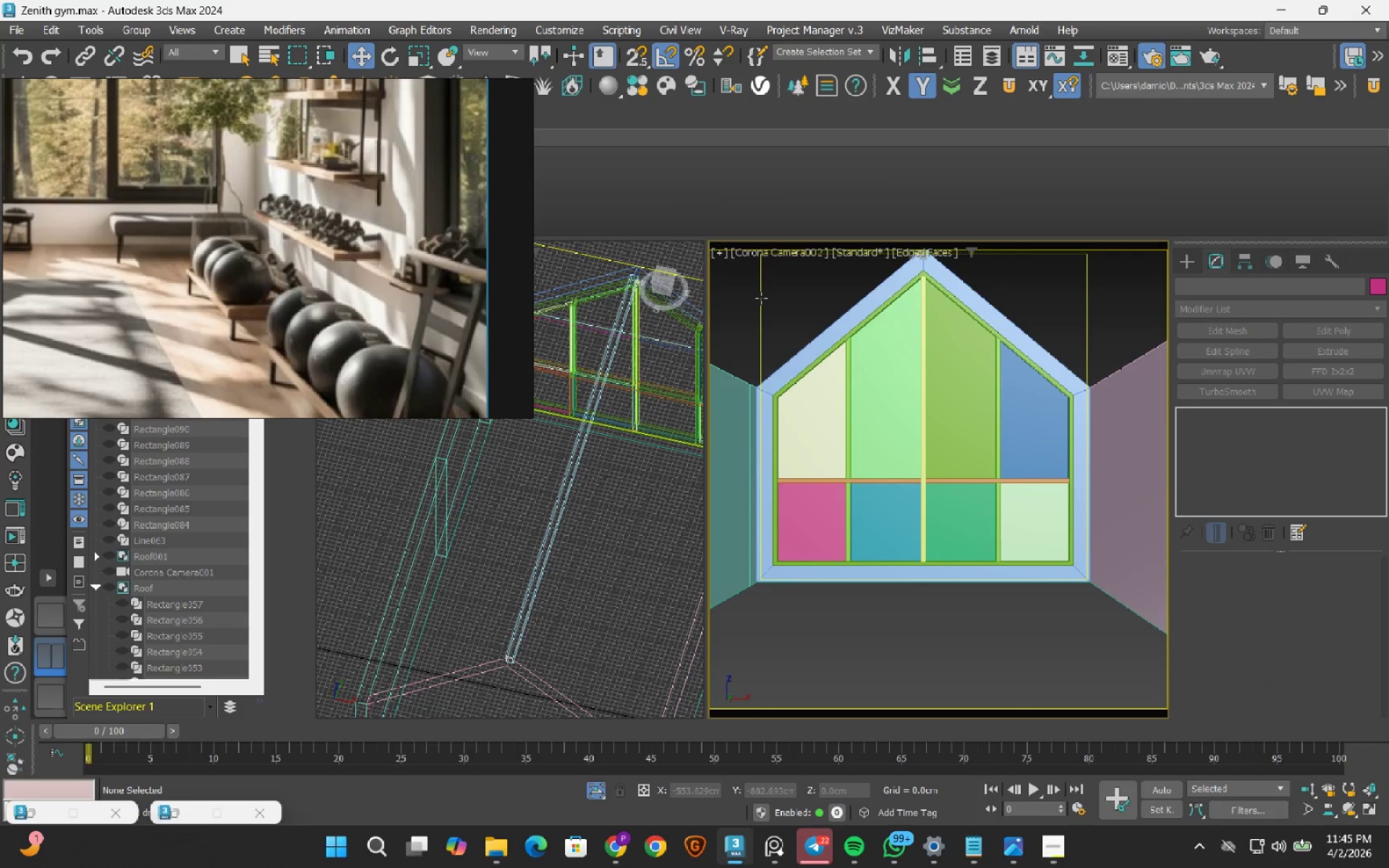 
left_click([761, 298])
 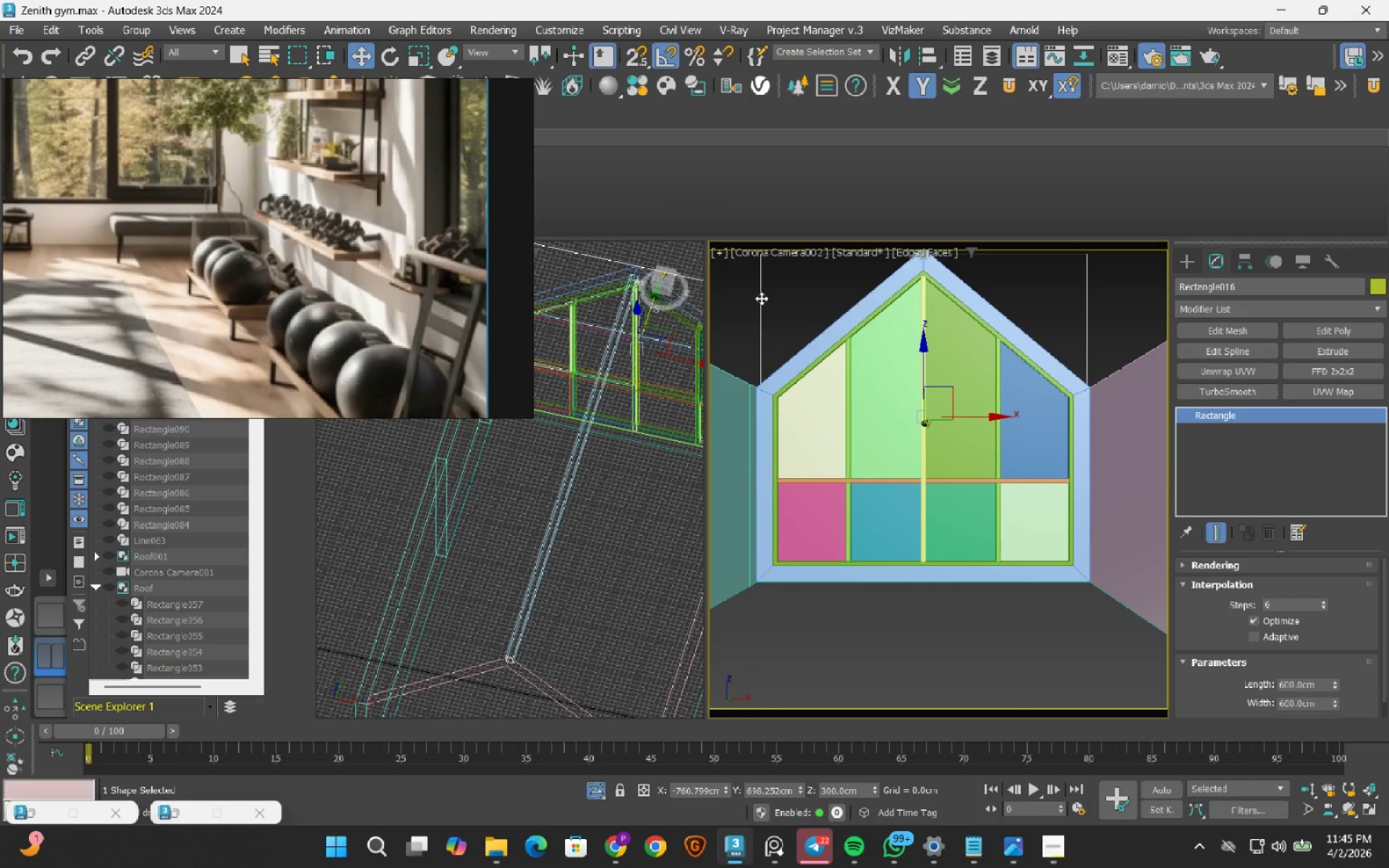 
key(Delete)
 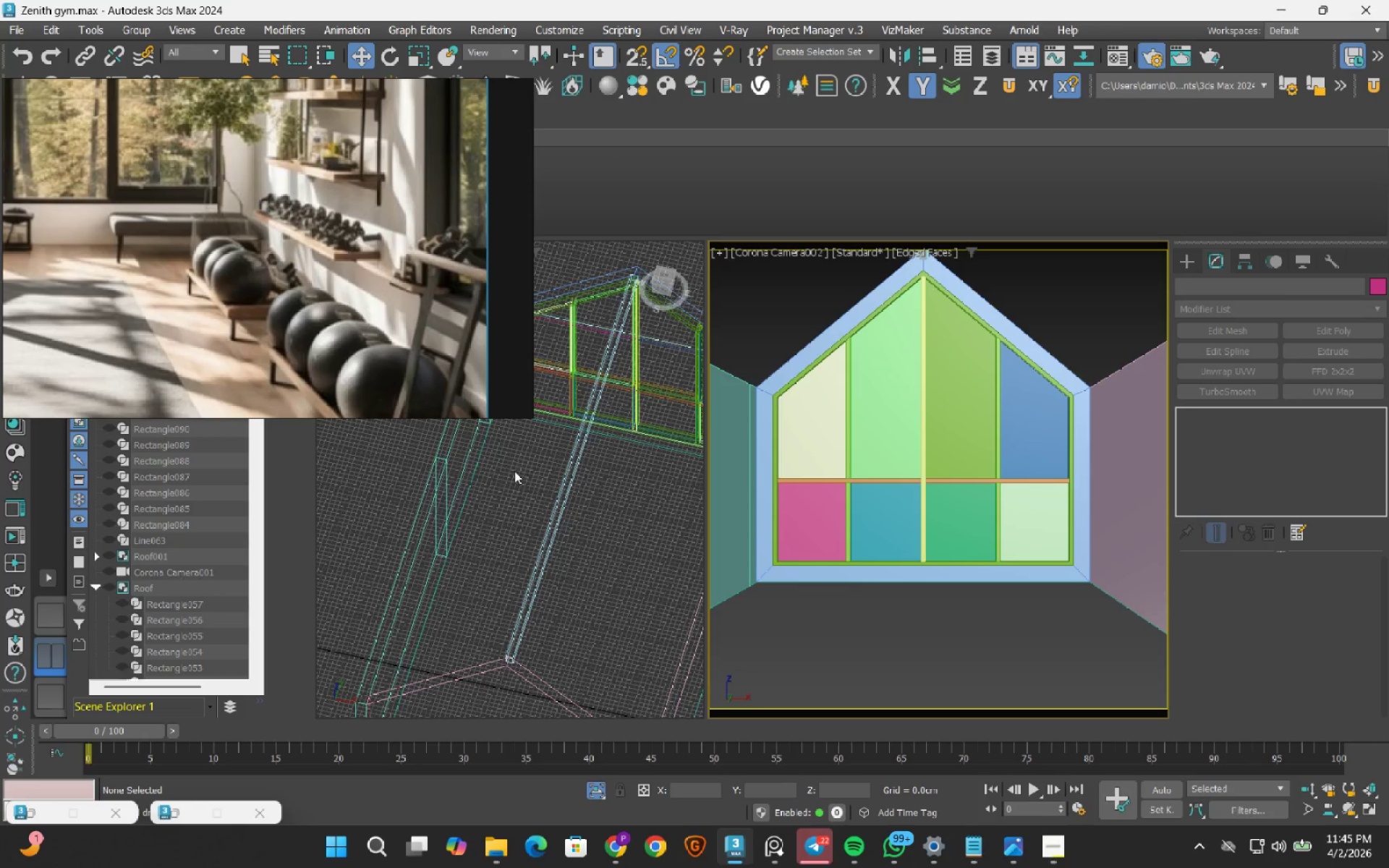 
left_click([433, 485])
 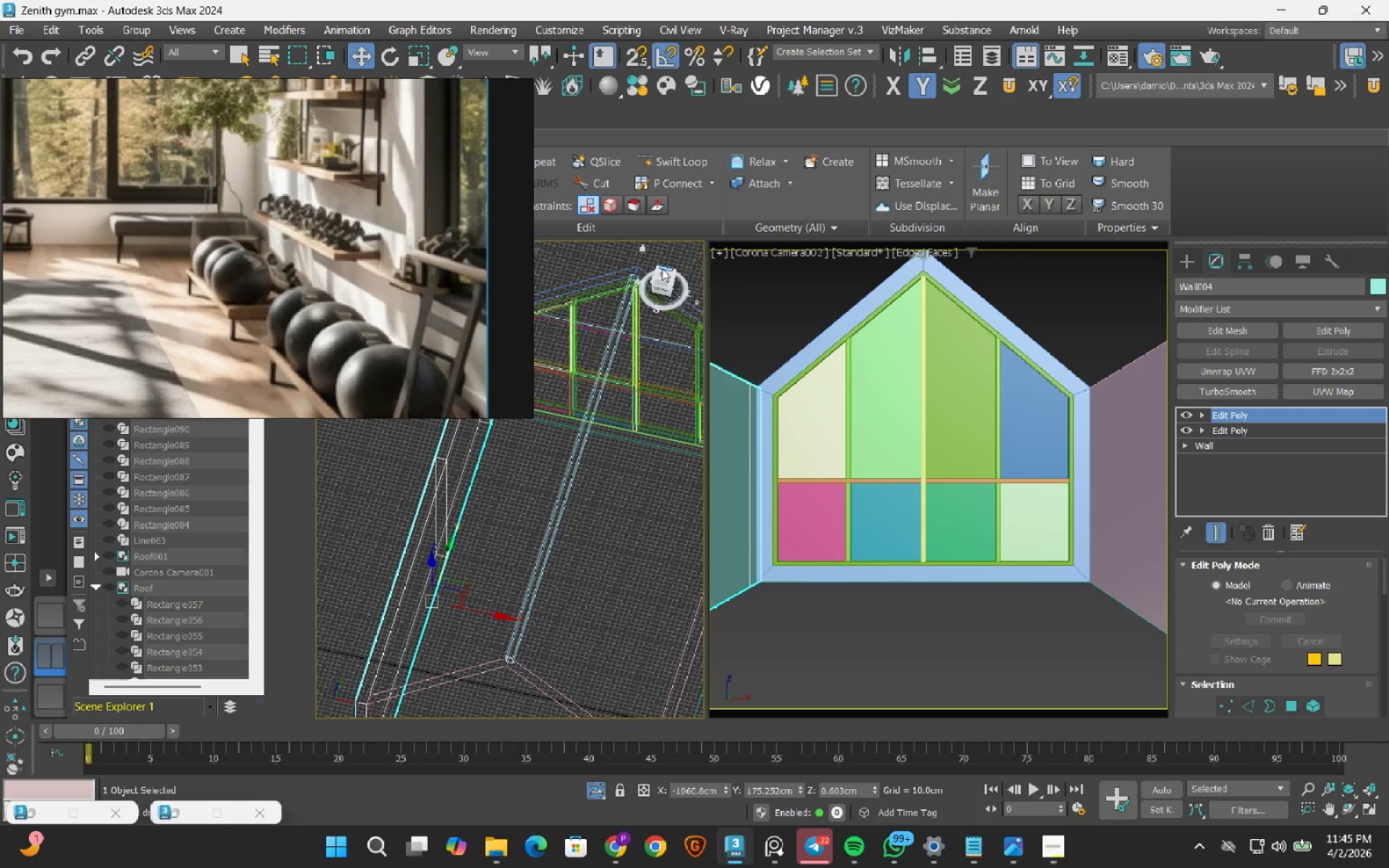 
left_click([661, 276])
 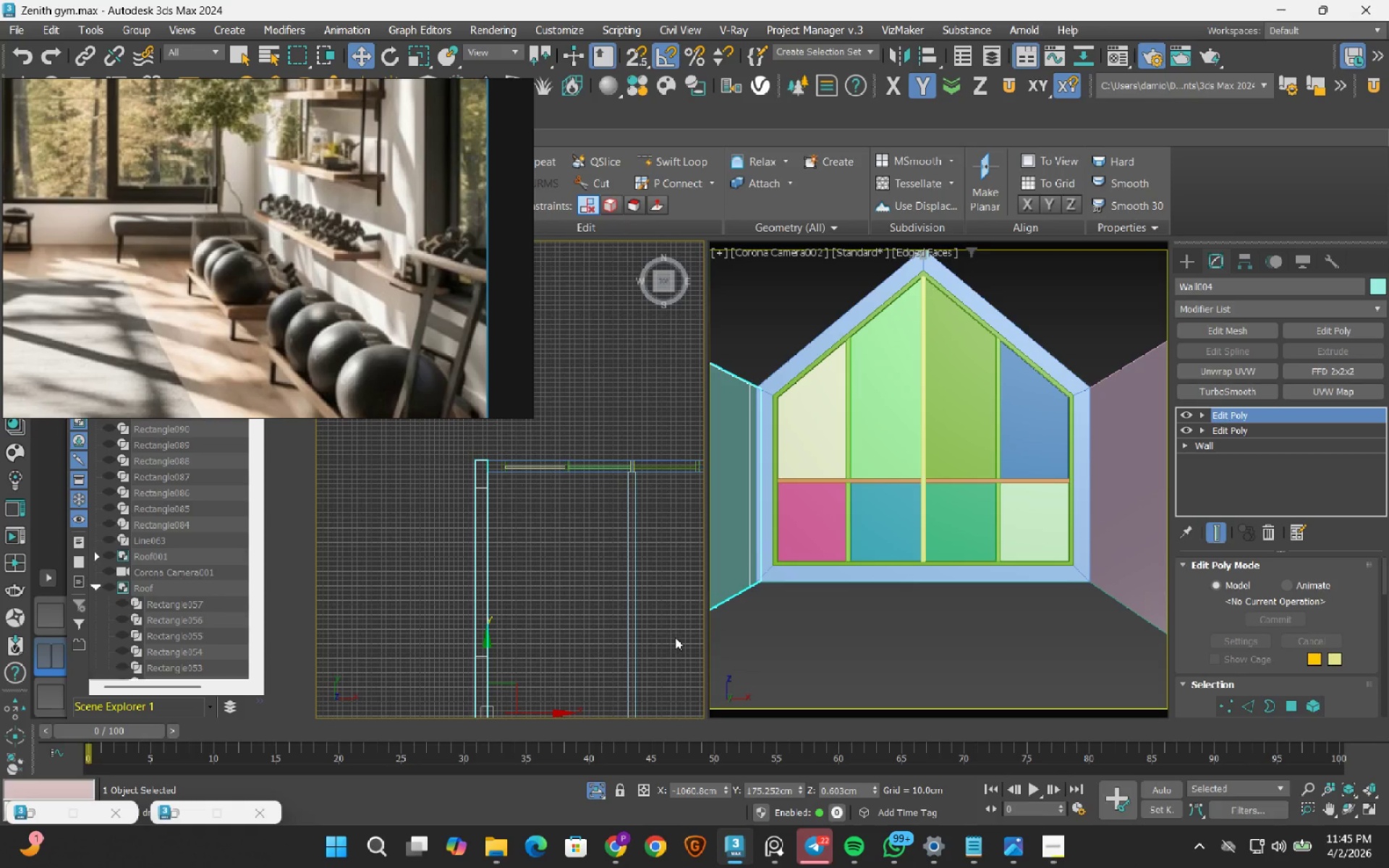 
scroll: coordinate [432, 299], scroll_direction: down, amount: 3.0
 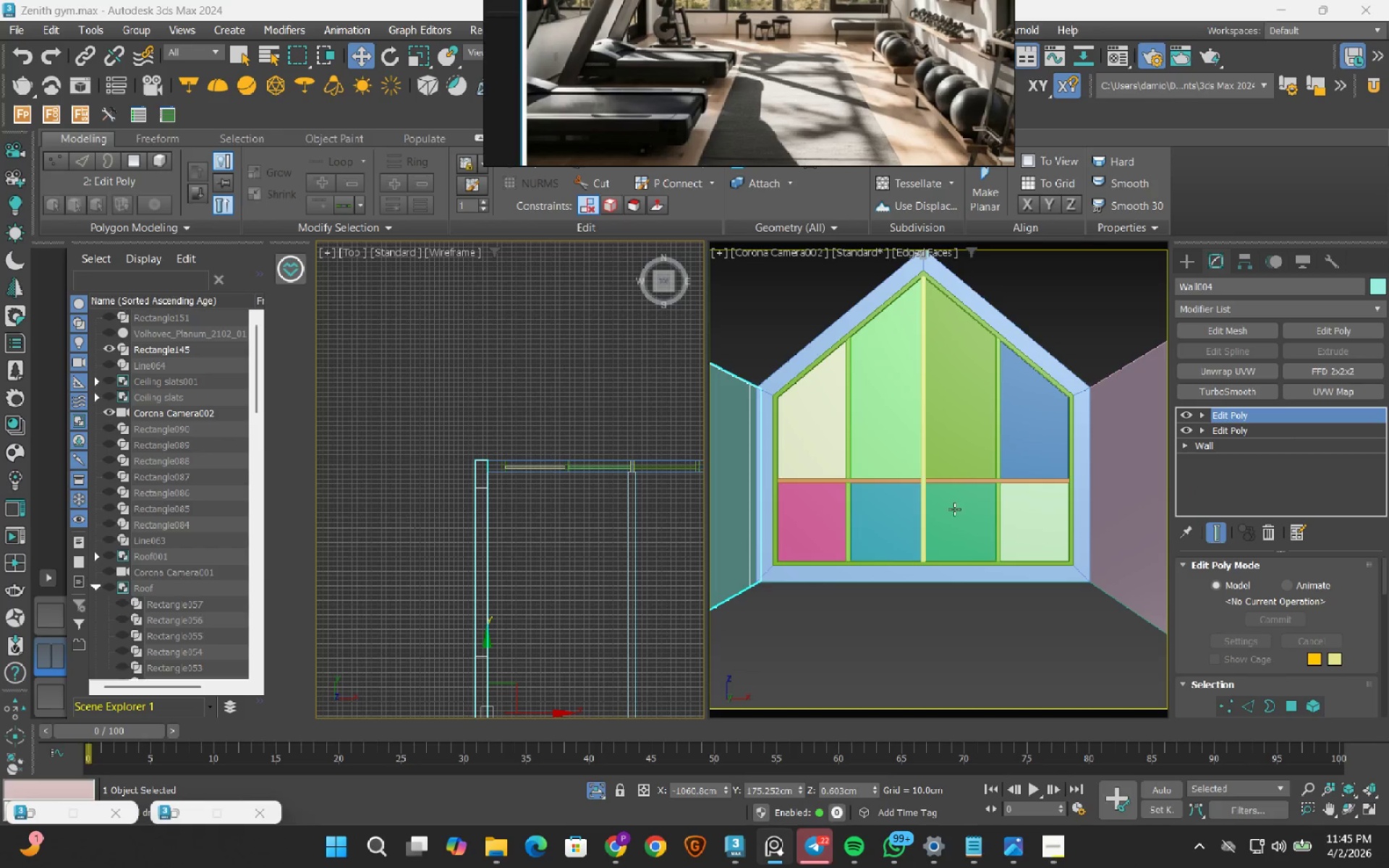 
wait(5.18)
 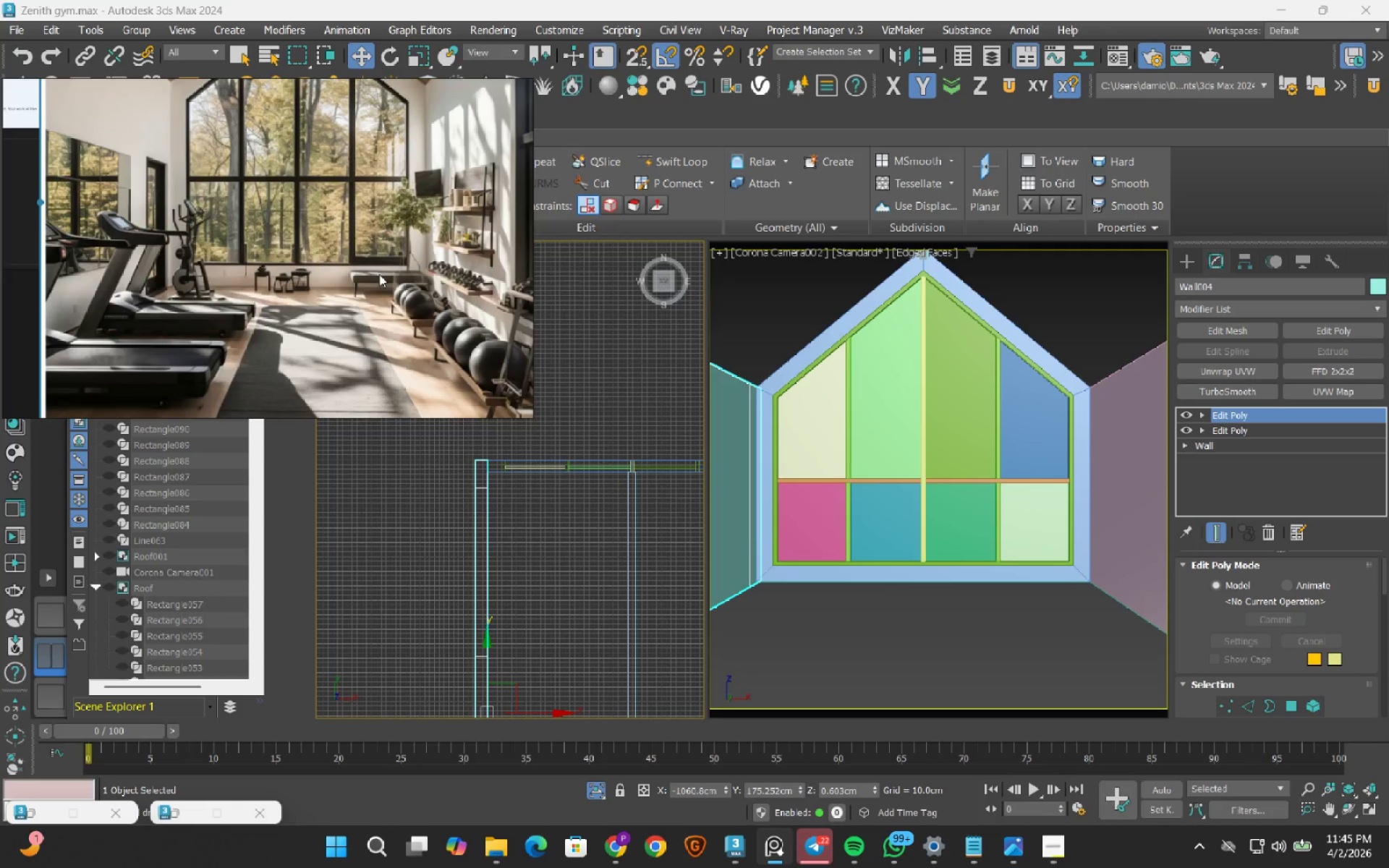 
left_click([1246, 699])
 